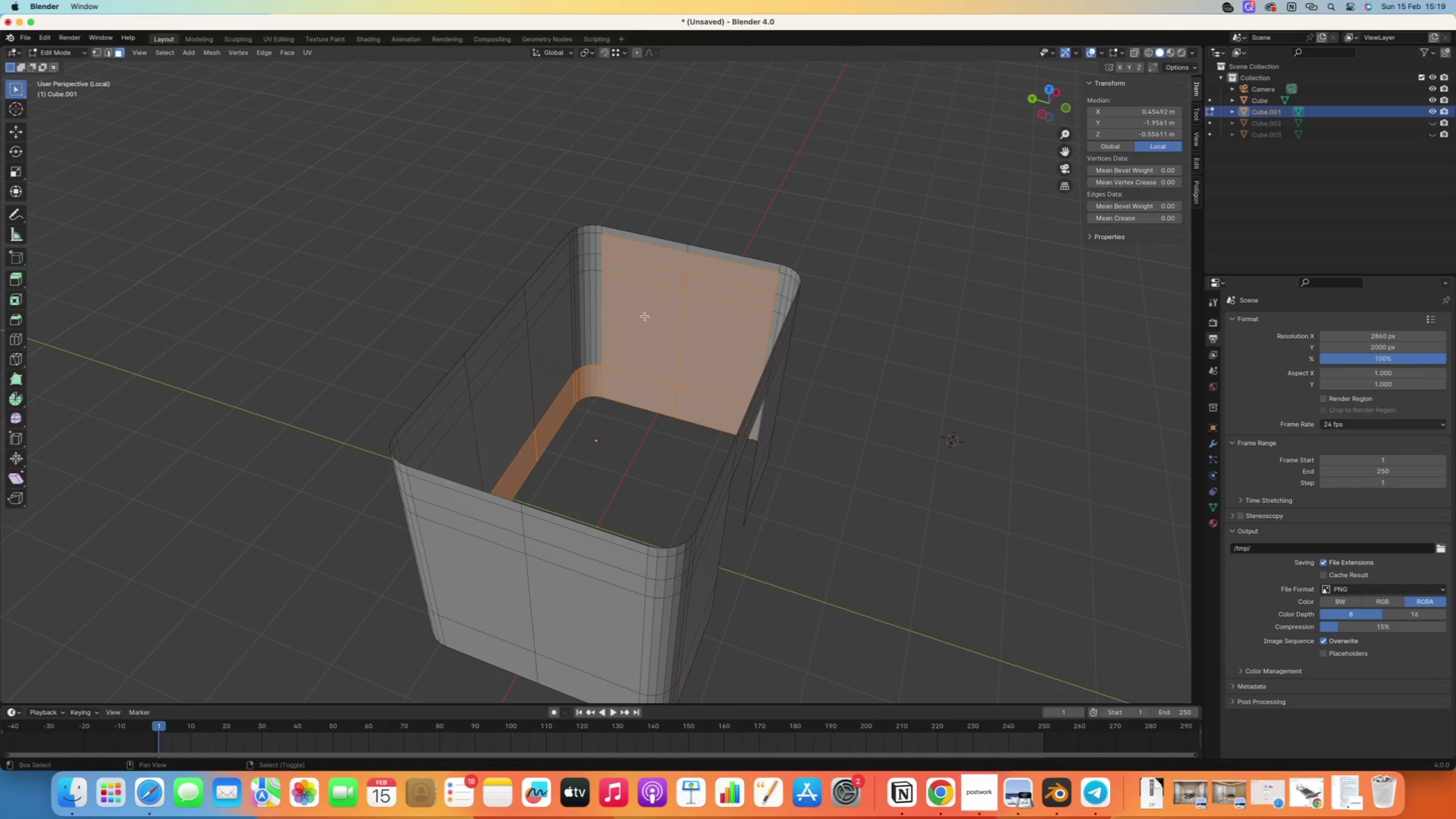 
left_click([645, 316])
 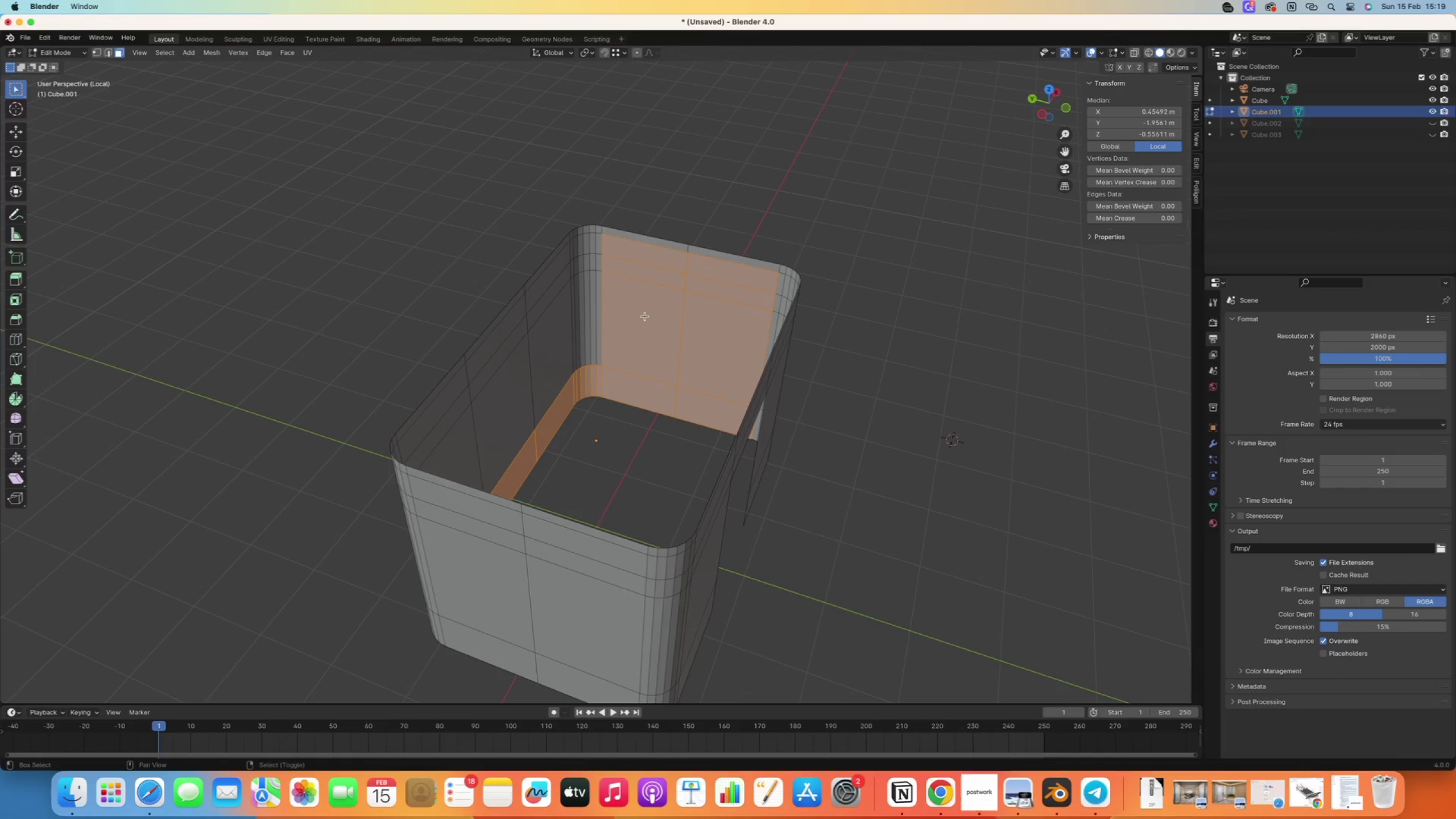 
hold_key(key=ShiftRight, duration=0.79)
left_click([647, 326])
 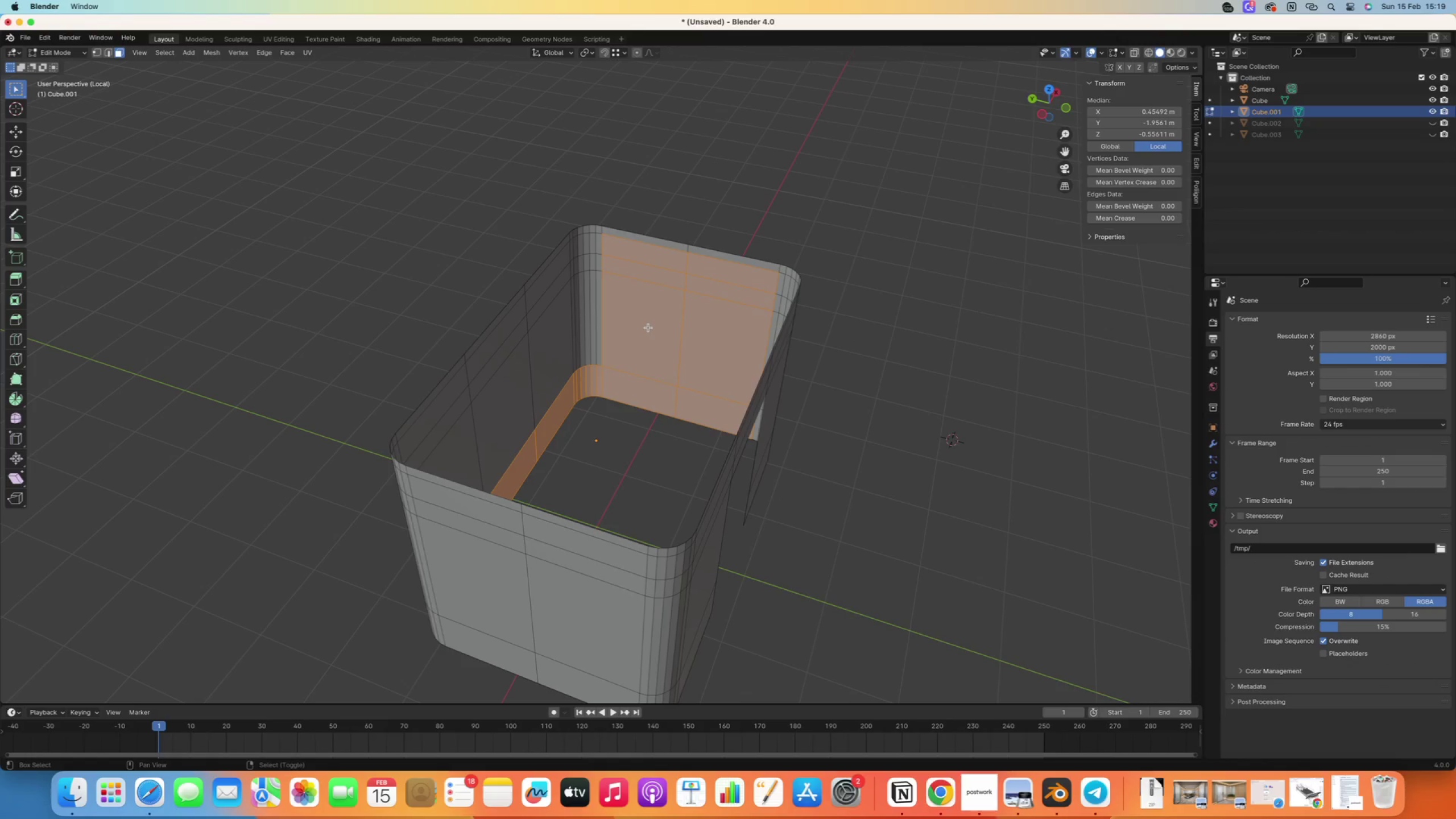 
right_click([648, 328])
 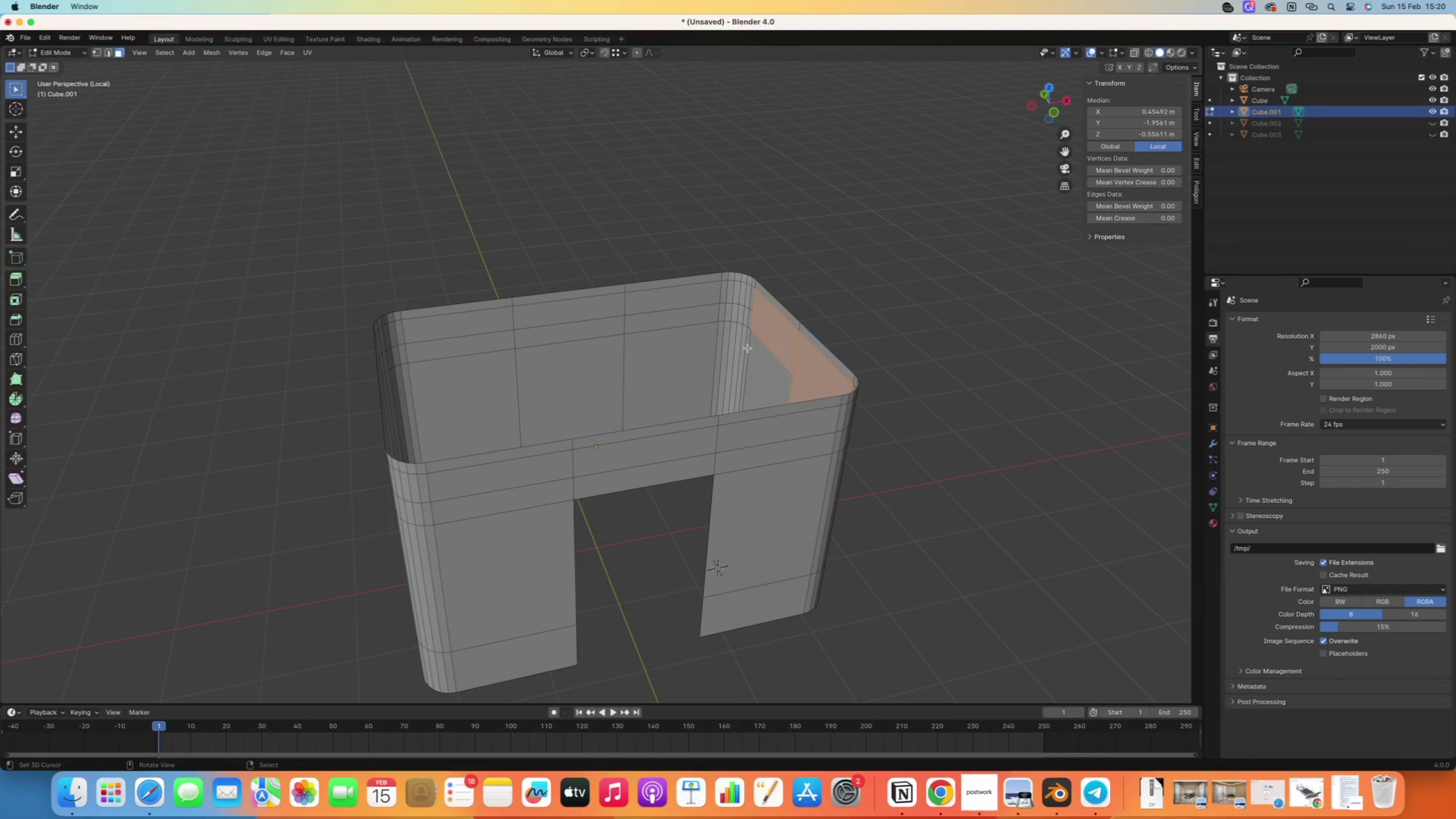 
key(C)
 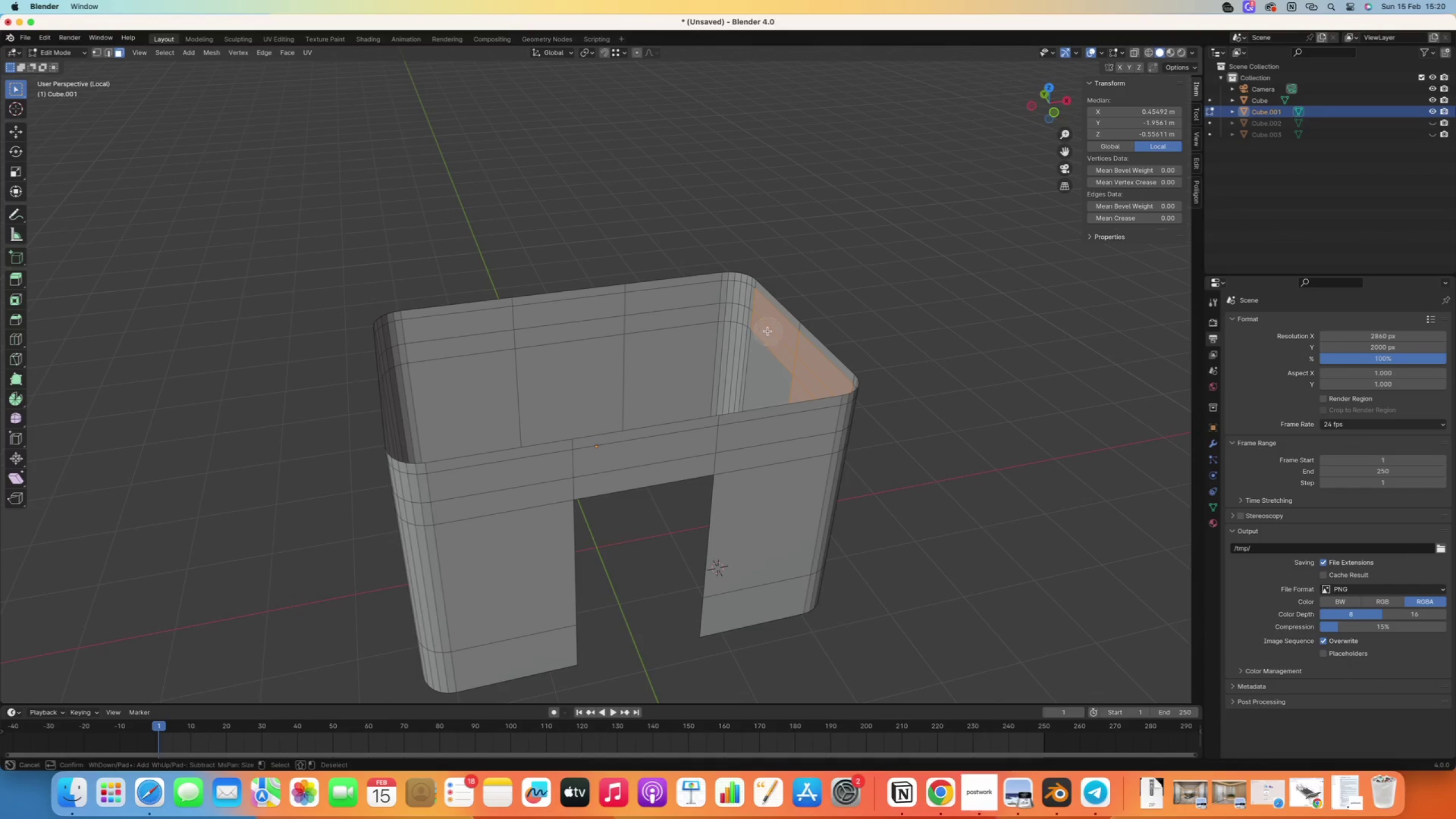 
left_click_drag(start_coordinate=[758, 318], to_coordinate=[559, 318])
 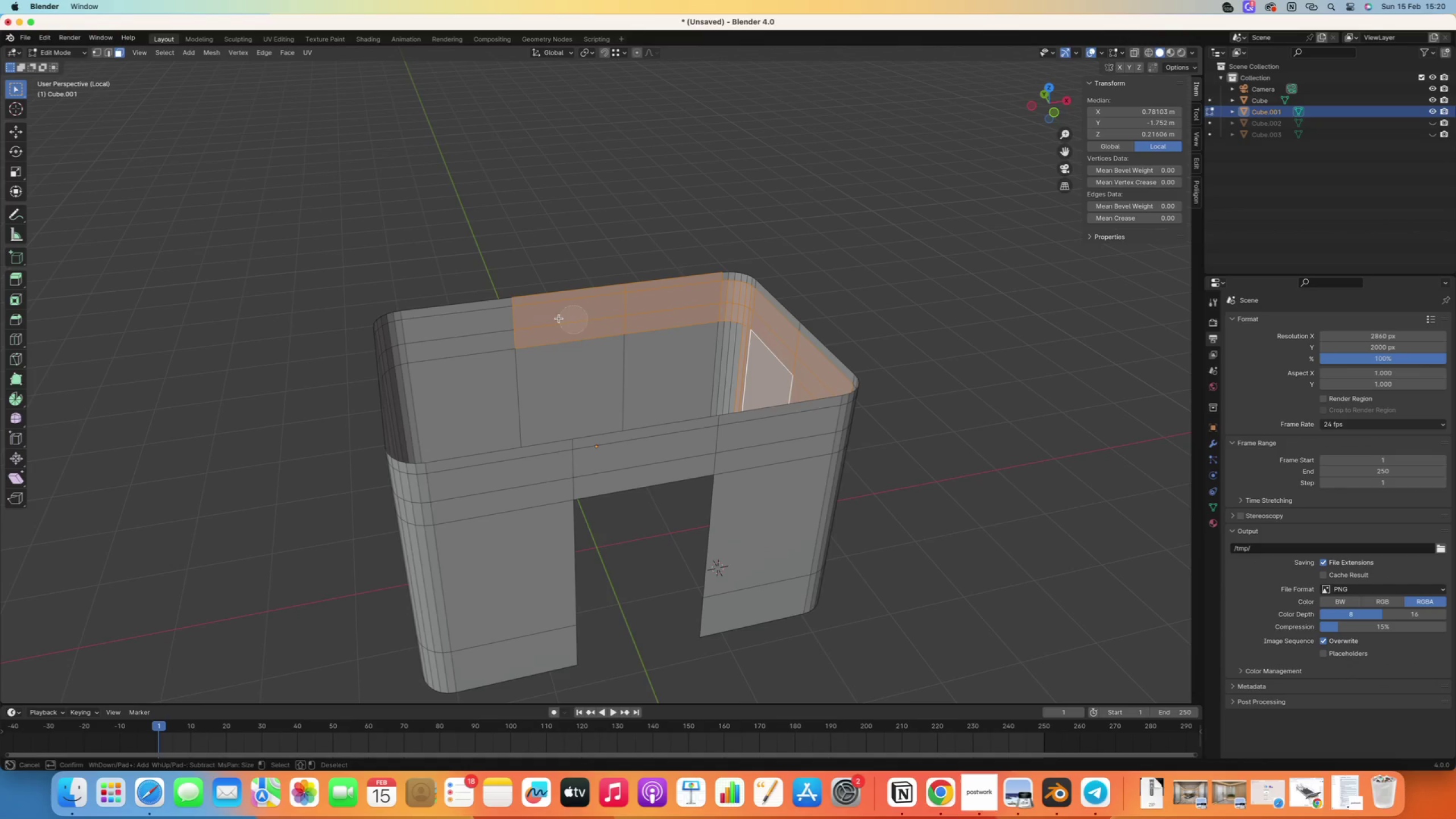 
hold_key(key=ShiftRight, duration=0.5)
 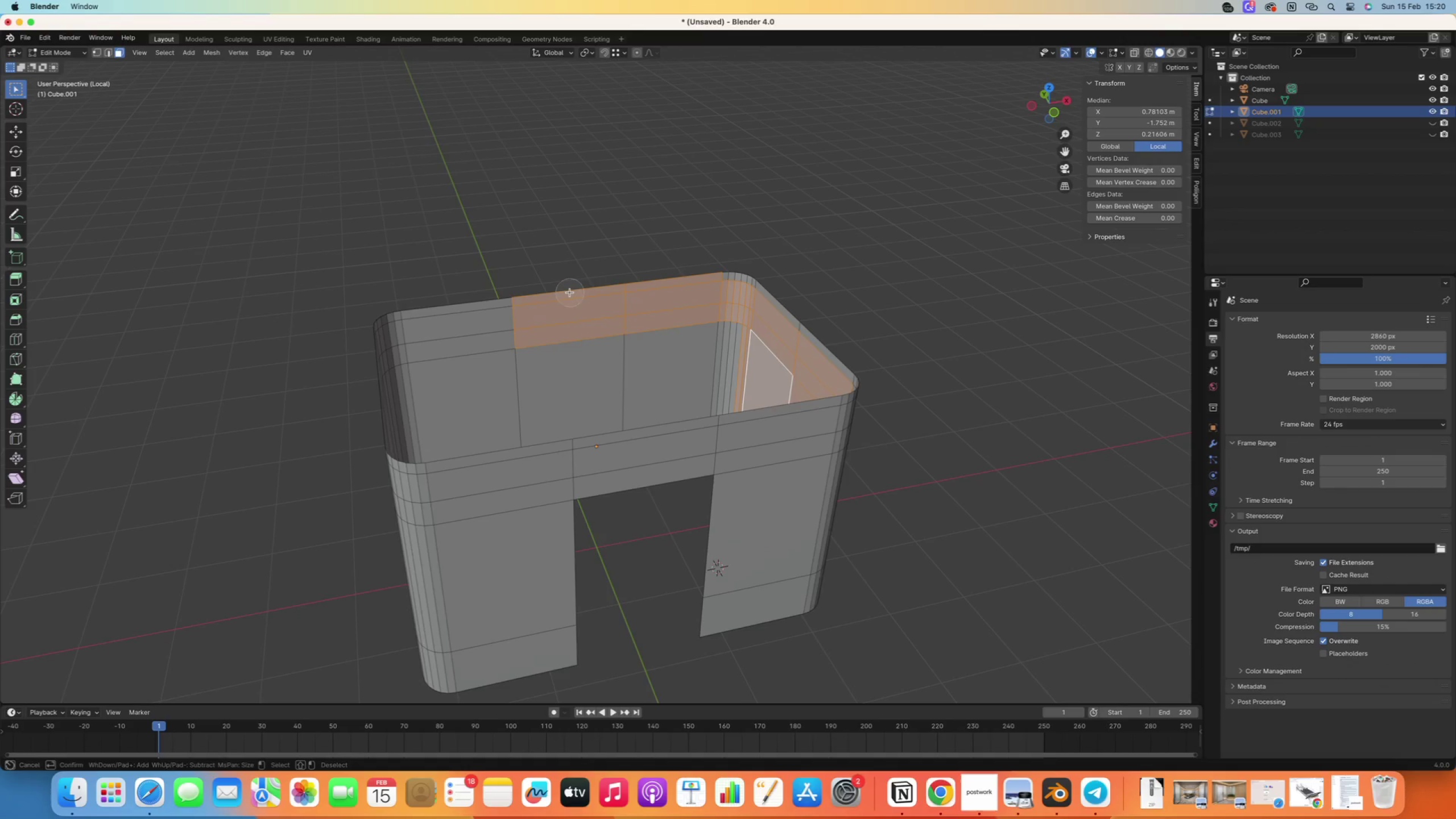 
right_click([553, 268])
 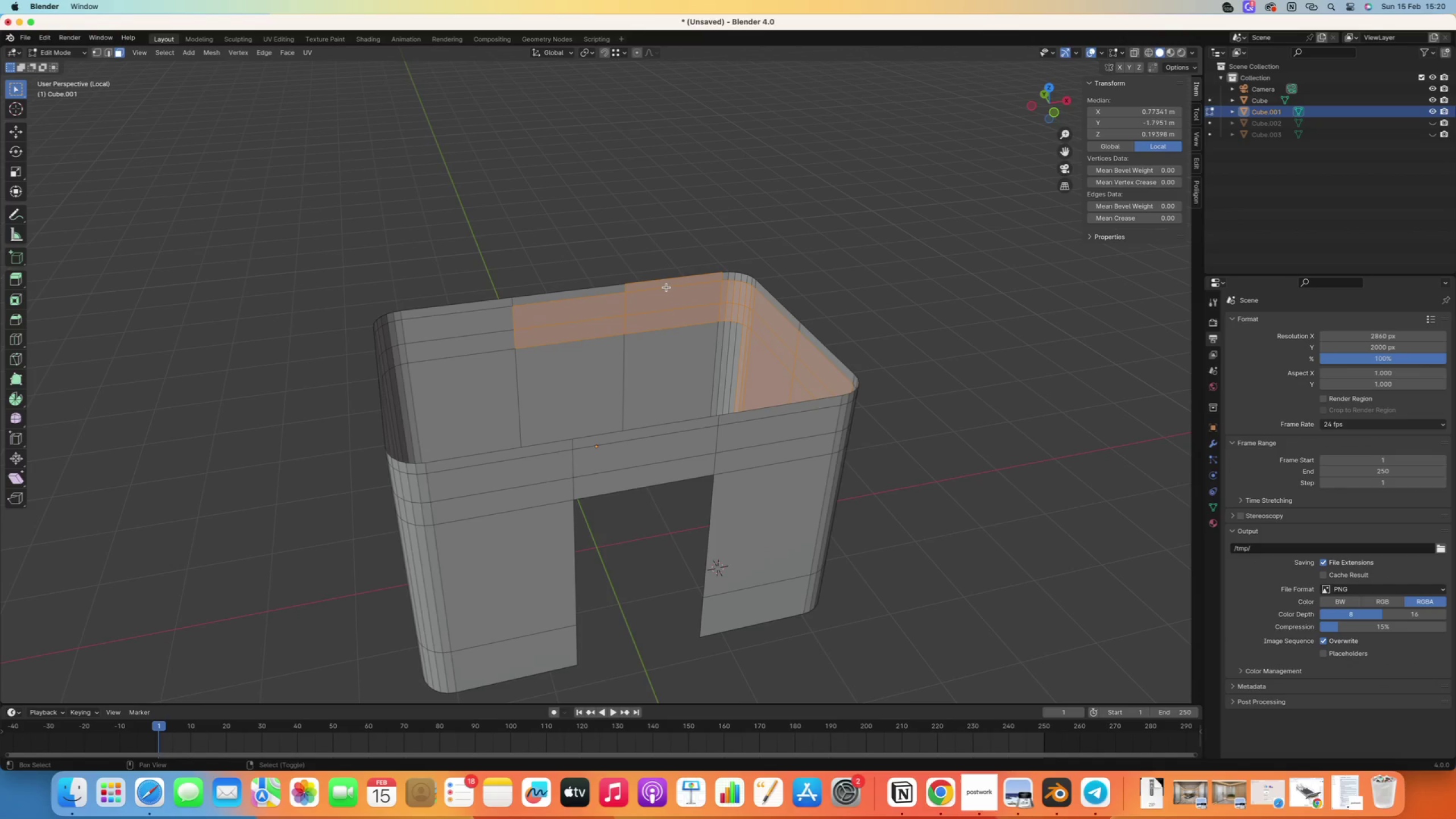 
hold_key(key=ShiftRight, duration=5.09)
right_click([661, 282])
 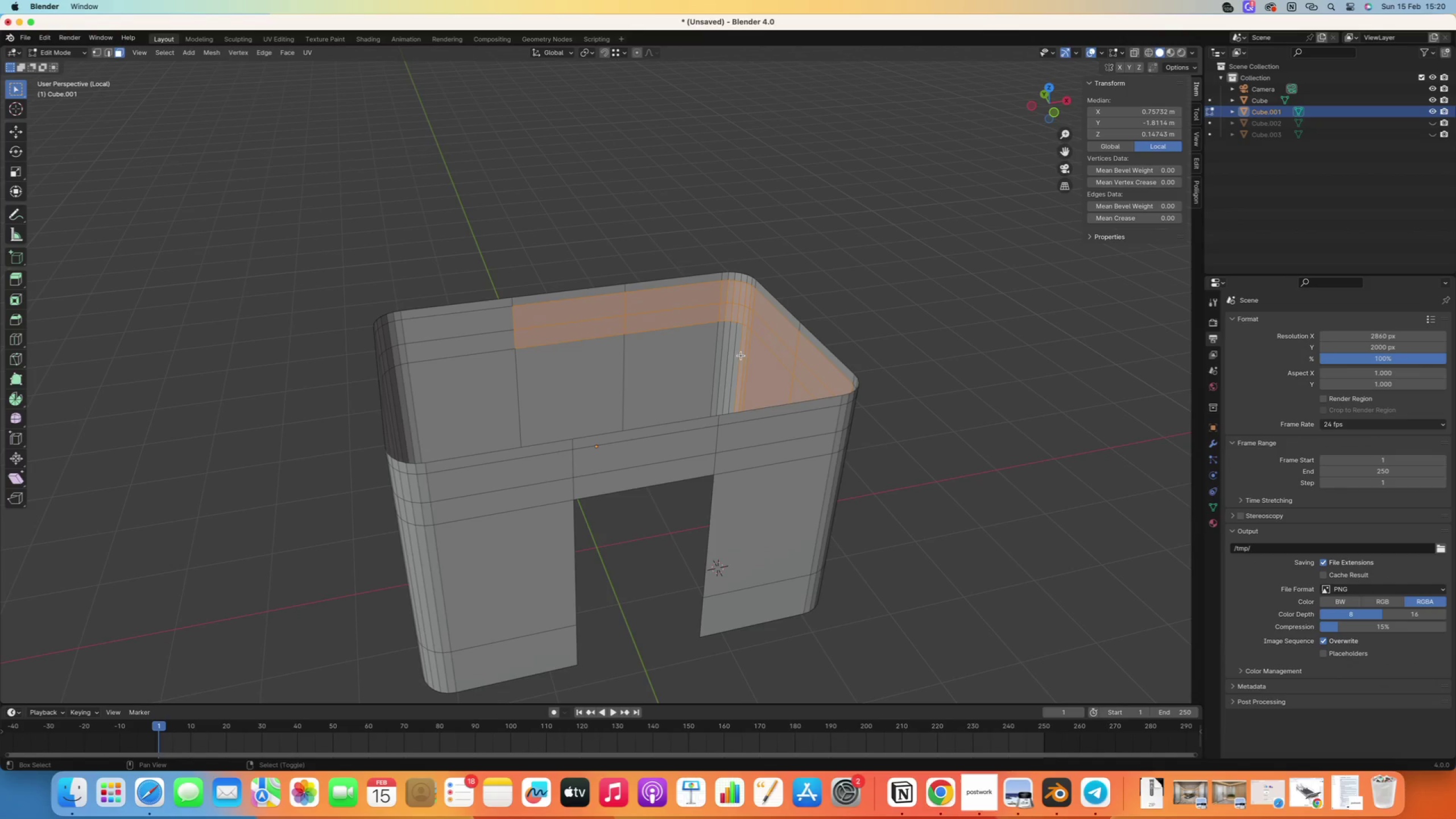 
right_click([741, 356])
 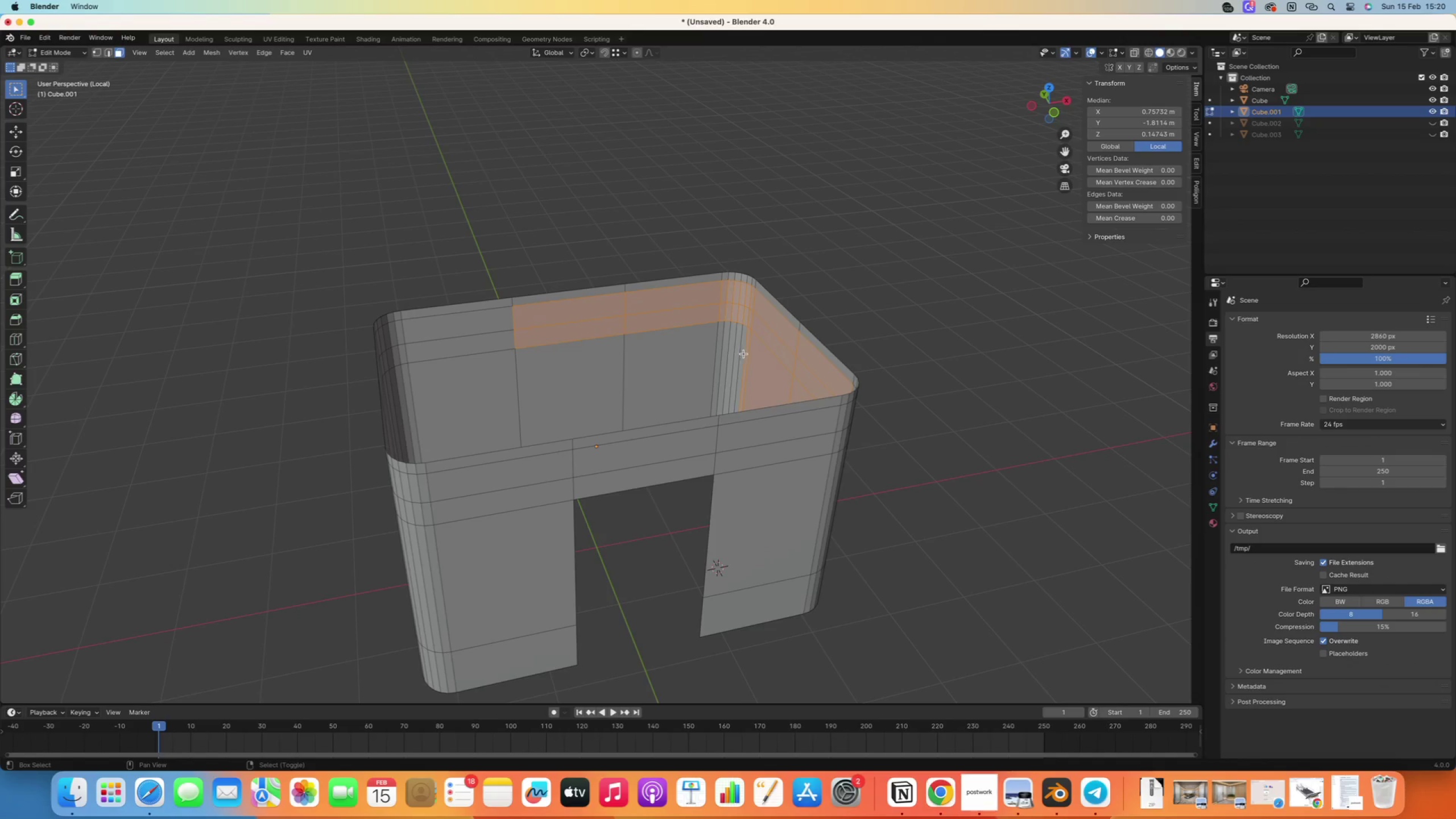 
right_click([744, 354])
 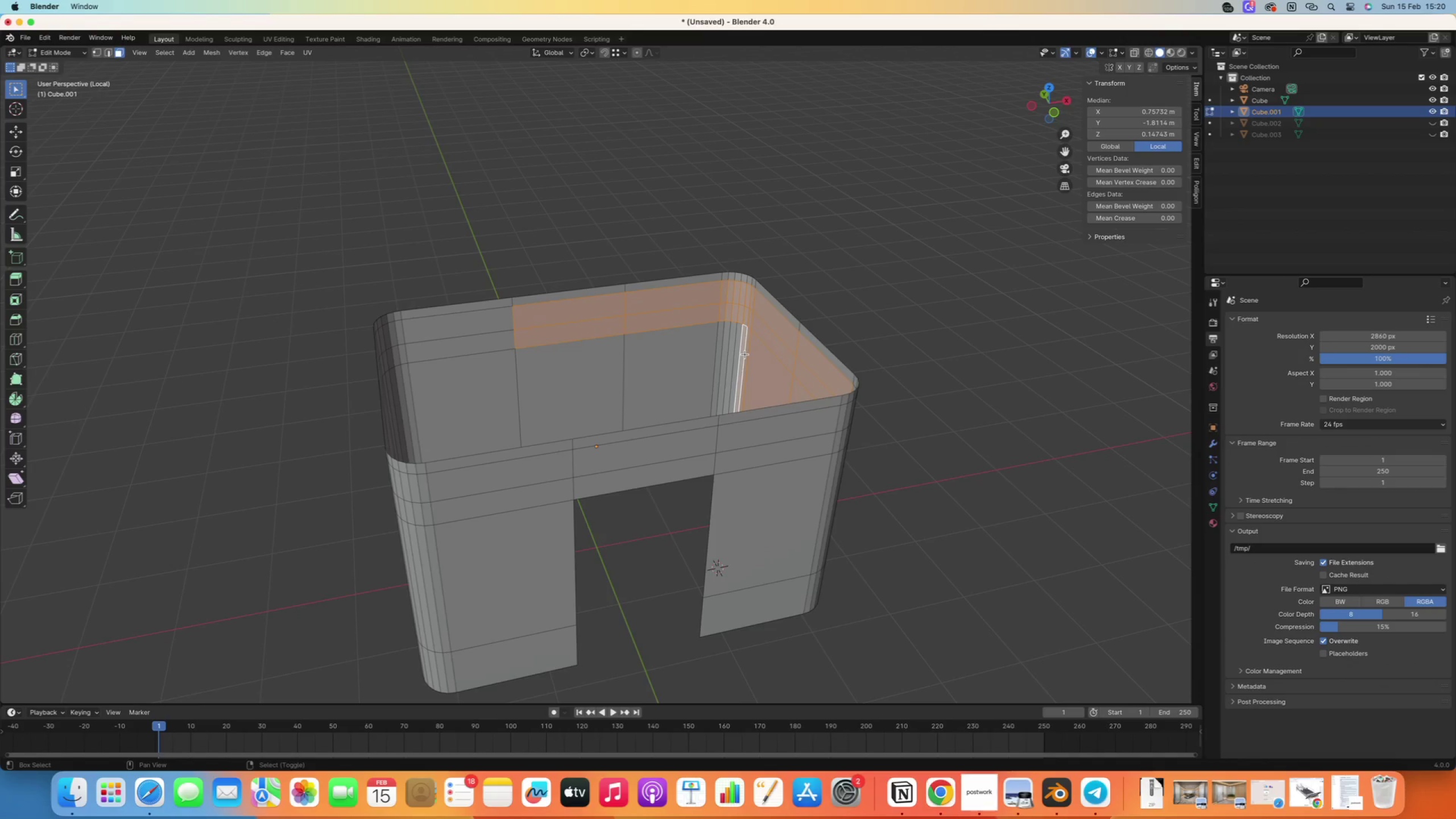 
right_click([745, 354])
 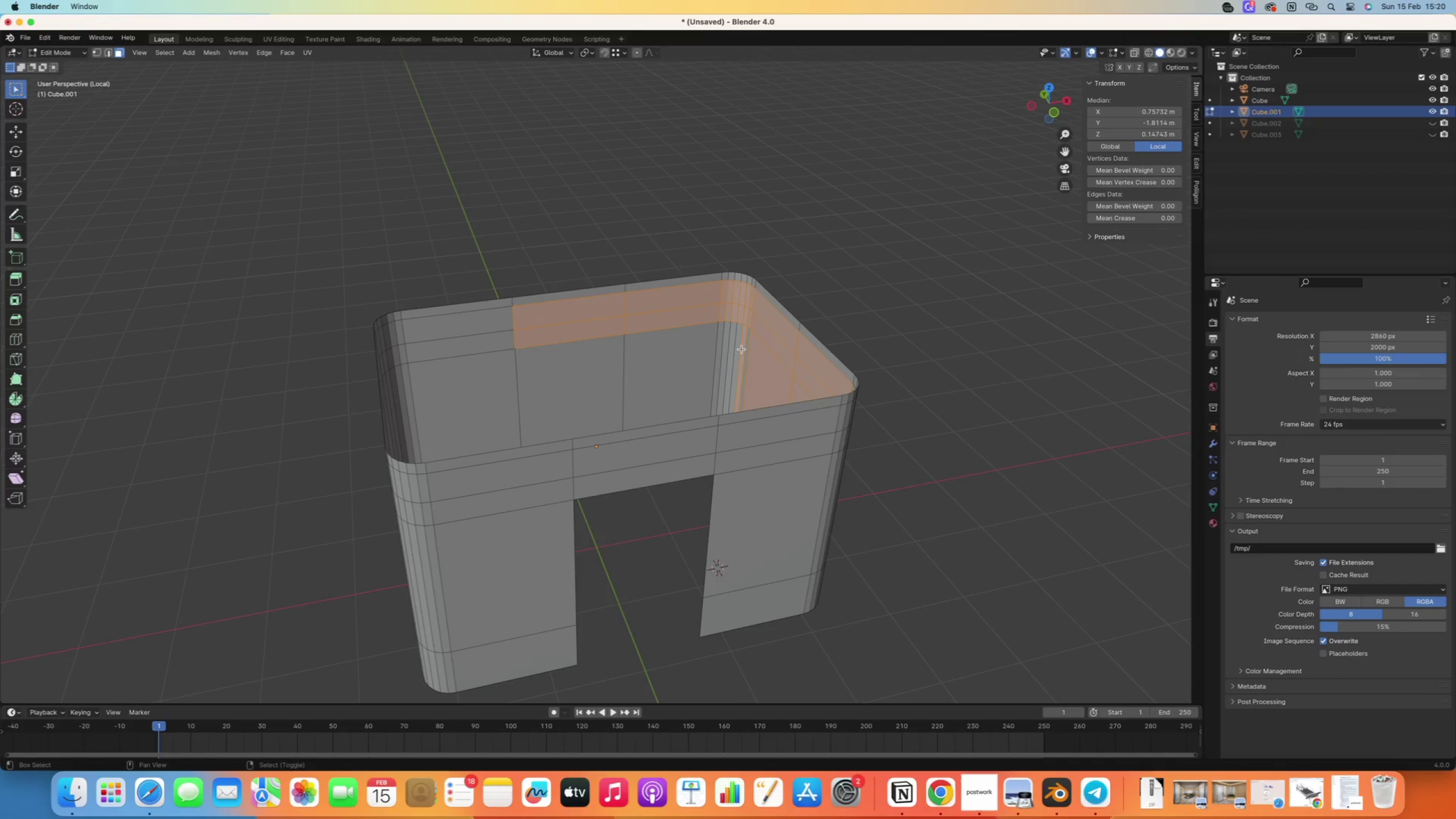 
right_click([742, 349])
 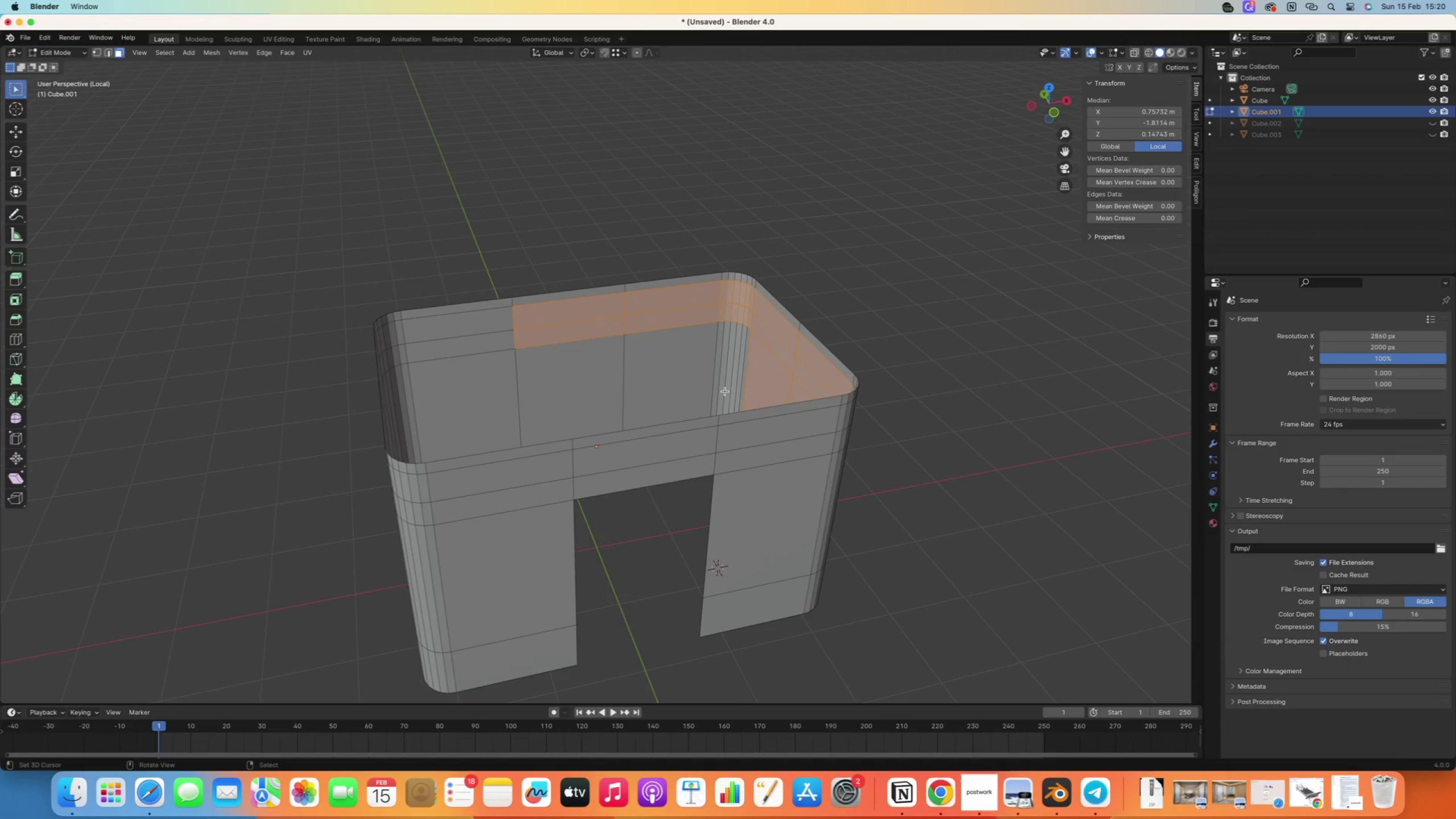 
hold_key(key=ShiftRight, duration=0.44)
right_click([733, 348])
 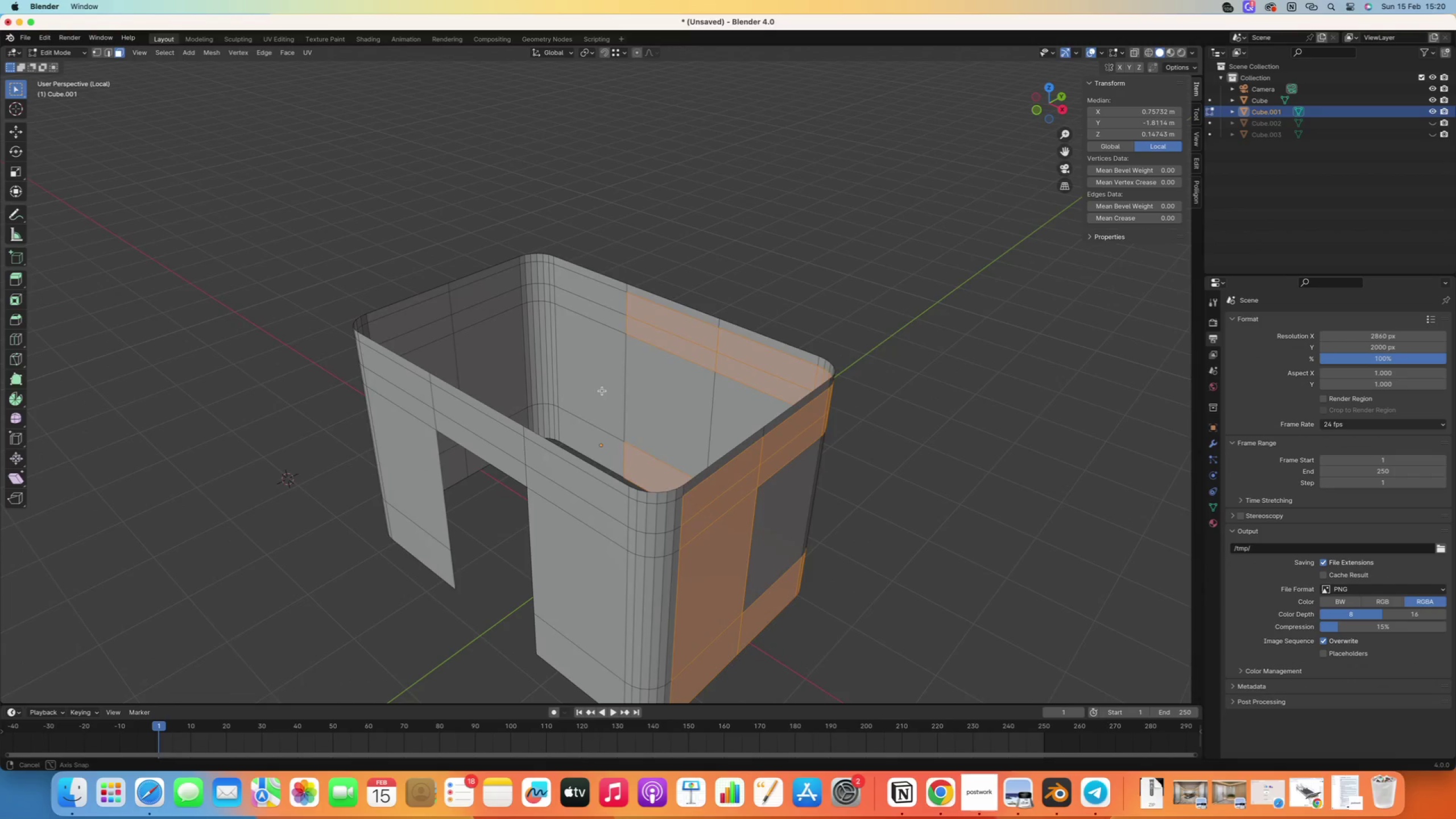 
key(C)
 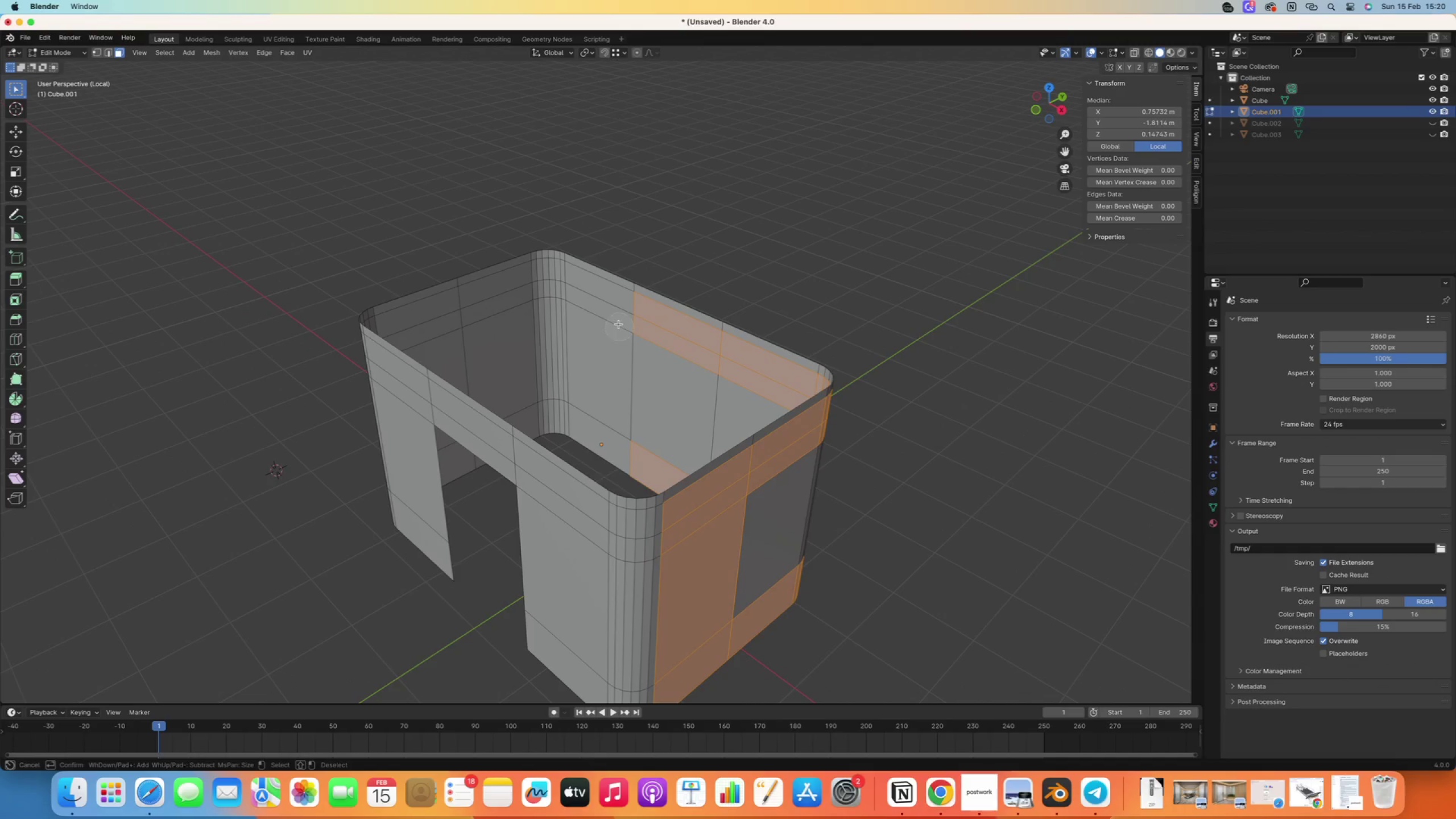 
left_click_drag(start_coordinate=[628, 315], to_coordinate=[608, 302])
 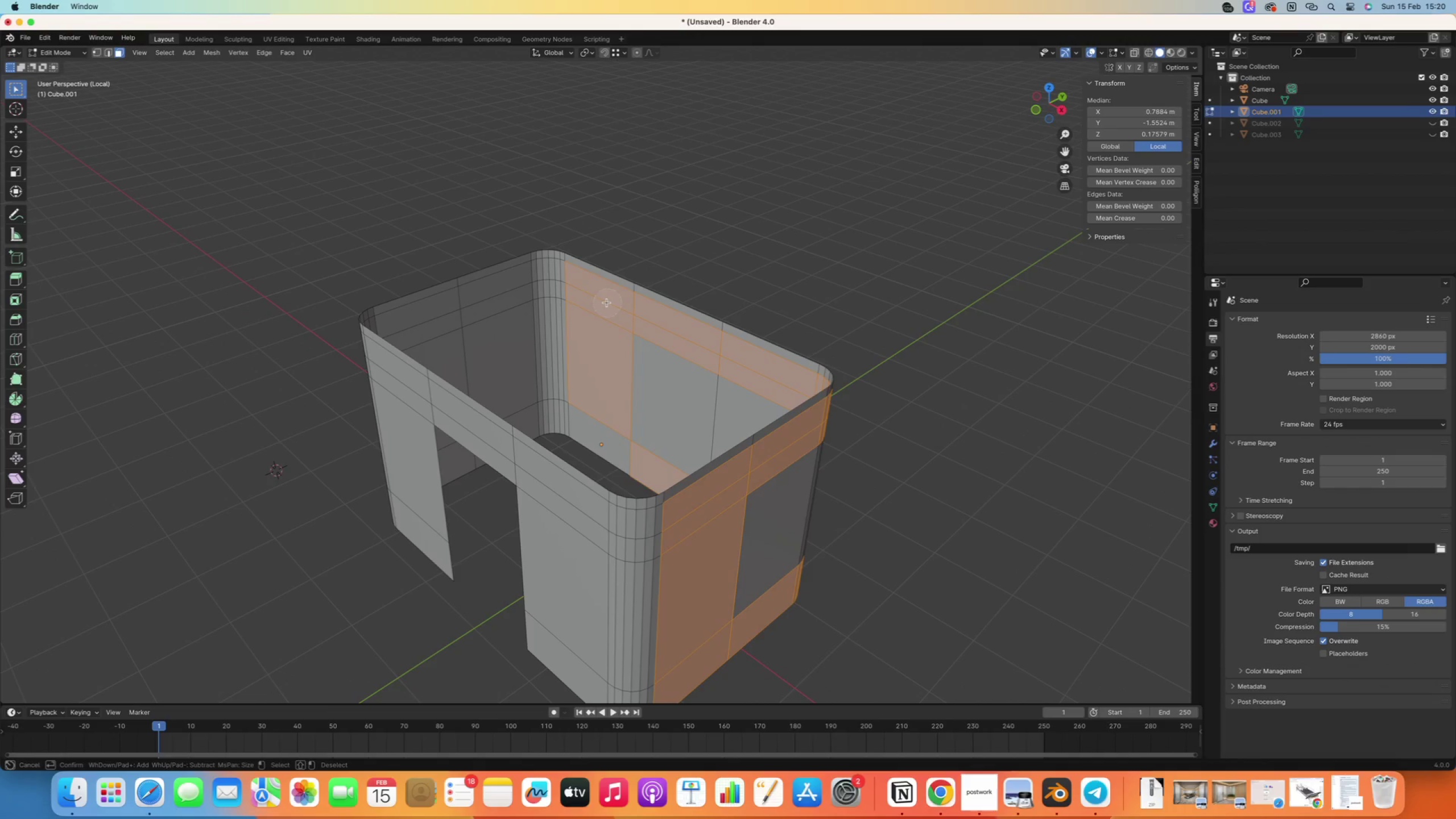 
left_click_drag(start_coordinate=[565, 284], to_coordinate=[535, 283])
 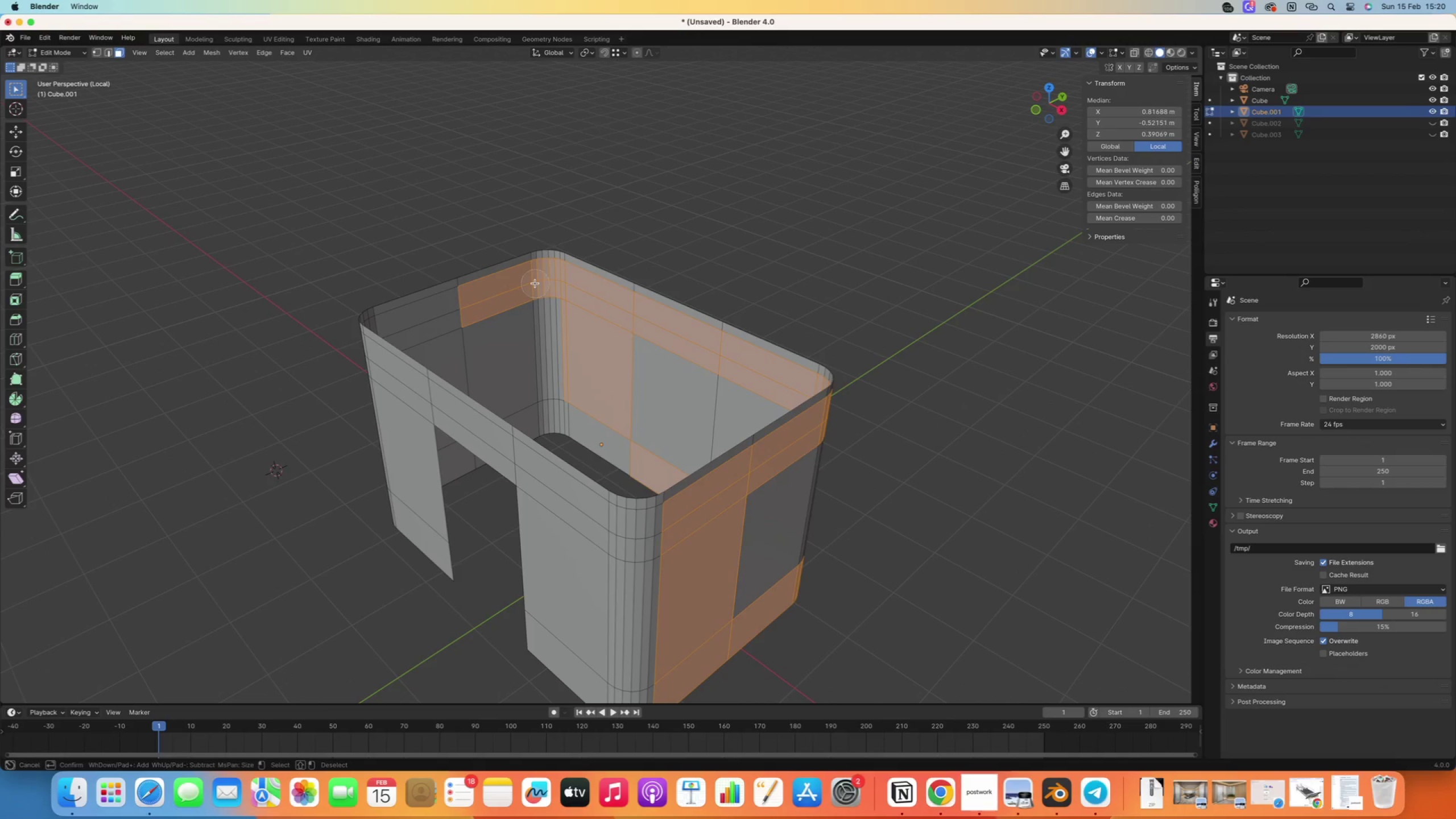 
hold_key(key=ShiftRight, duration=0.5)
 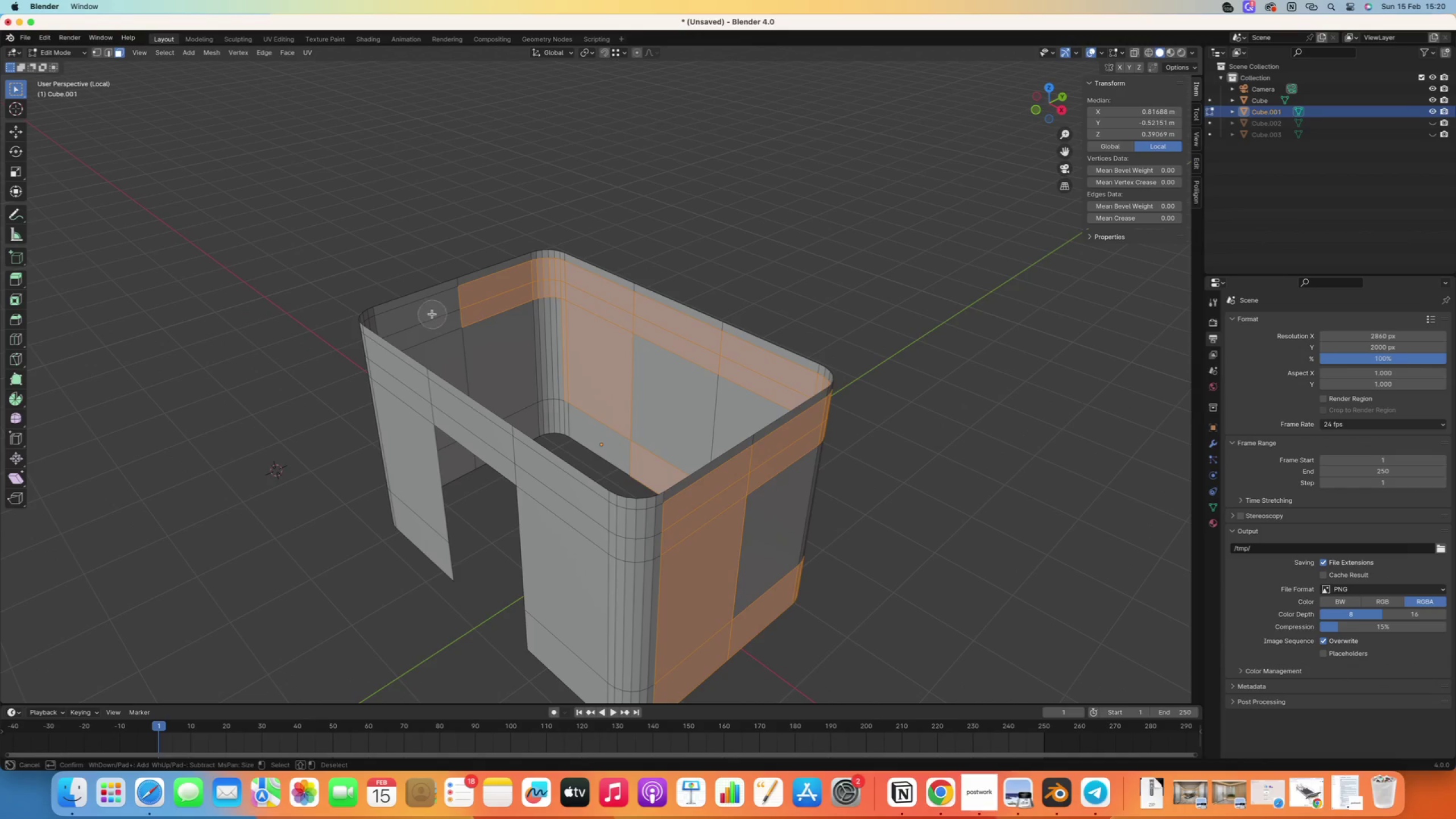 
right_click([433, 317])
 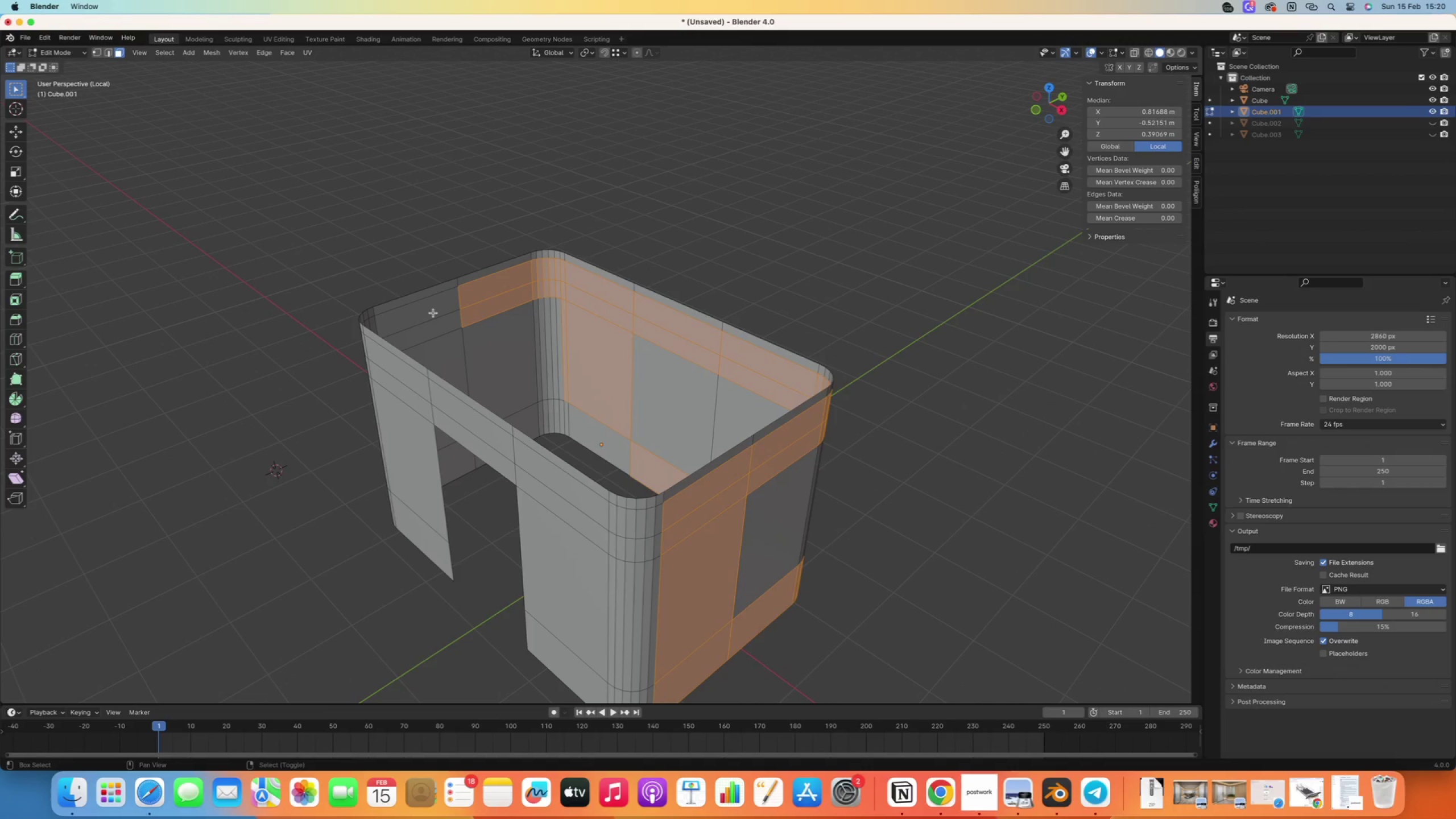 
hold_key(key=ShiftRight, duration=3.16)
right_click([433, 313])
 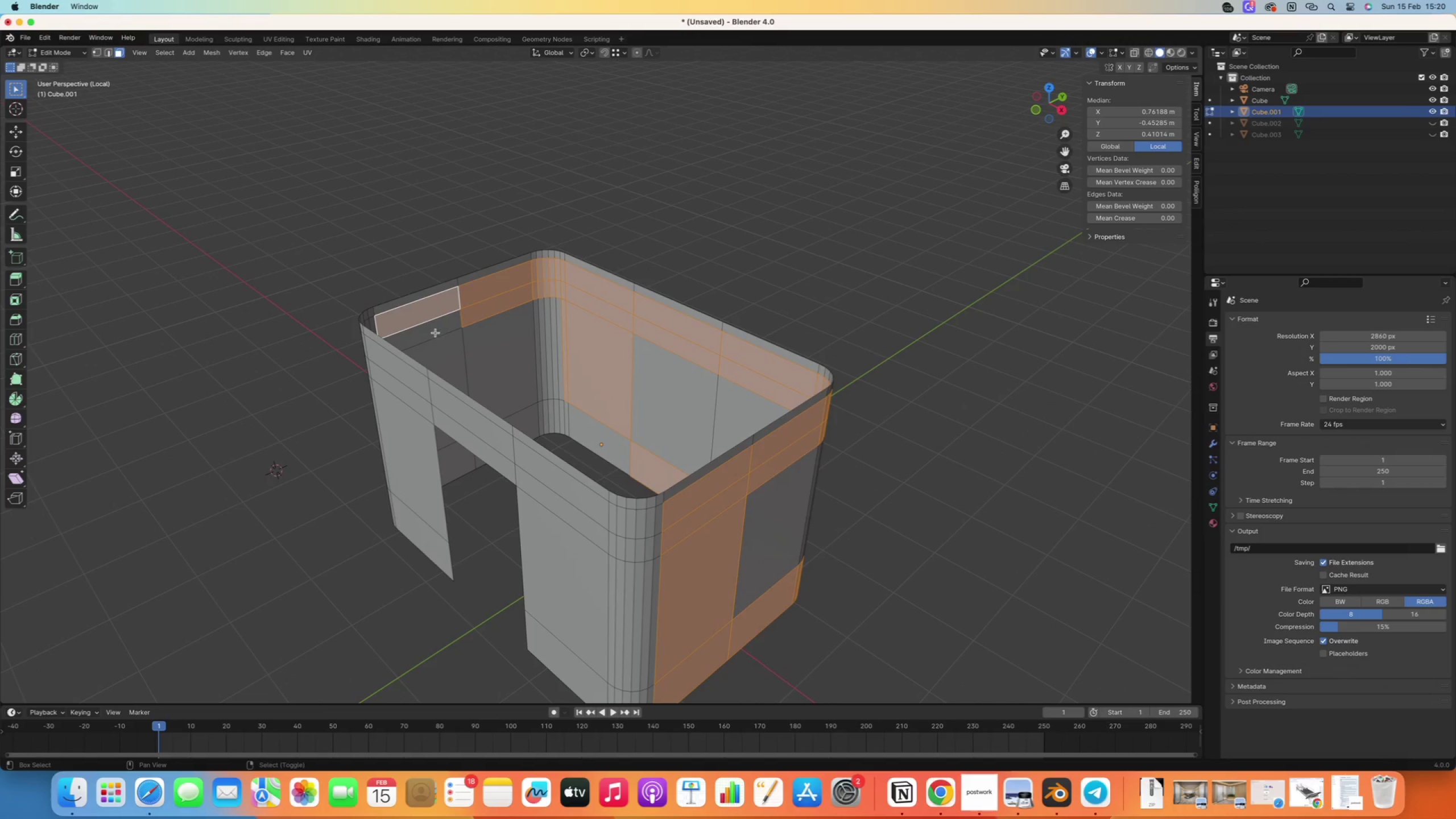 
right_click([435, 332])
 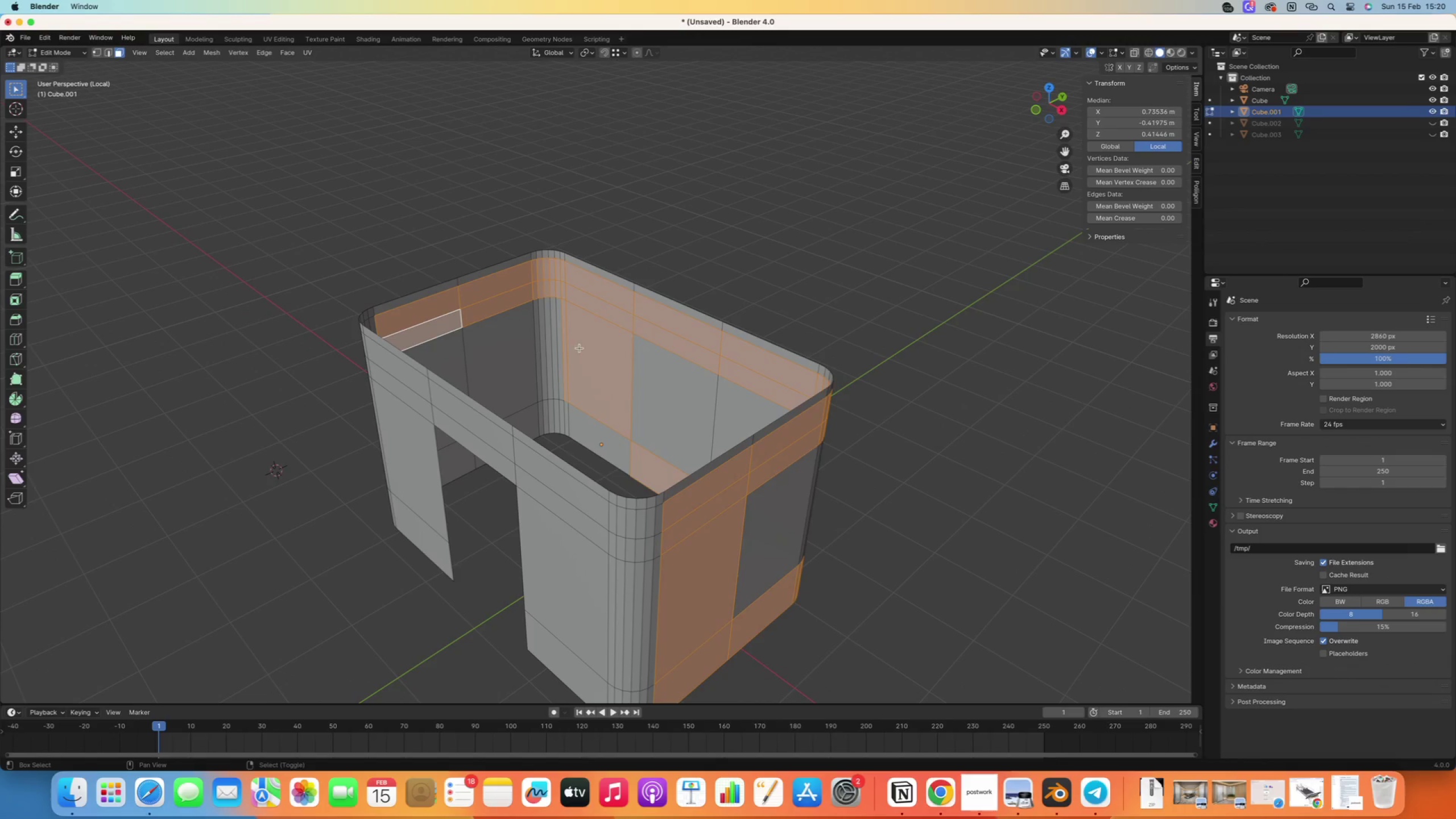 
right_click([603, 350])
 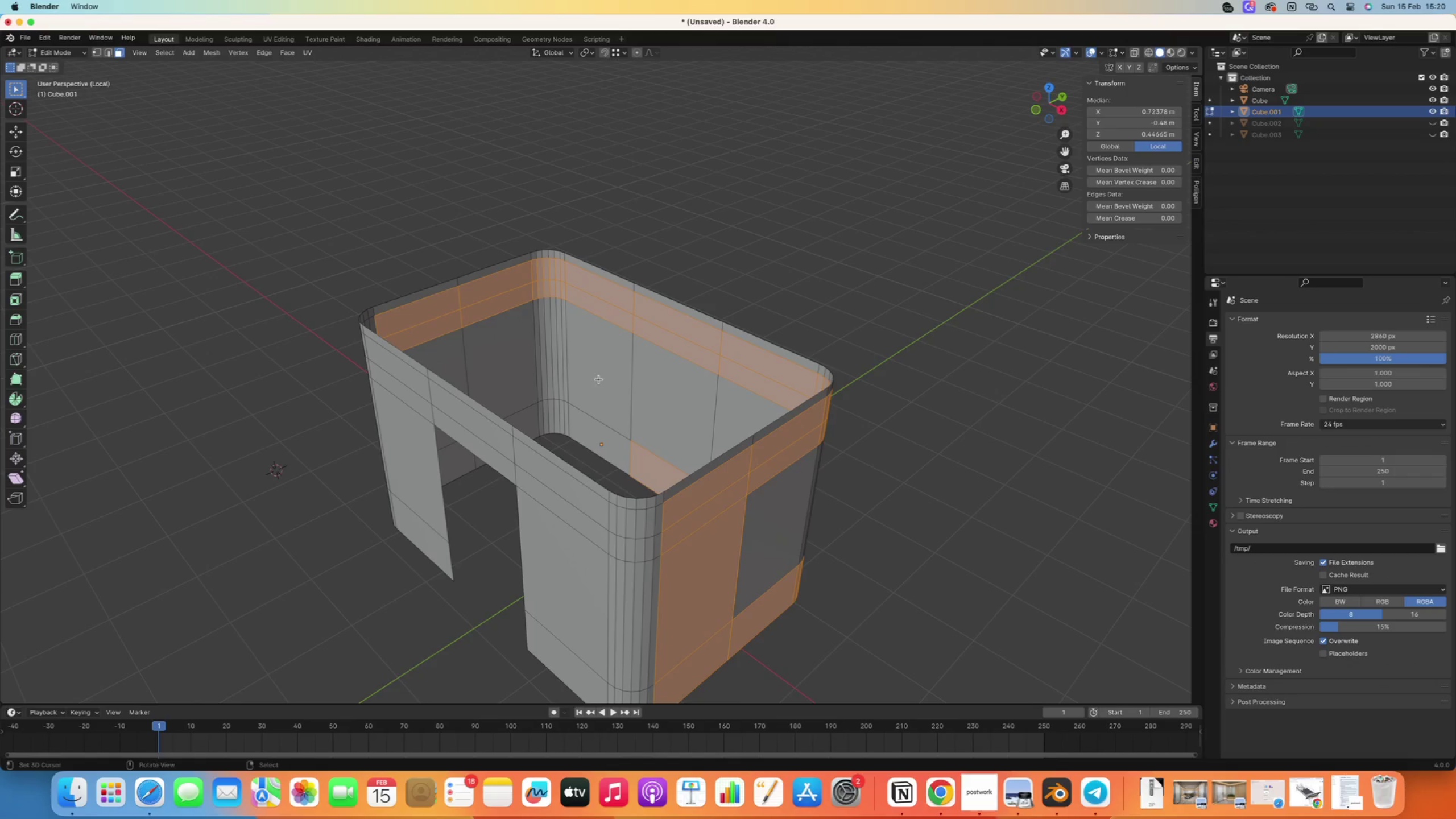 
hold_key(key=ShiftRight, duration=1.33)
right_click([606, 457])
 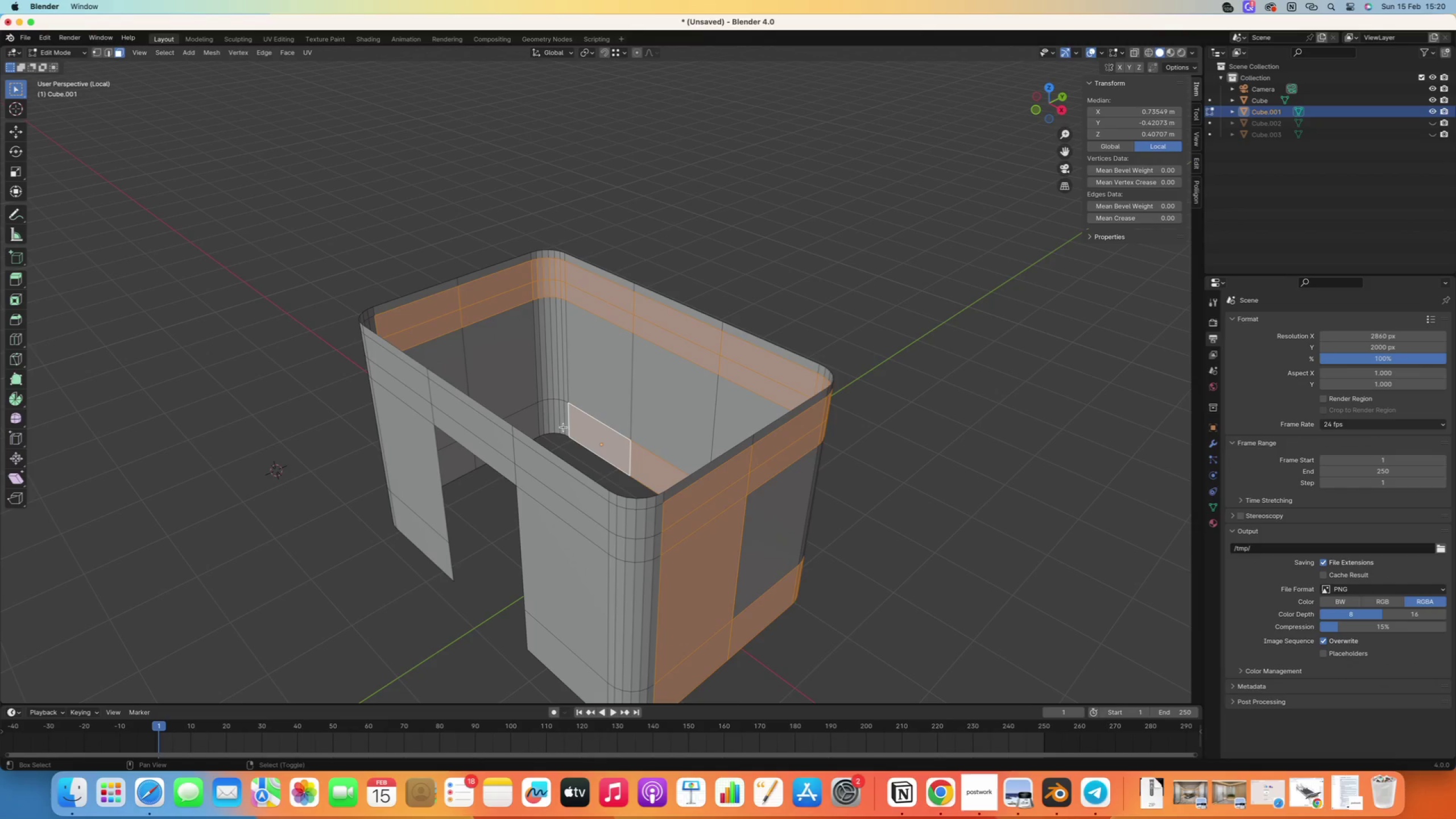 
scroll: coordinate [568, 426], scroll_direction: up, amount: 15.0
 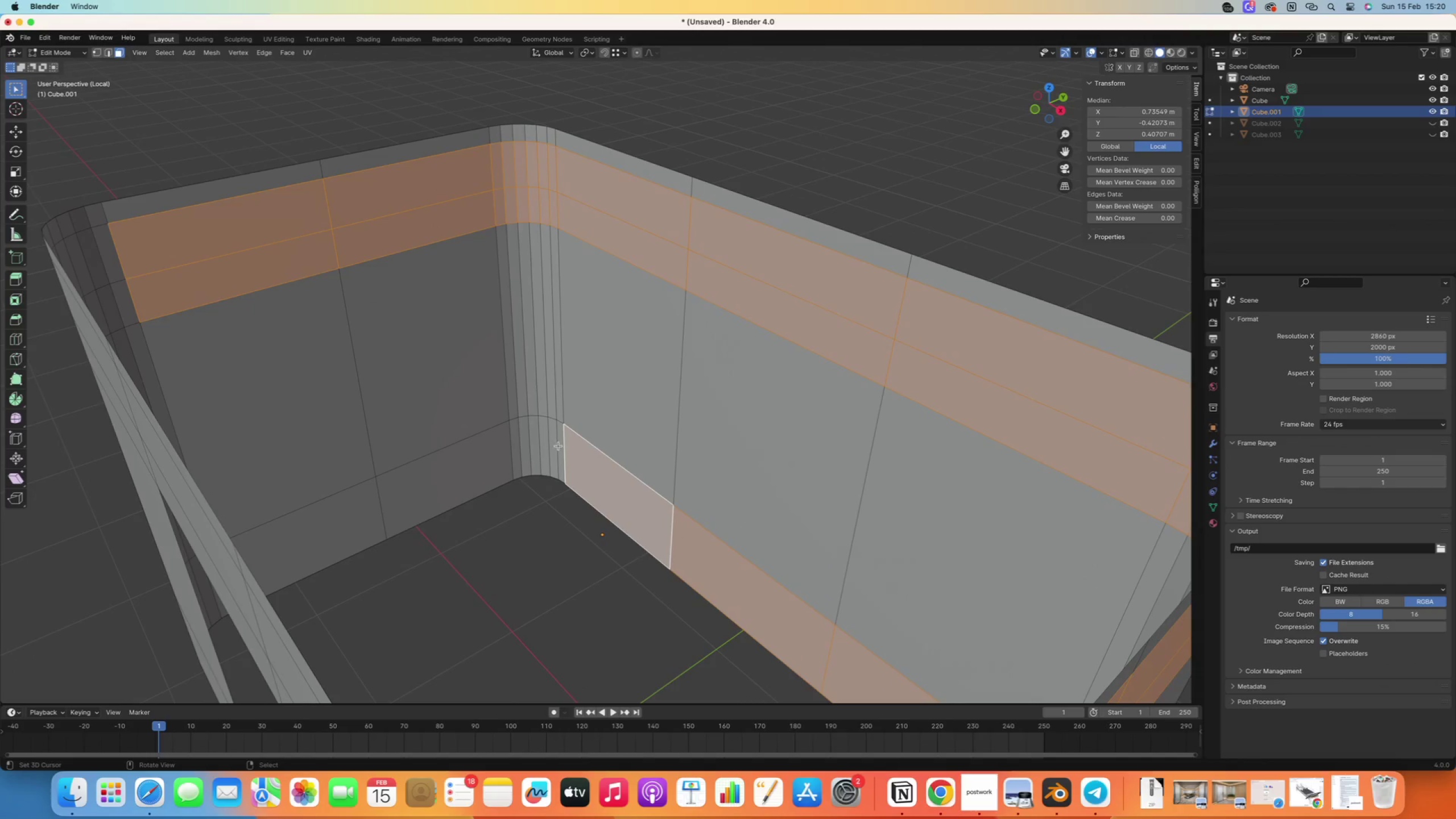 
key(C)
 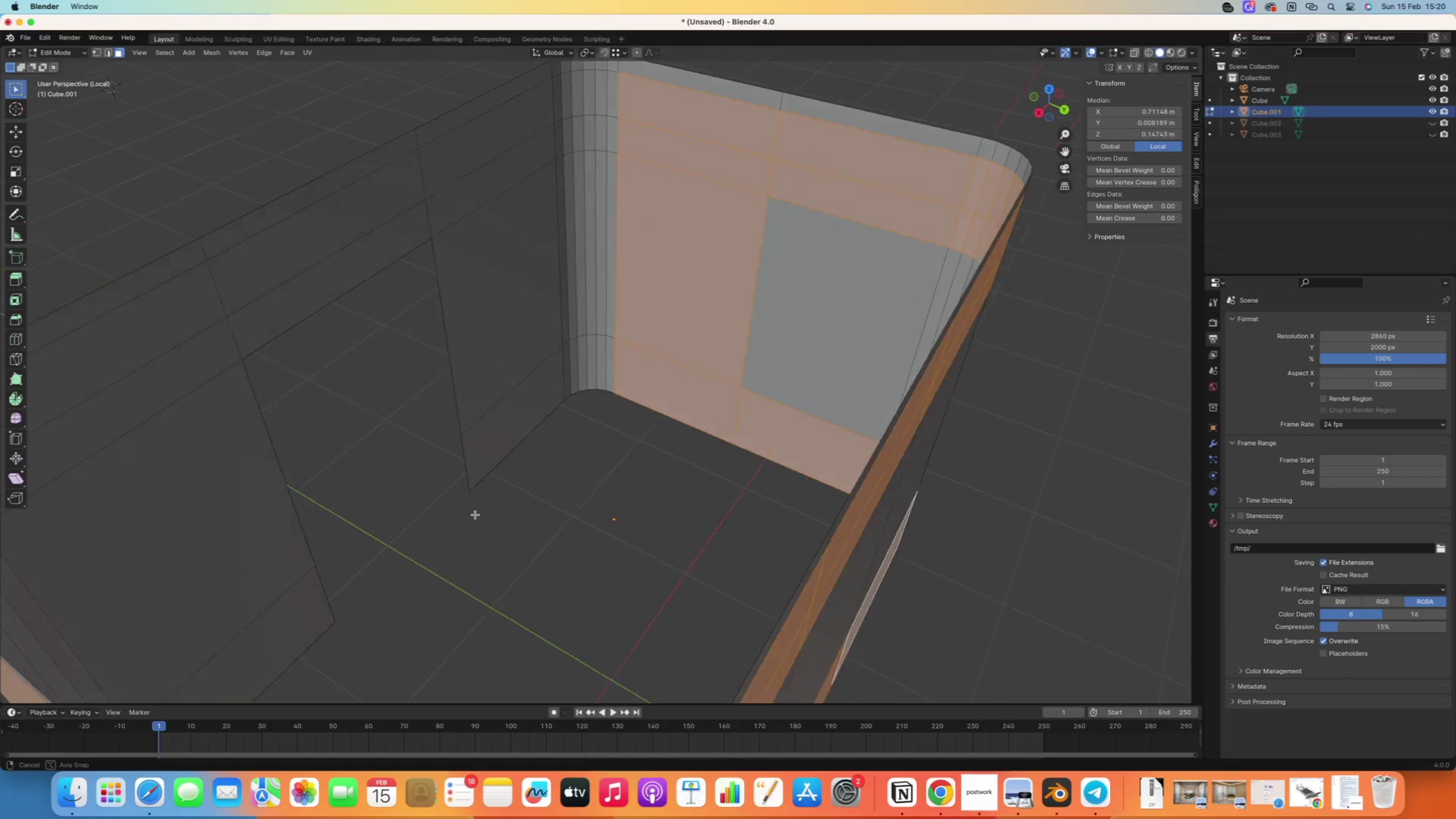 
left_click_drag(start_coordinate=[548, 508], to_coordinate=[297, 452])
 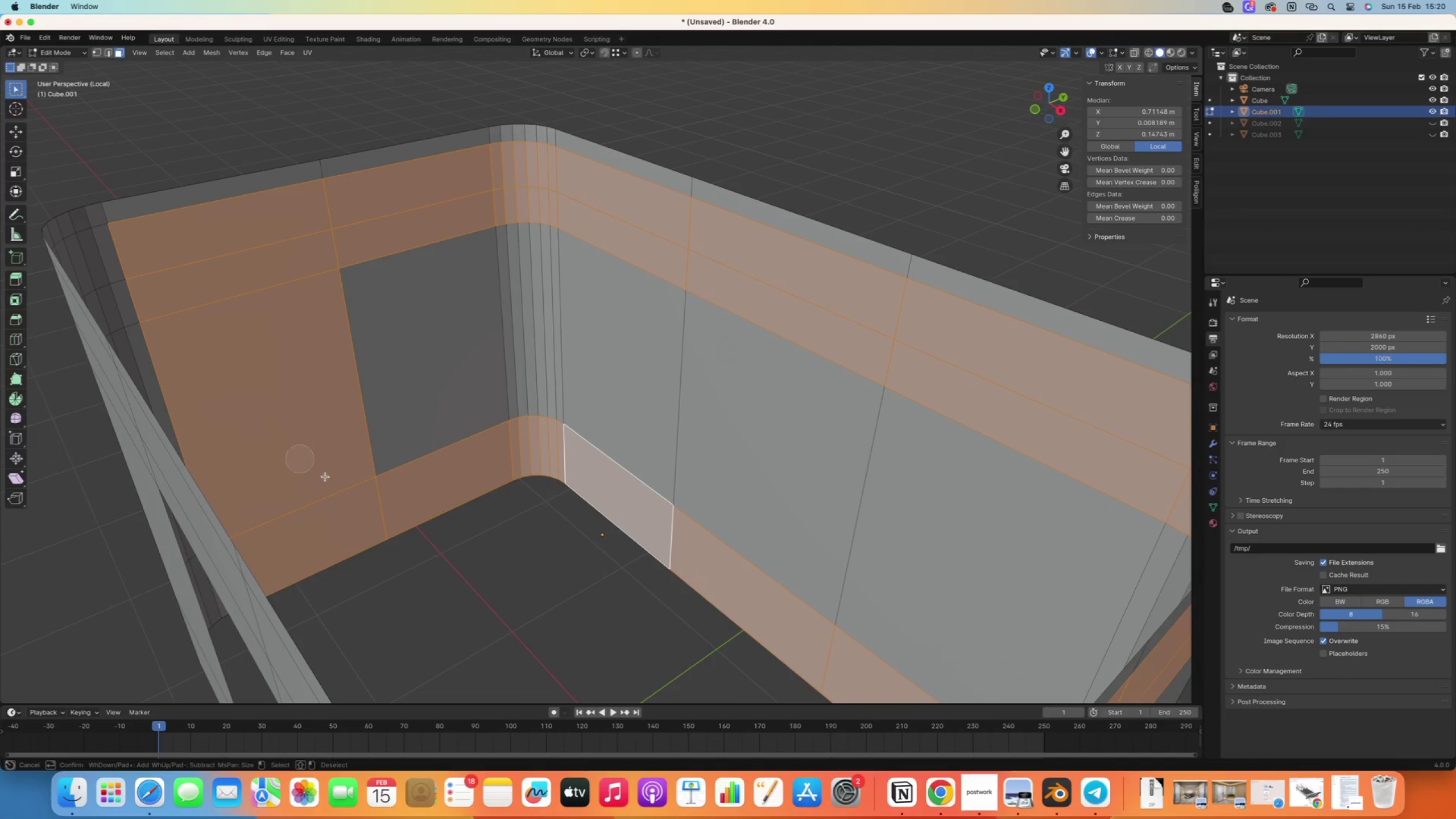 
wait(7.39)
 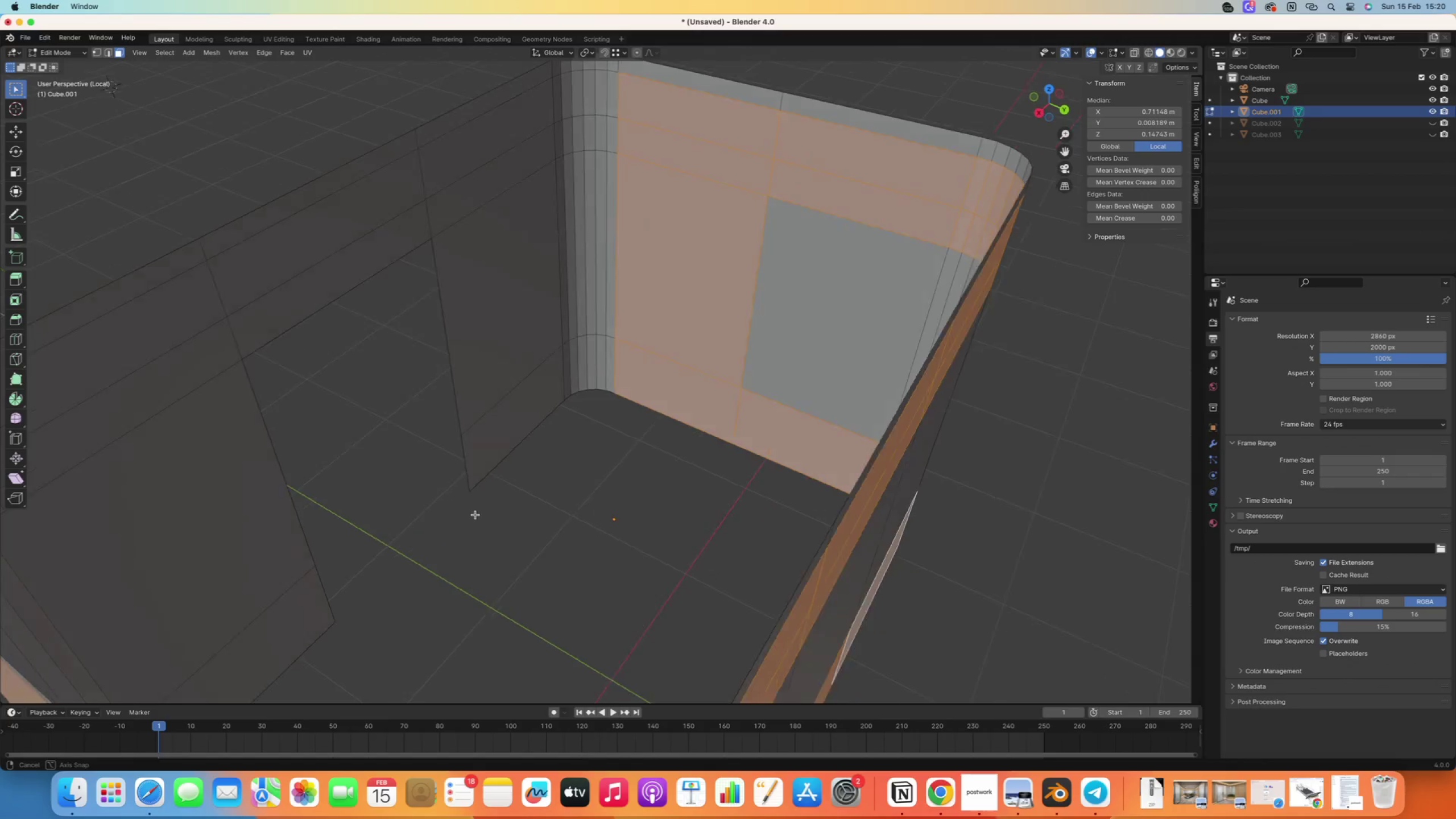 
key(Shift+ShiftRight)
 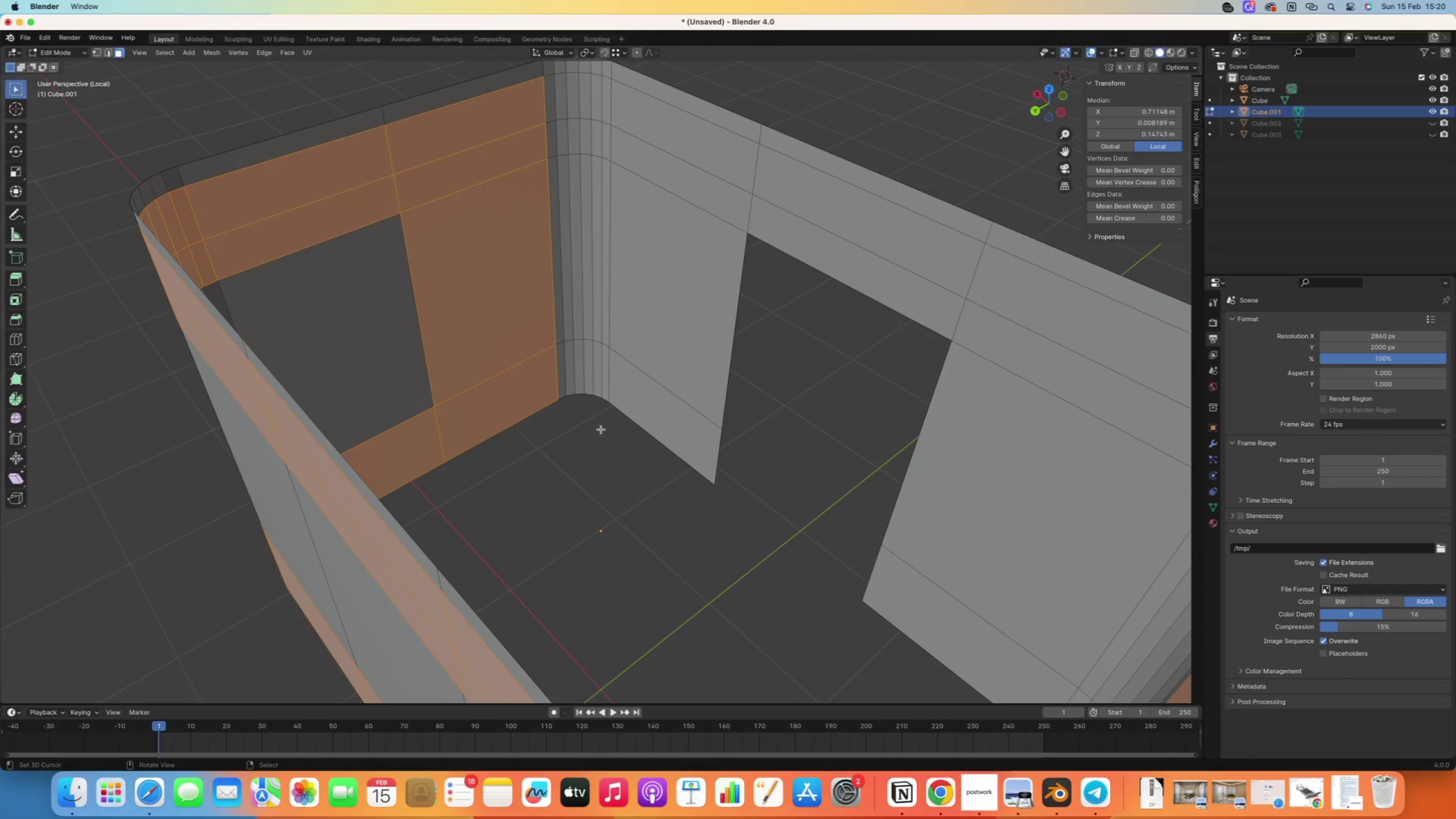 
key(C)
 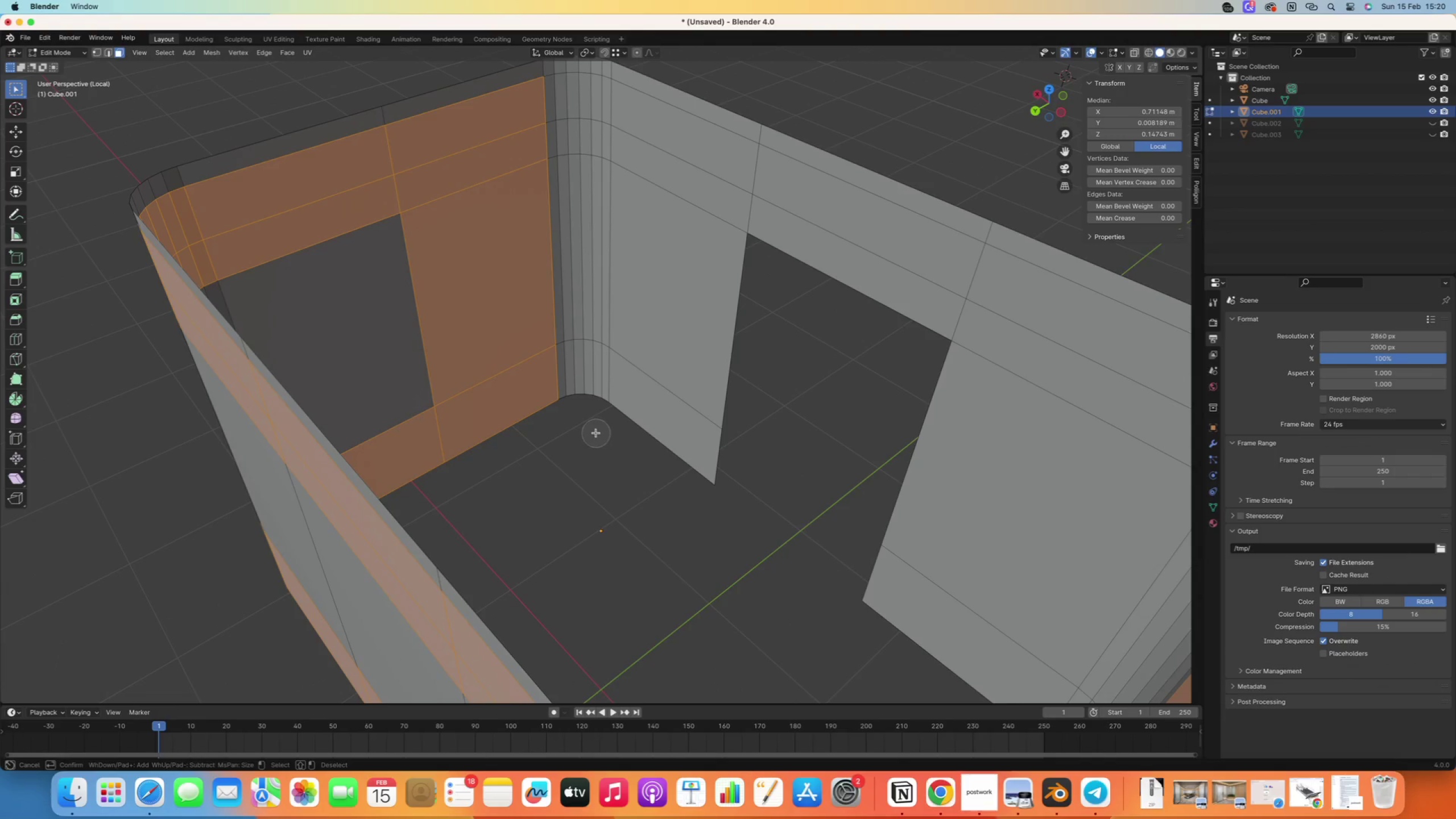 
hold_key(key=ShiftRight, duration=1.22)
 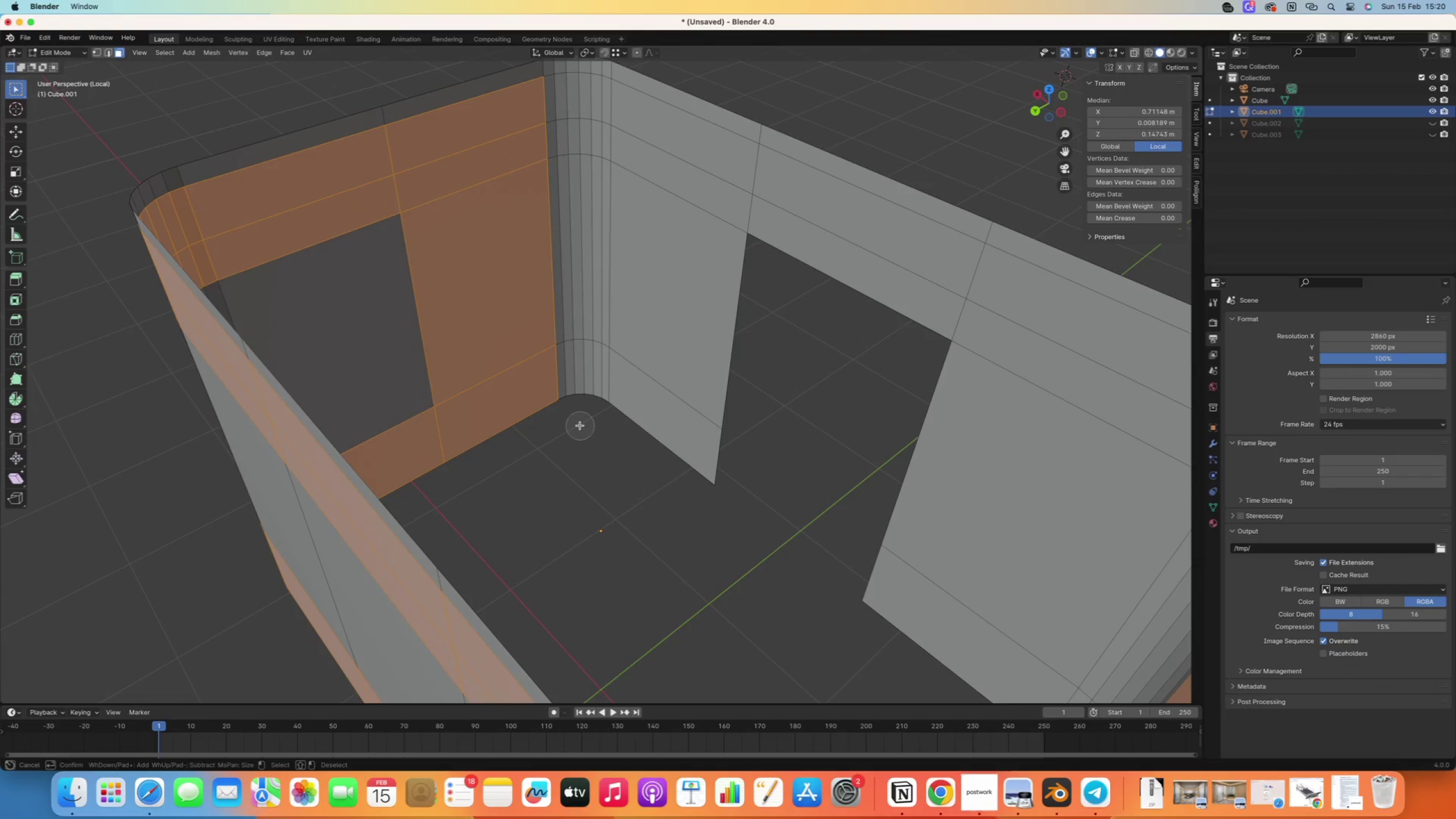 
left_click_drag(start_coordinate=[563, 420], to_coordinate=[912, 614])
 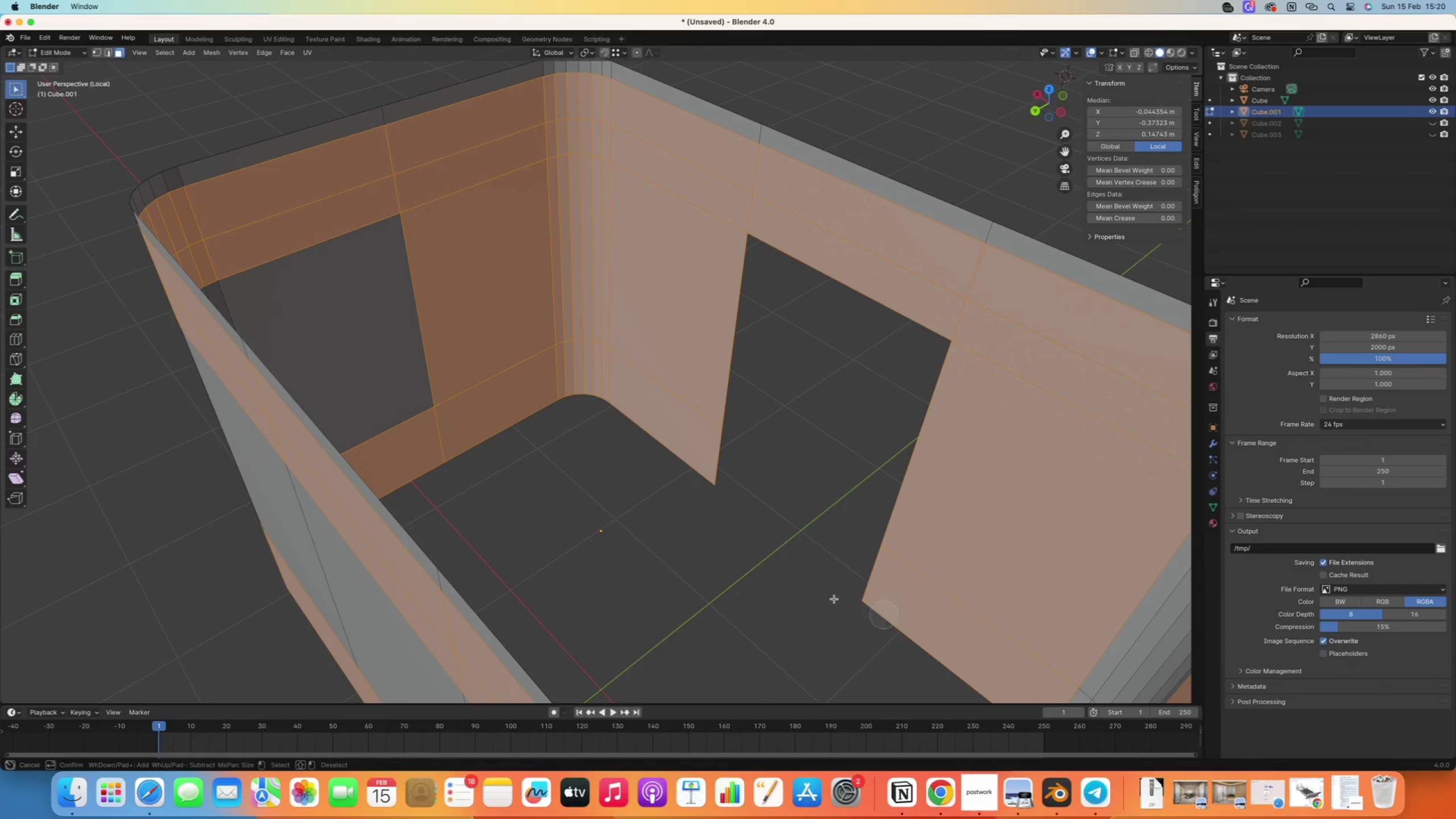 
right_click([765, 564])
 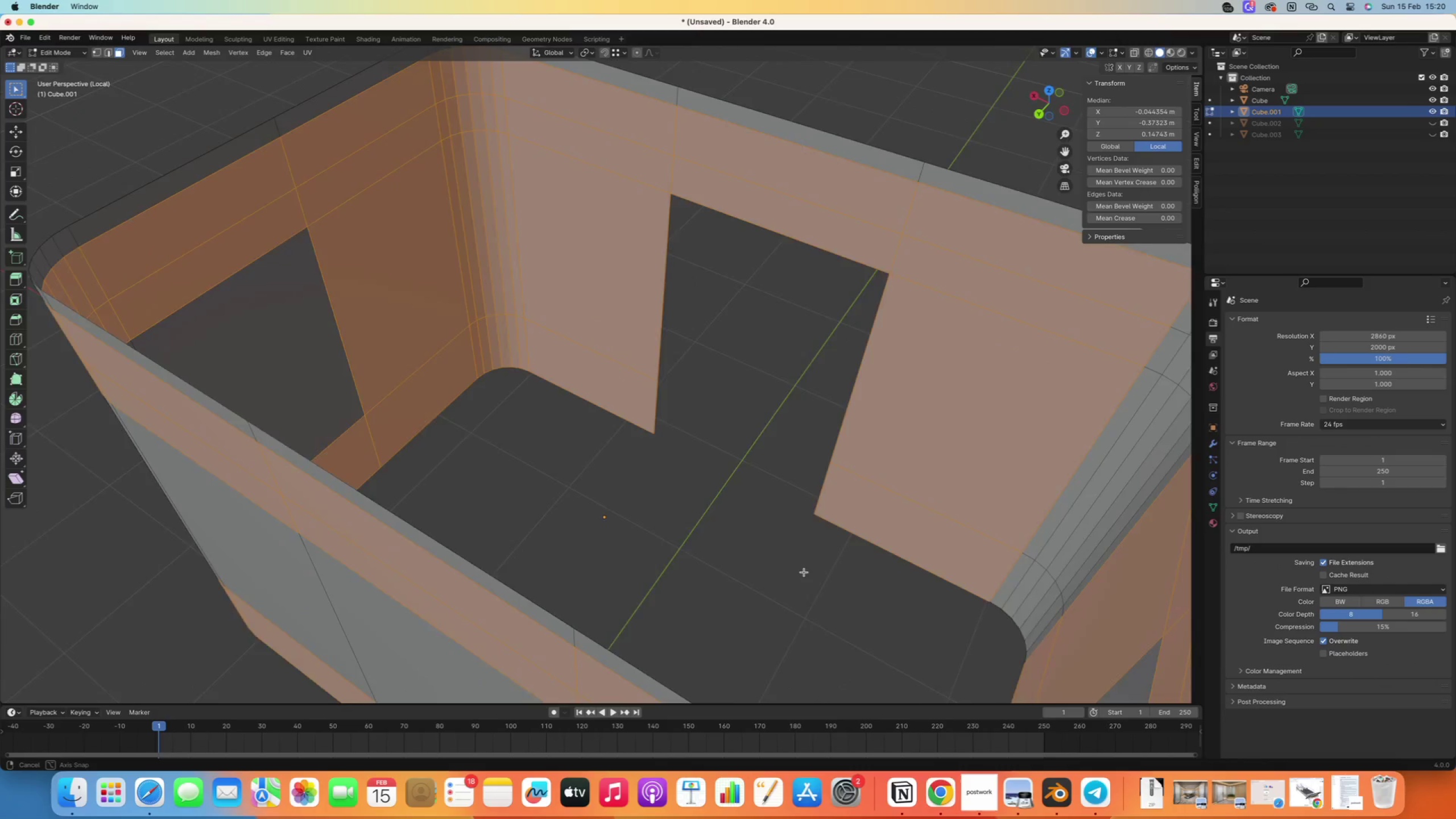 
scroll: coordinate [771, 567], scroll_direction: down, amount: 1.0
 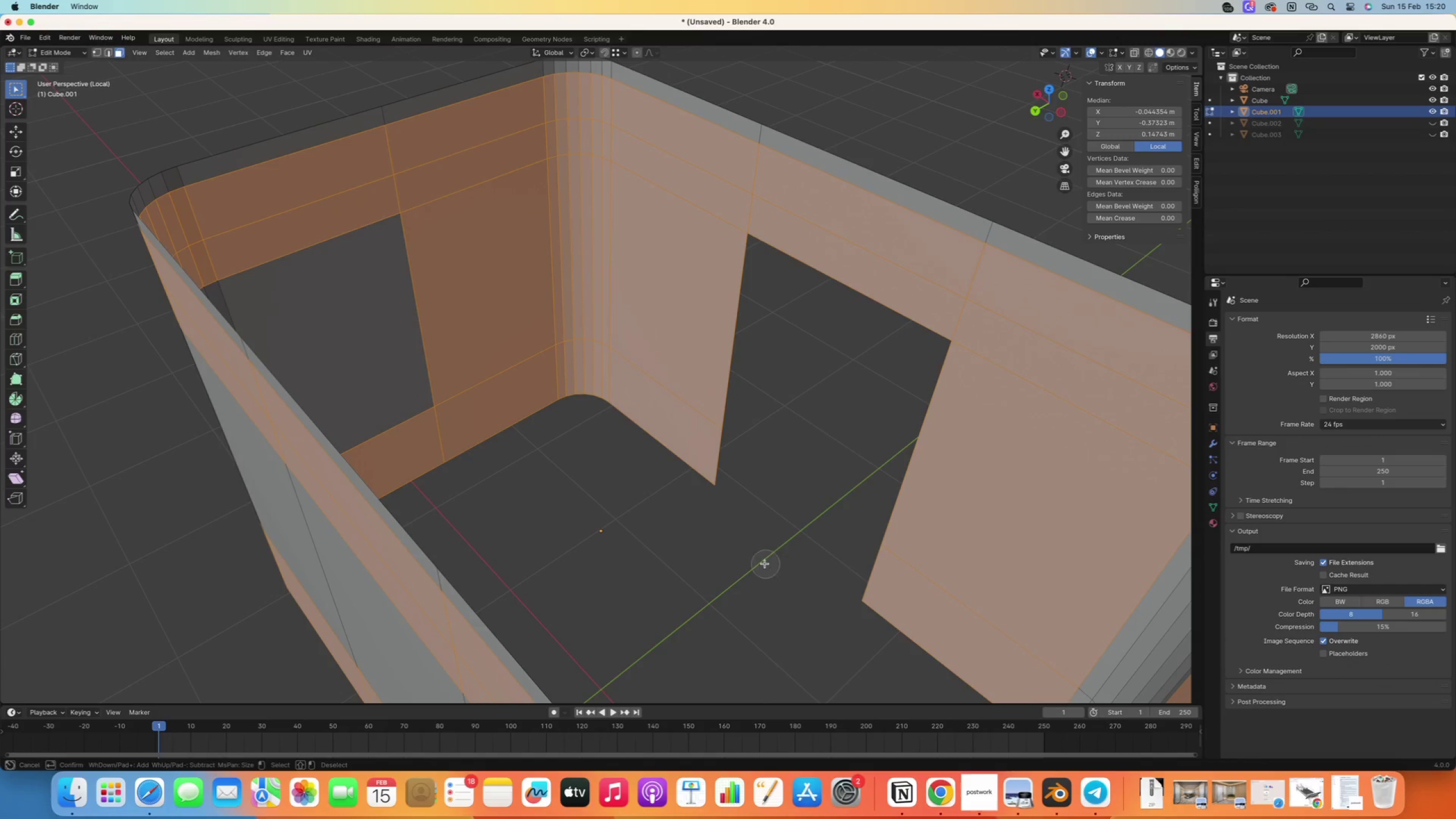 
hold_key(key=ShiftRight, duration=0.44)
 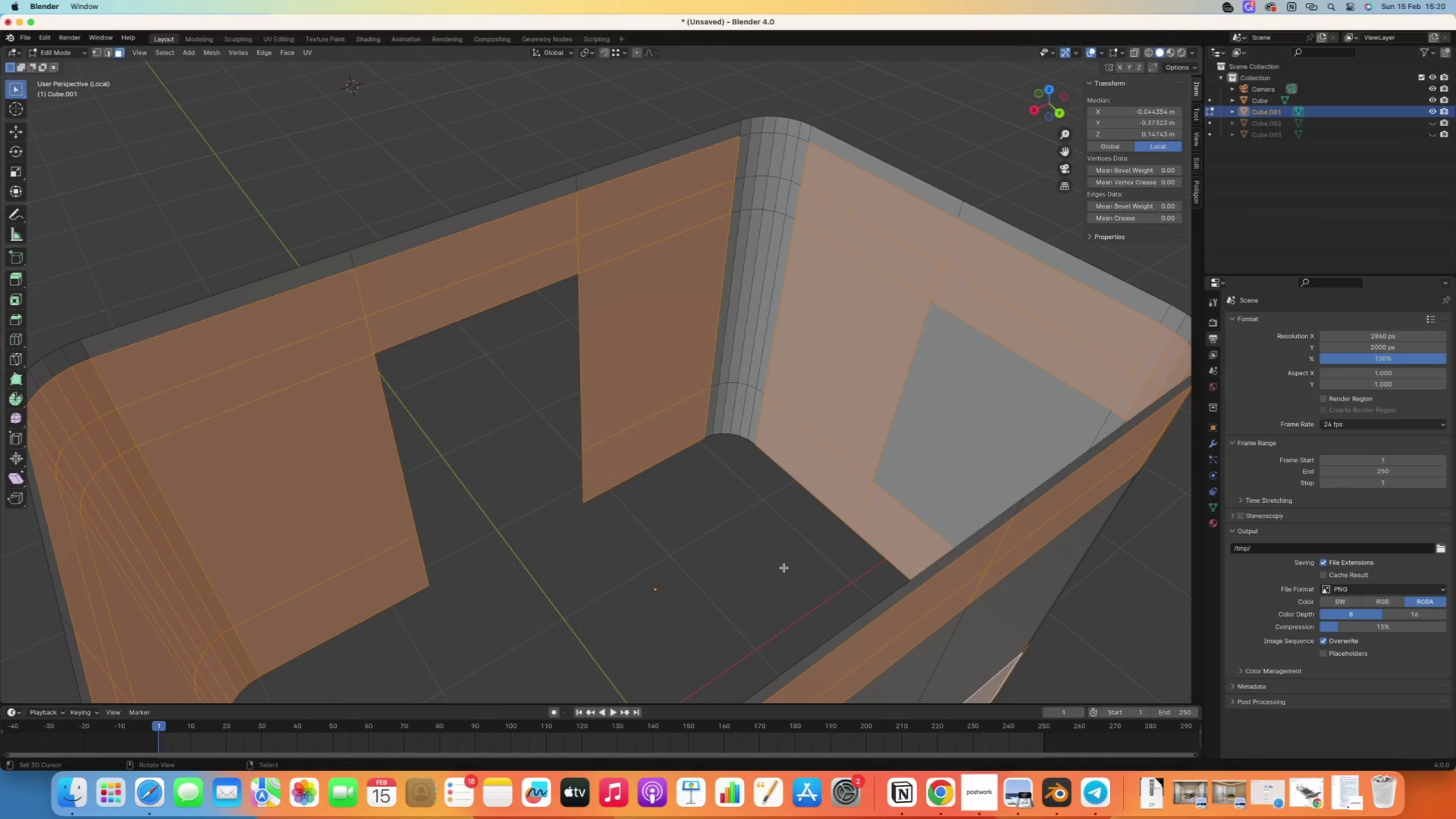 
key(C)
 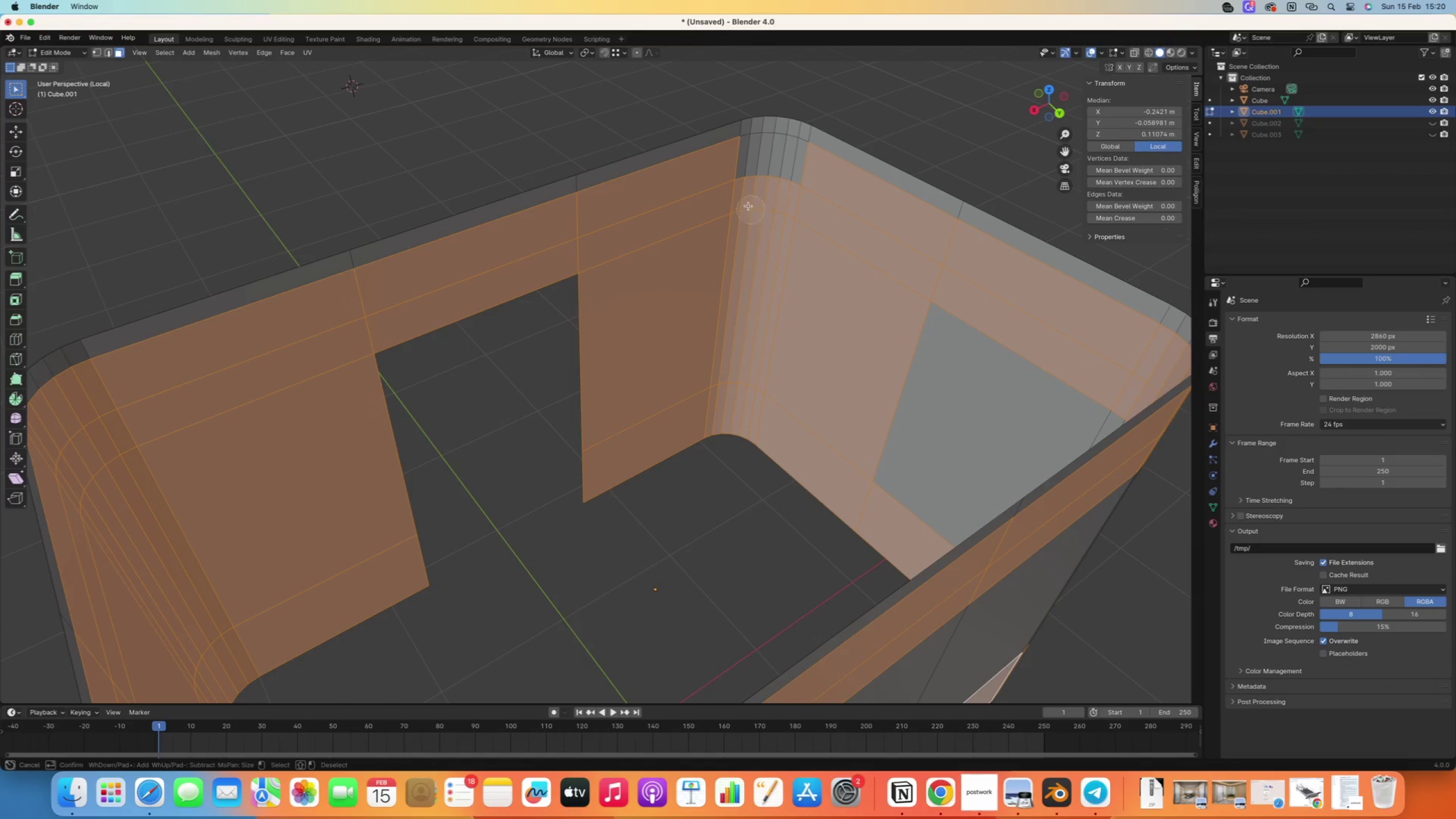 
left_click_drag(start_coordinate=[739, 531], to_coordinate=[820, 193])
 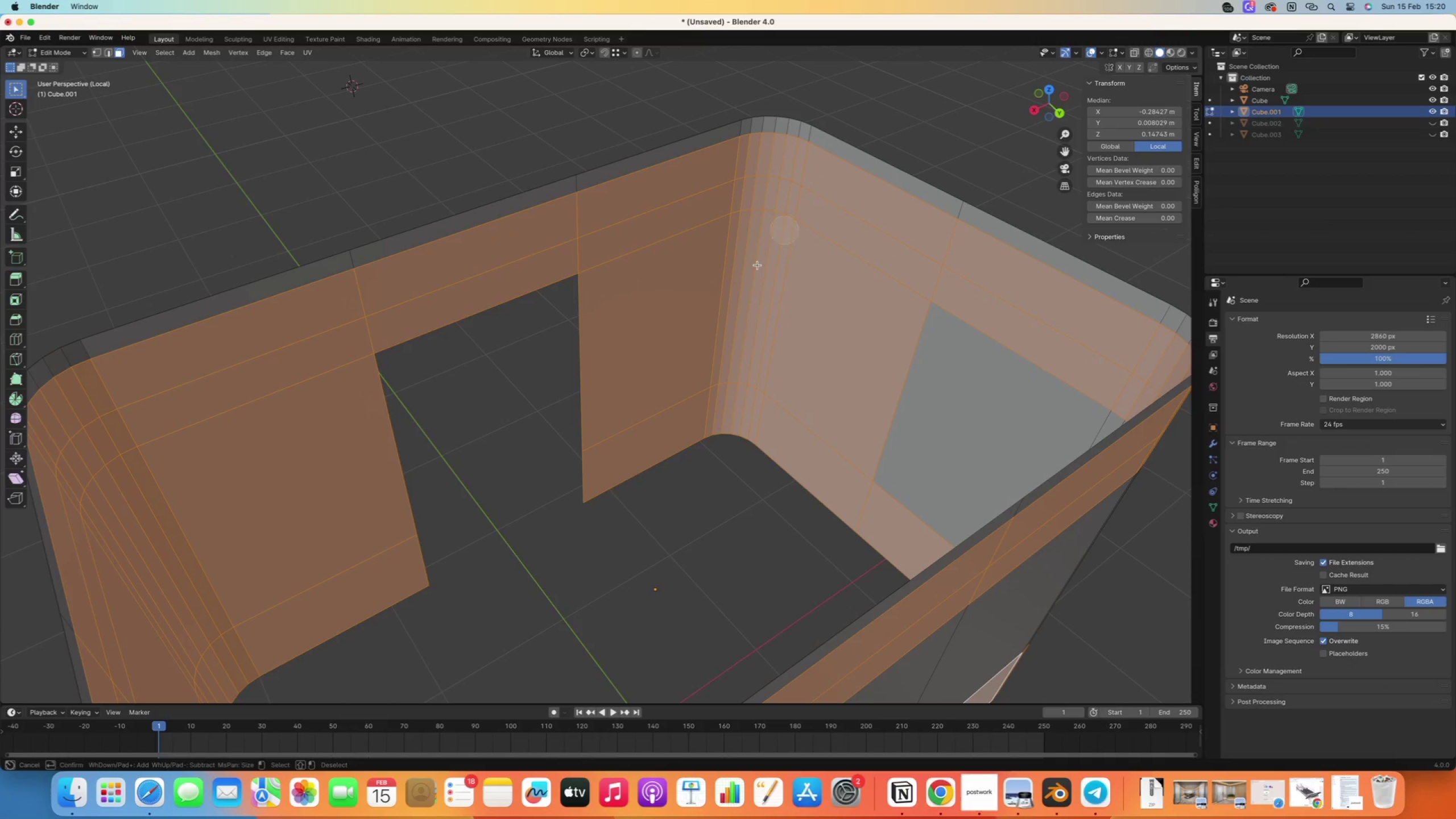 
right_click([754, 267])
 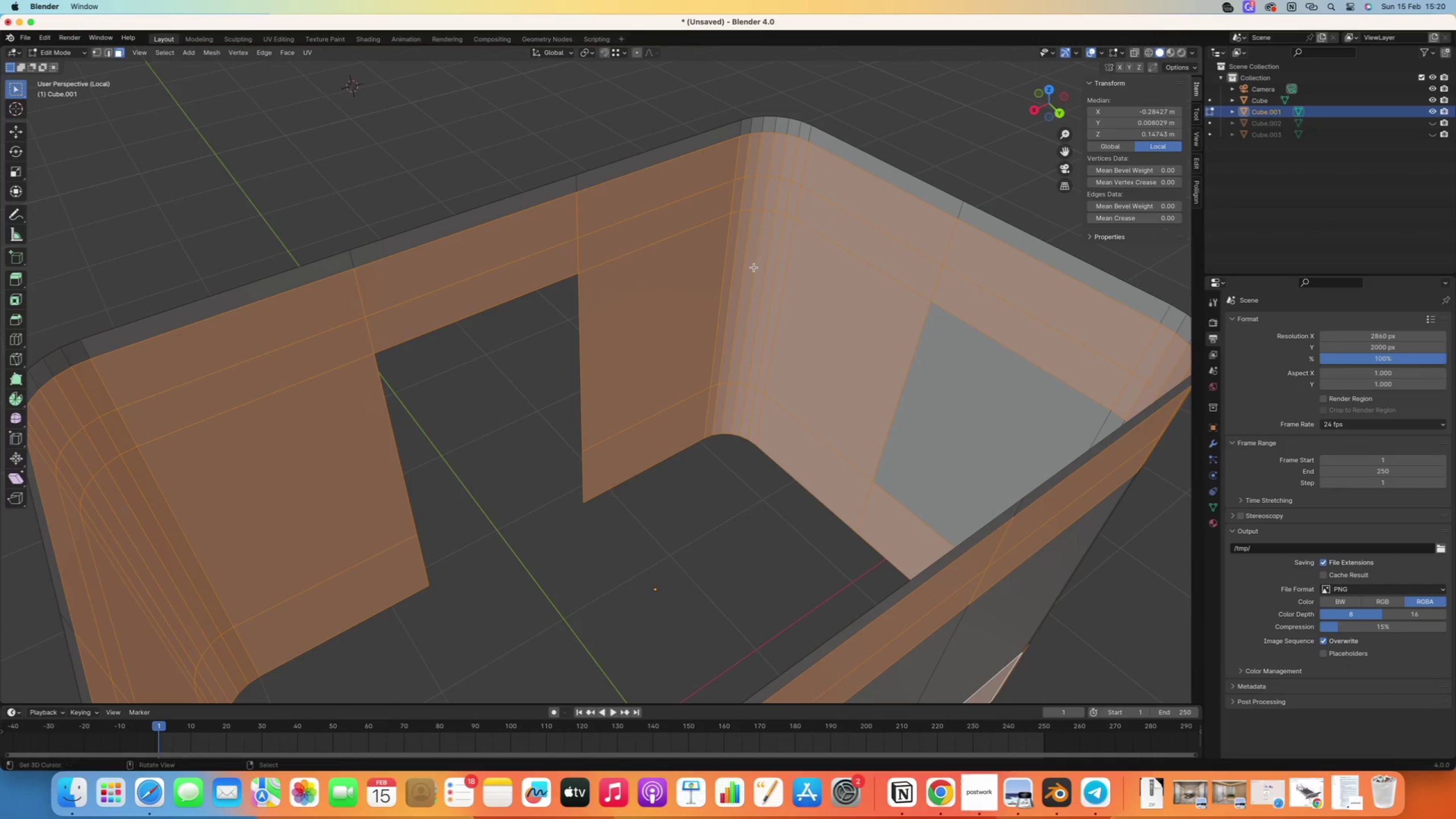 
scroll: coordinate [717, 406], scroll_direction: down, amount: 10.0
 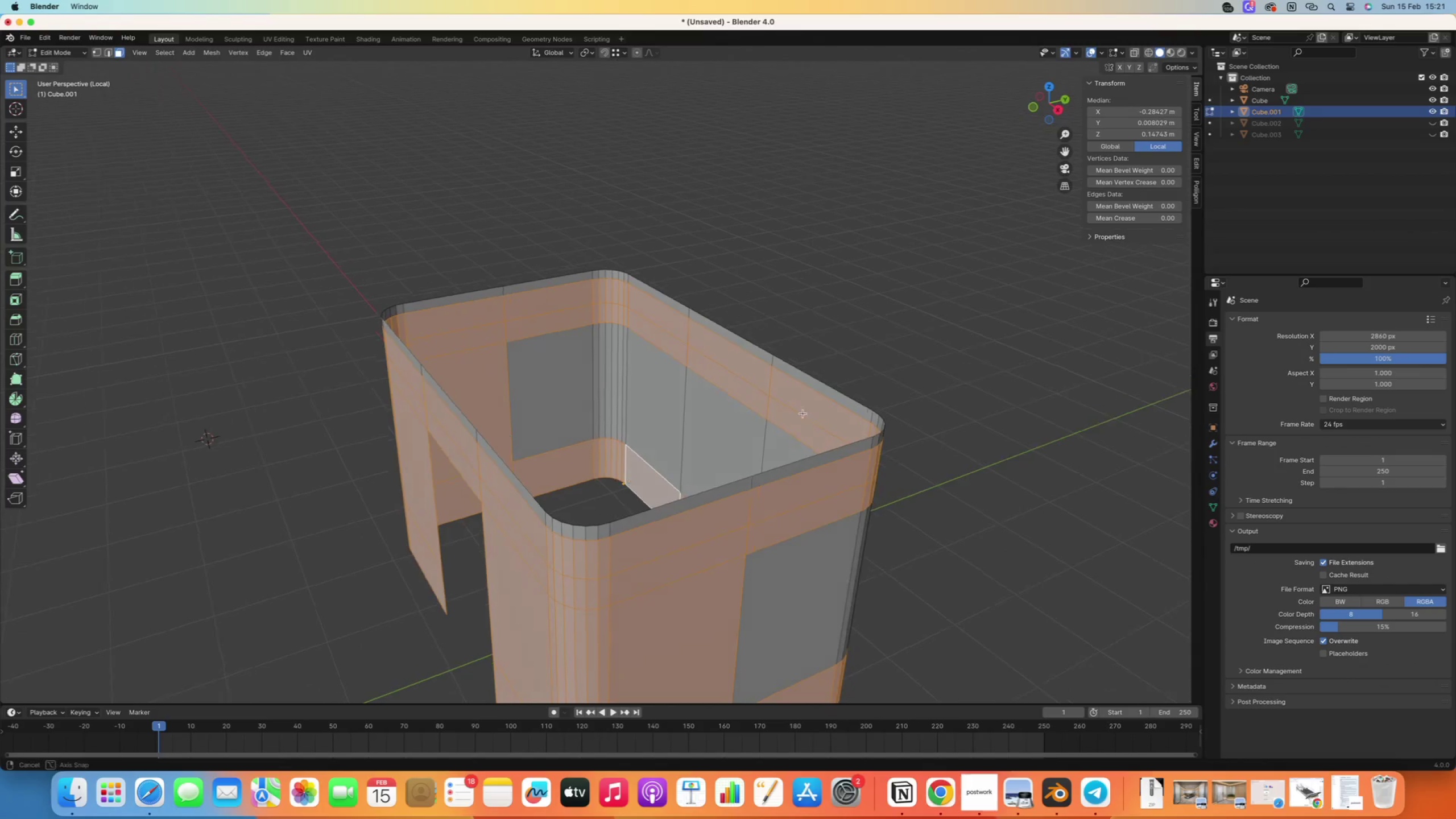 
wait(5.43)
 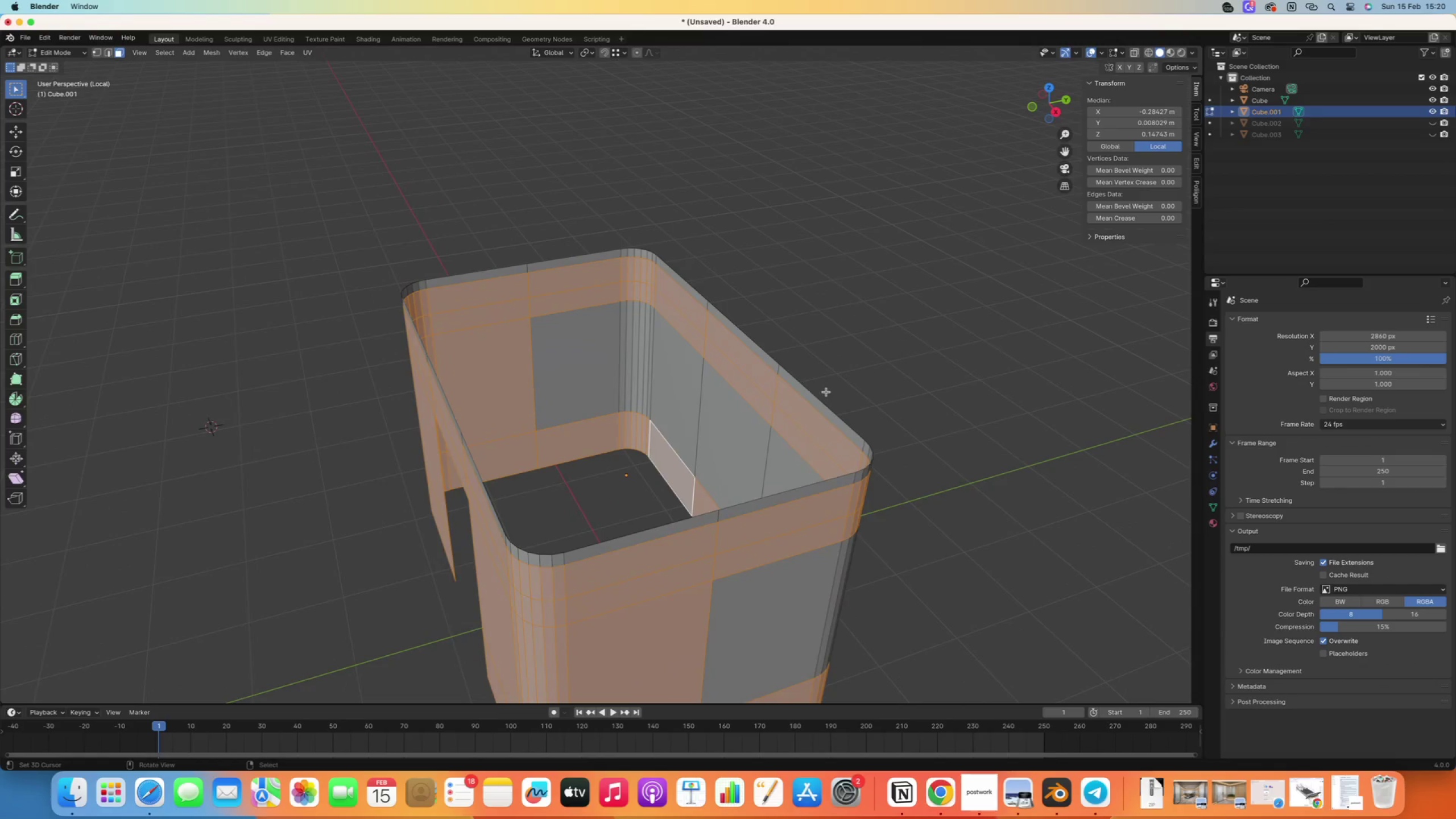 
hold_key(key=ShiftRight, duration=0.54)
scroll: coordinate [605, 368], scroll_direction: up, amount: 10.0
 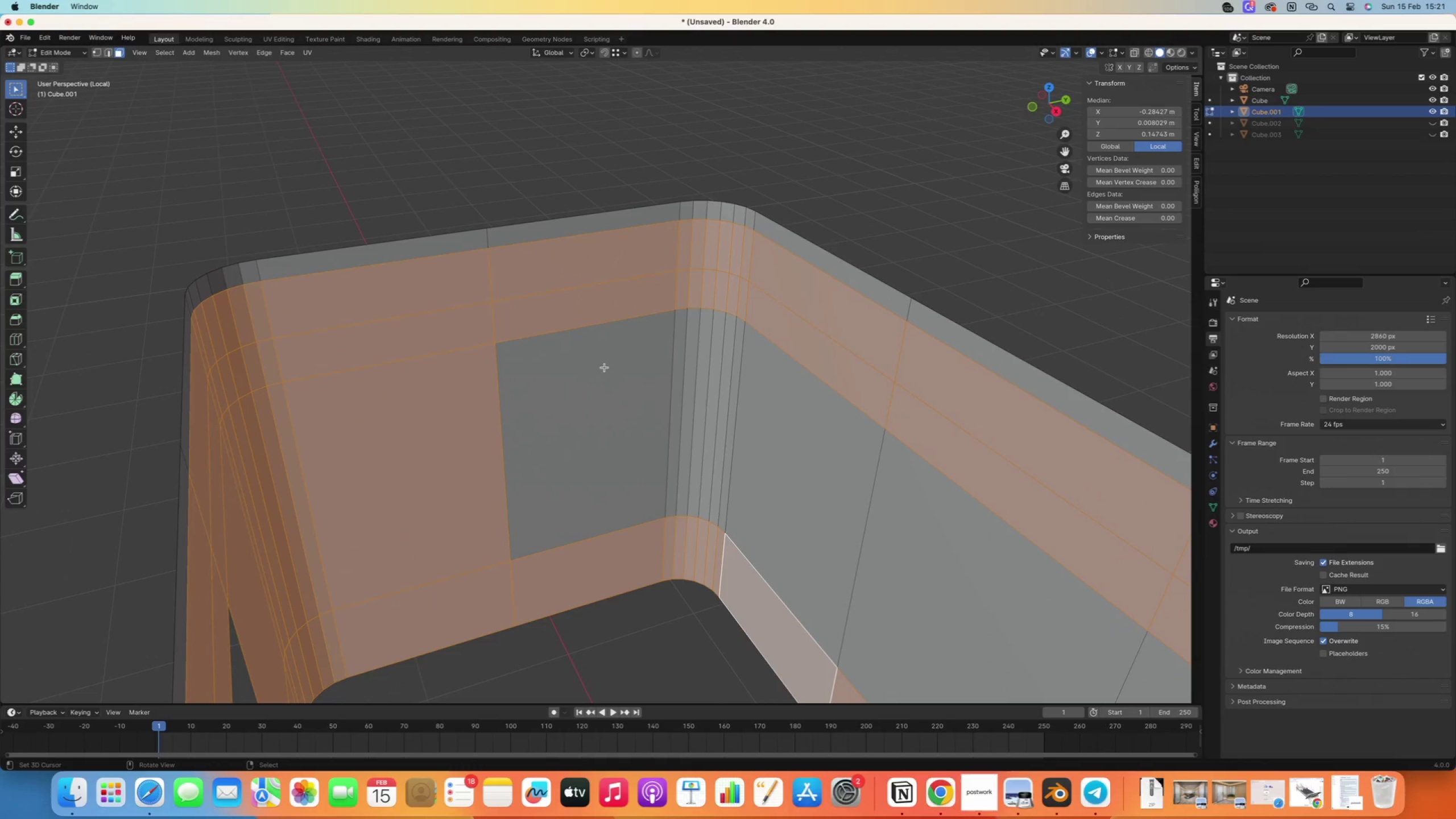 
key(E)
 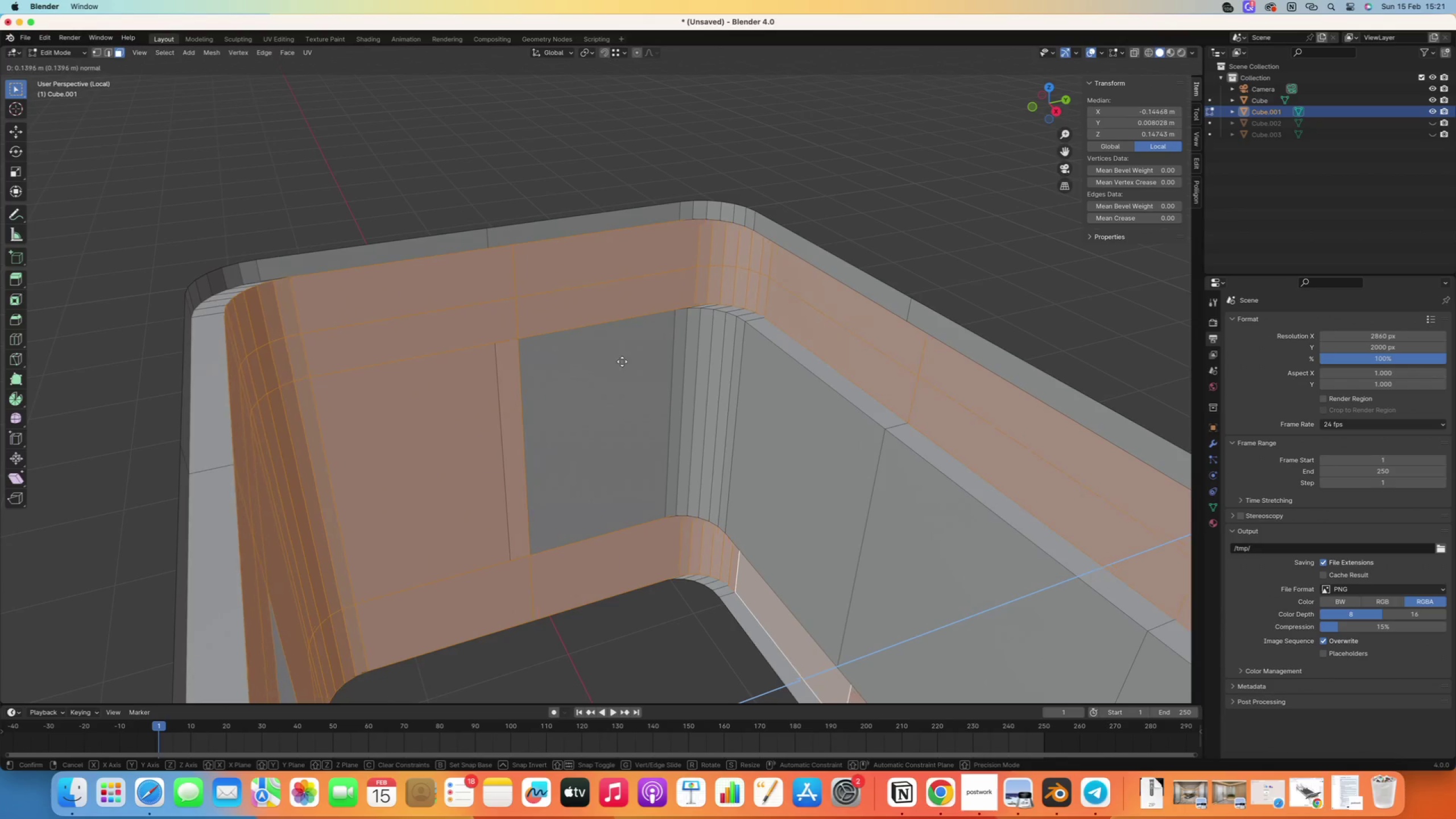 
right_click([596, 375])
 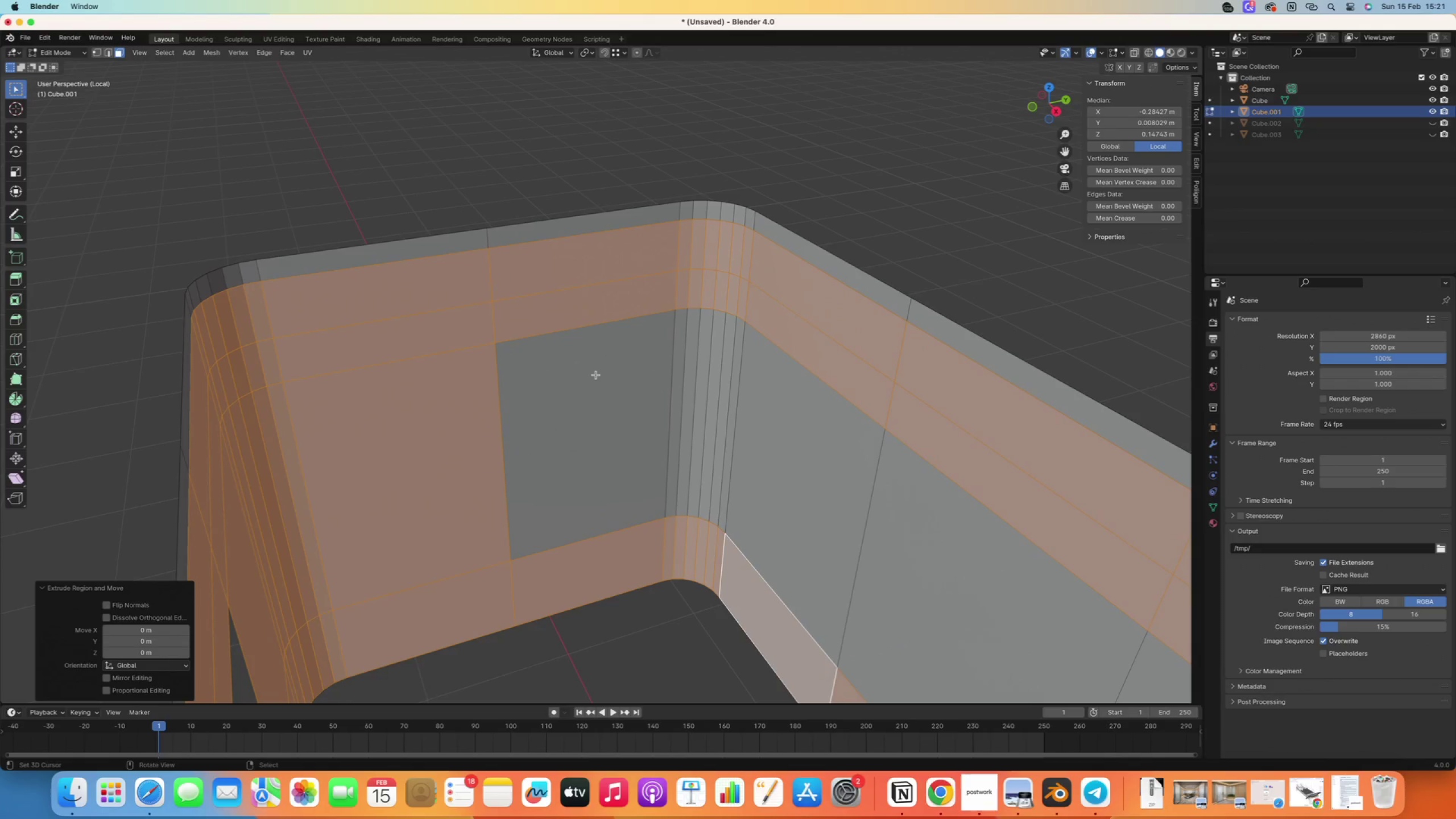 
key(Control+Z)
 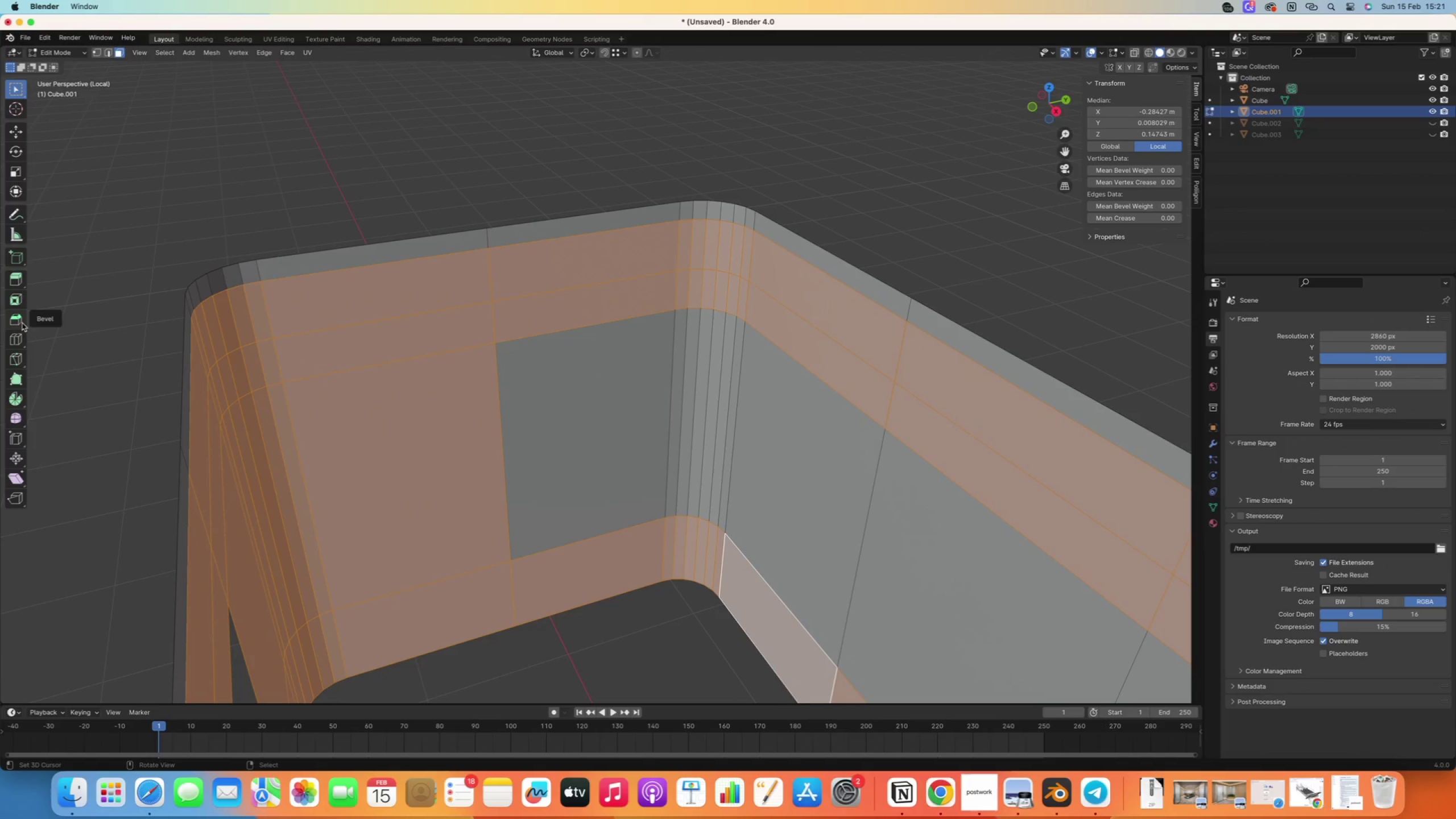 
left_click_drag(start_coordinate=[13, 281], to_coordinate=[55, 328])
 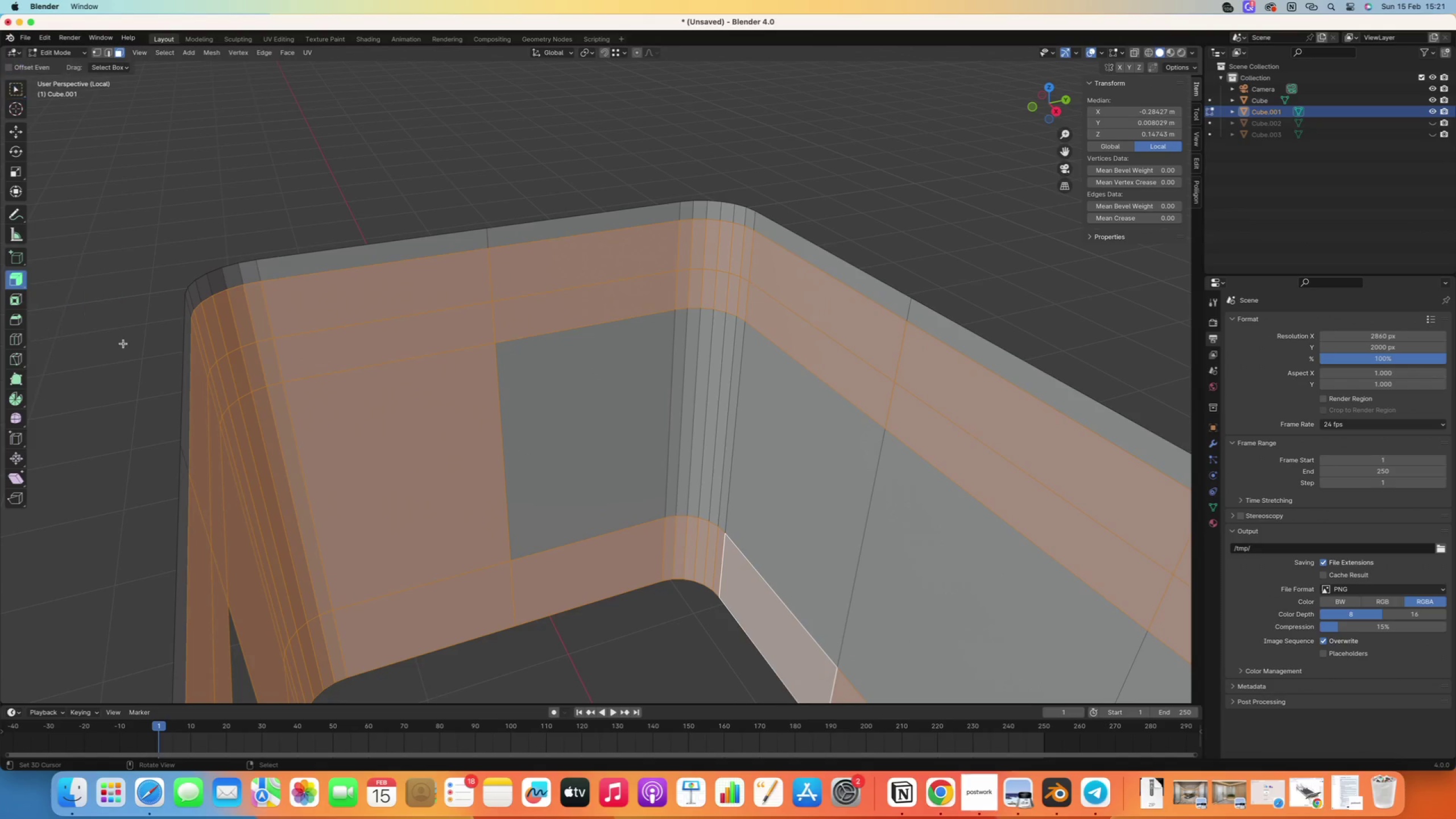 
scroll: coordinate [284, 453], scroll_direction: down, amount: 21.0
 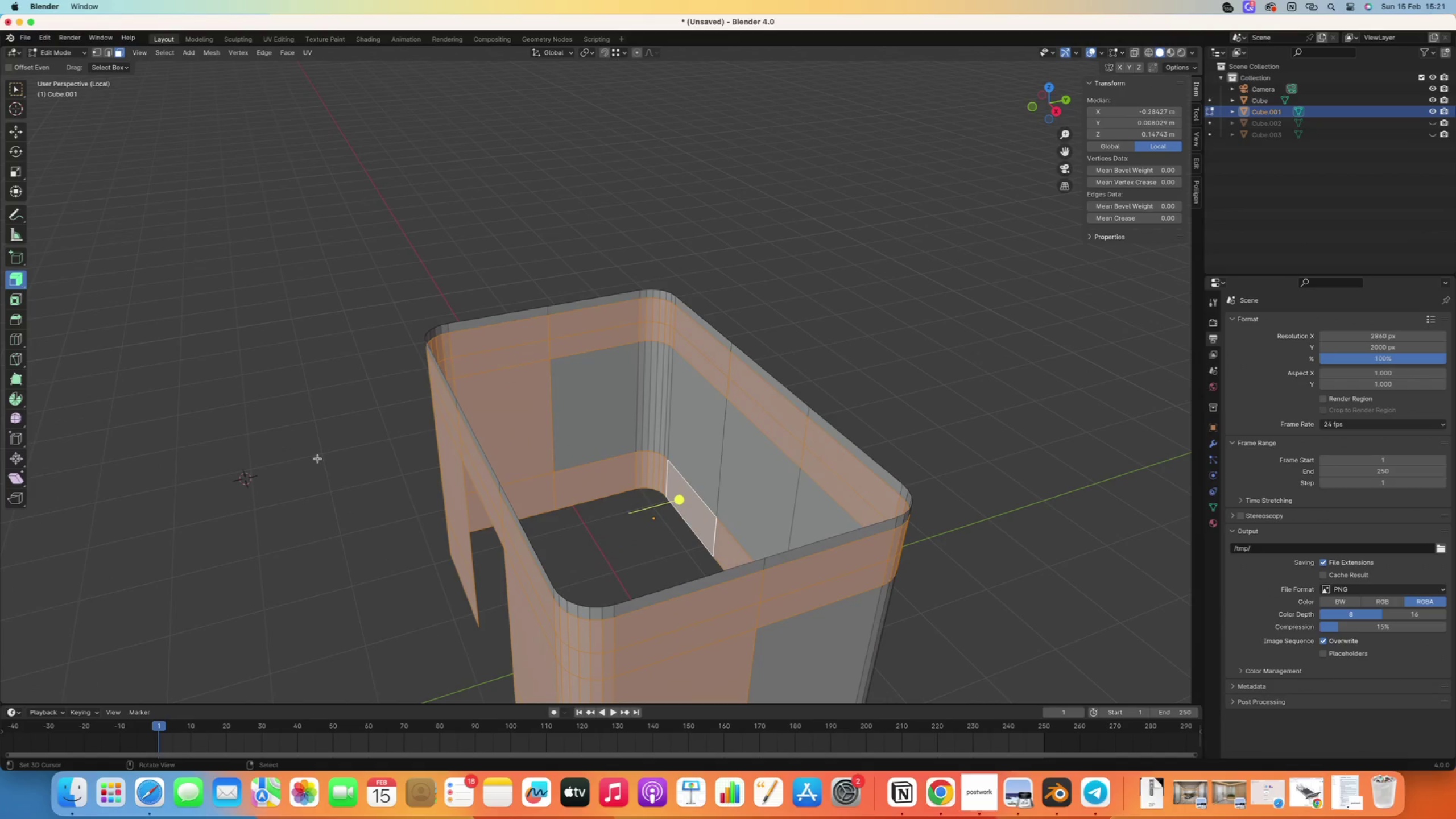 
scroll: coordinate [693, 516], scroll_direction: up, amount: 9.0
 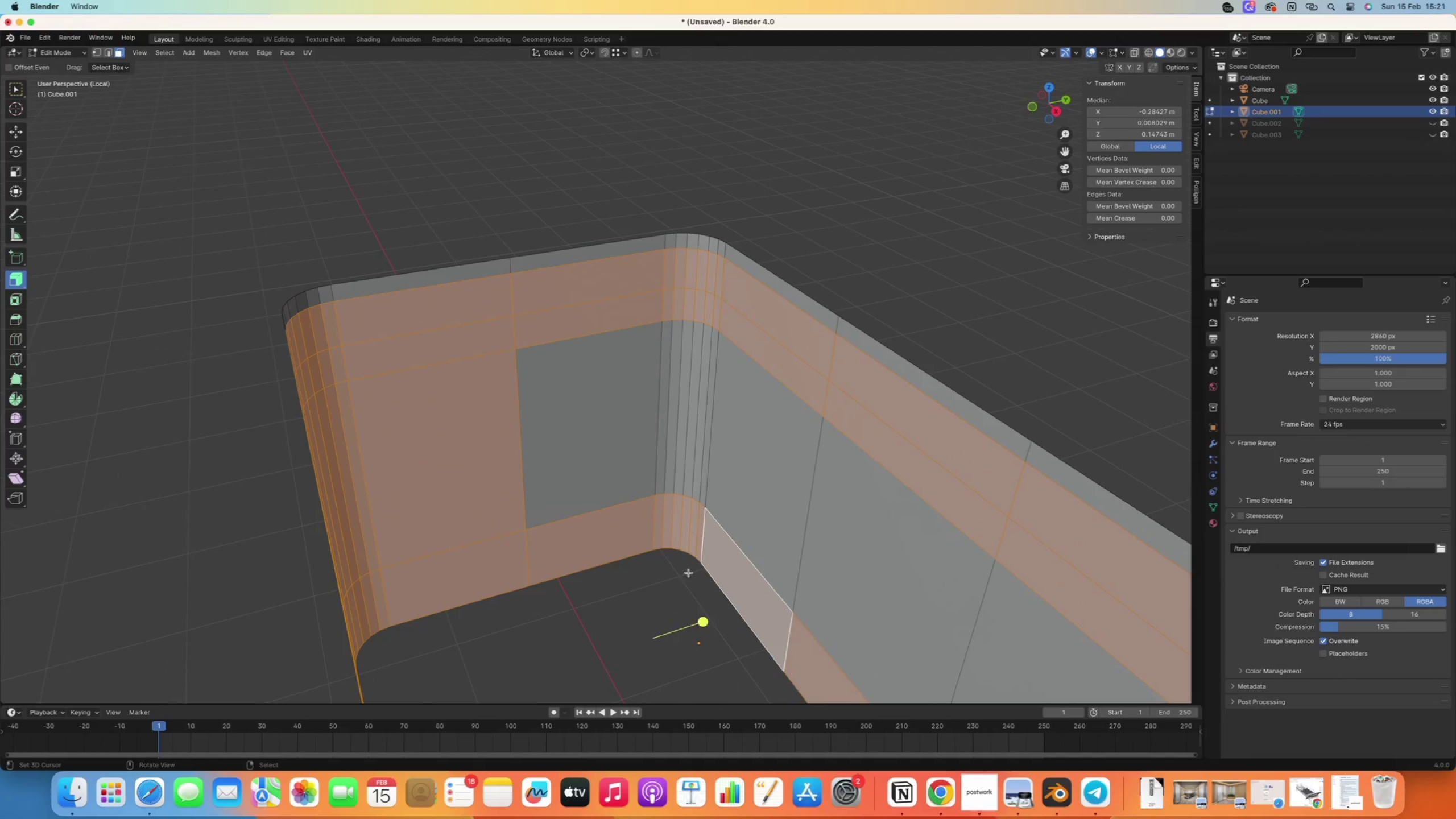 
left_click_drag(start_coordinate=[704, 623], to_coordinate=[681, 618])
 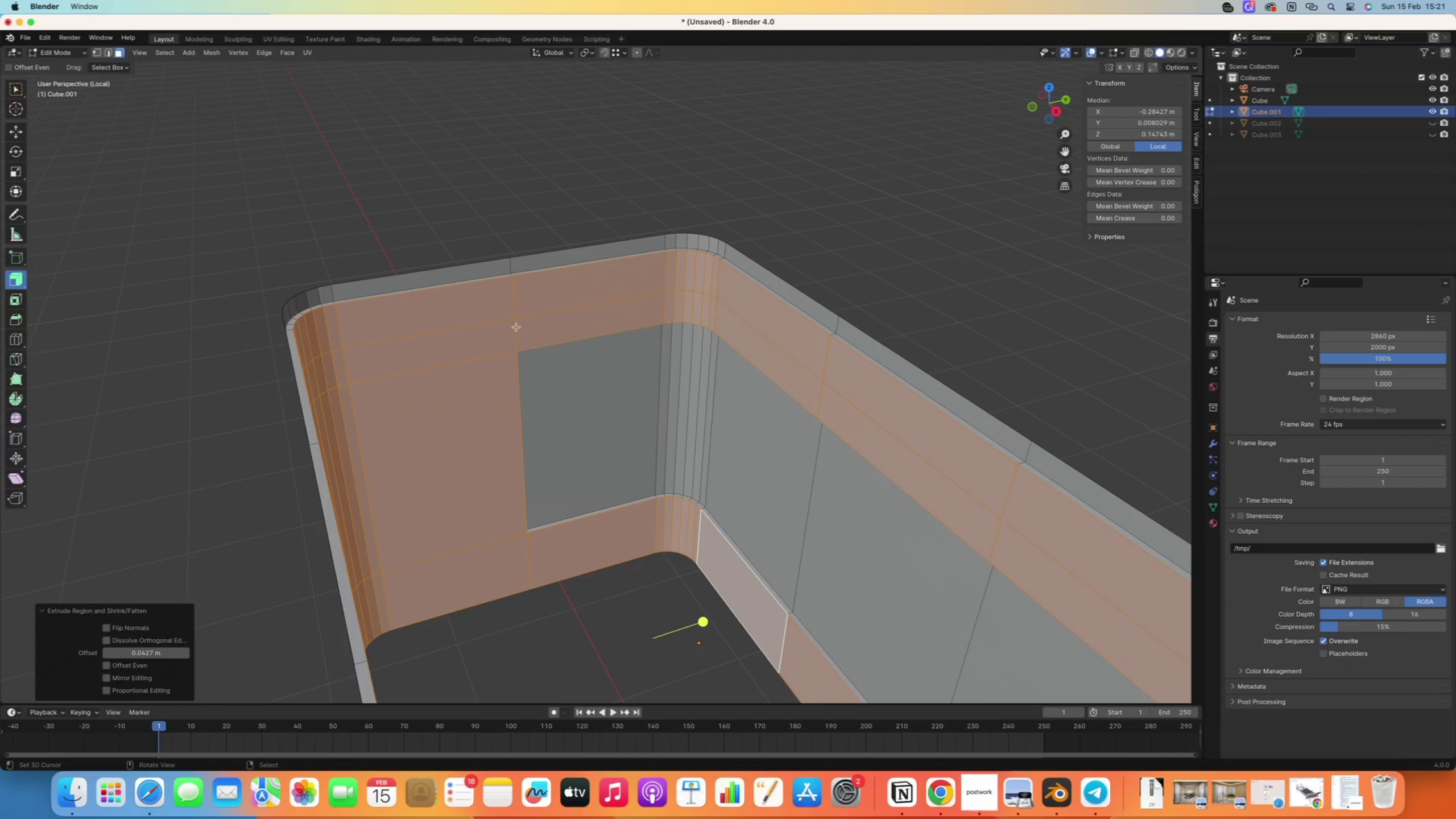 
right_click([346, 184])
 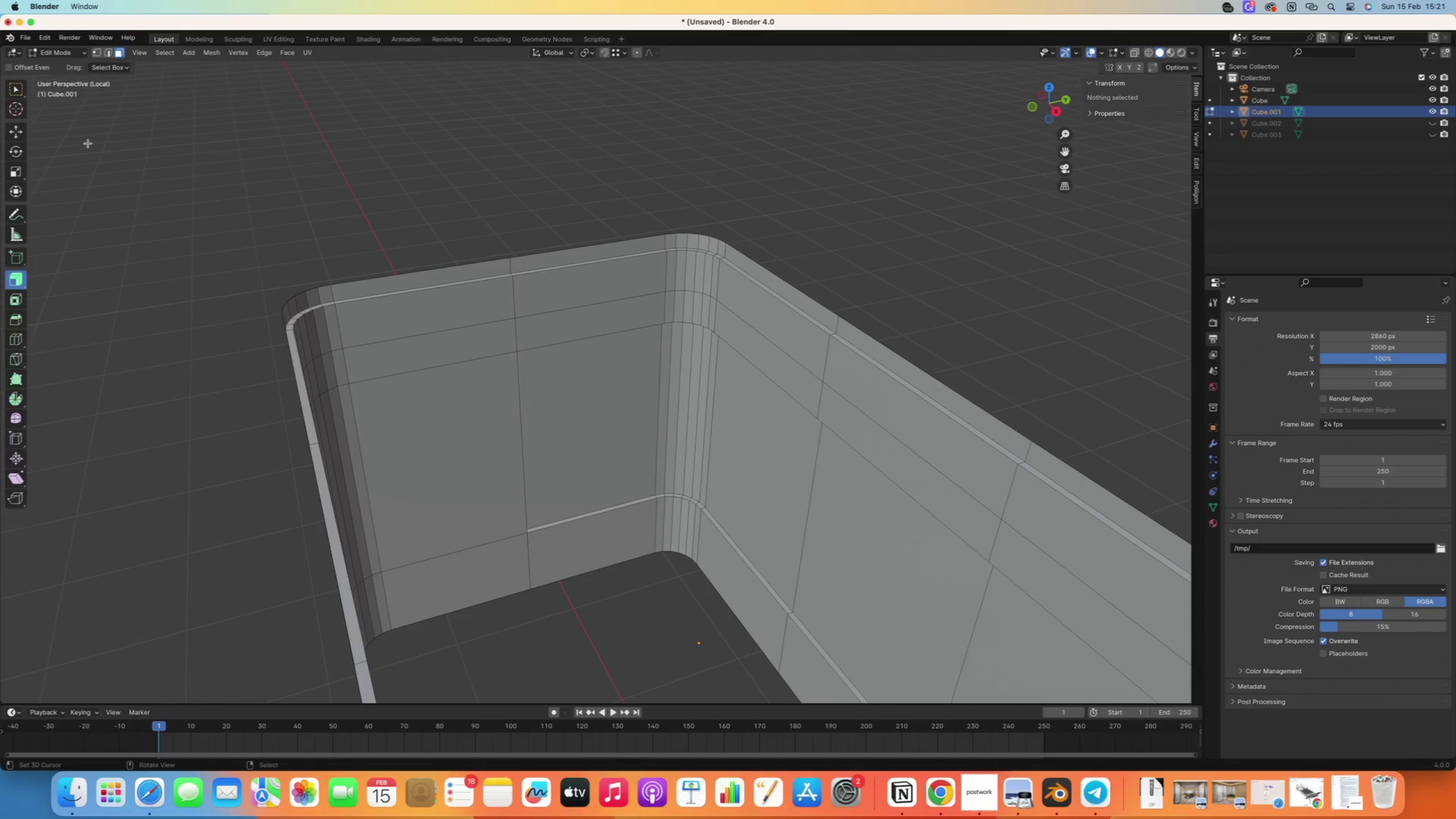 
right_click([132, 221])
 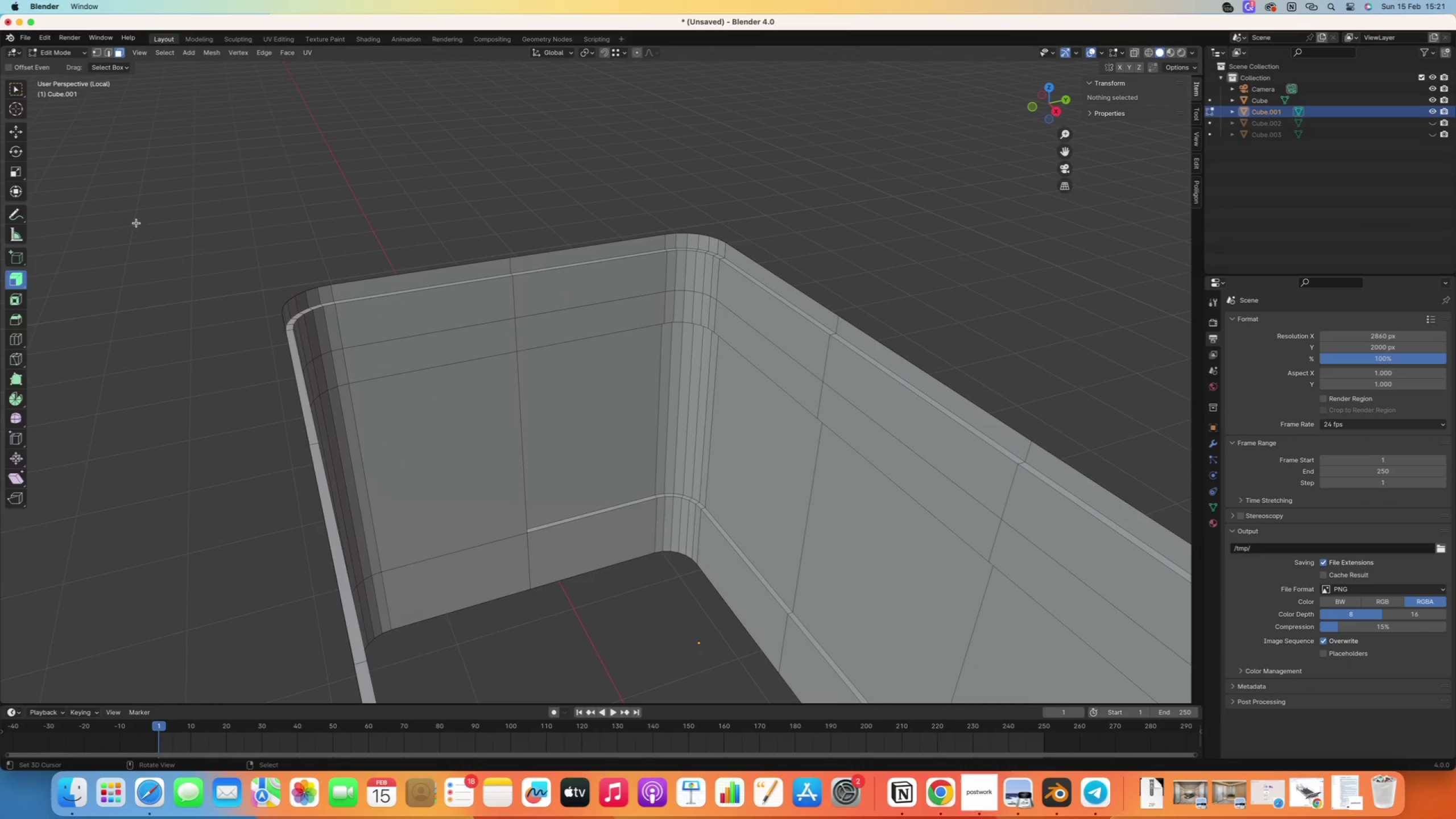 
scroll: coordinate [278, 214], scroll_direction: down, amount: 5.0
 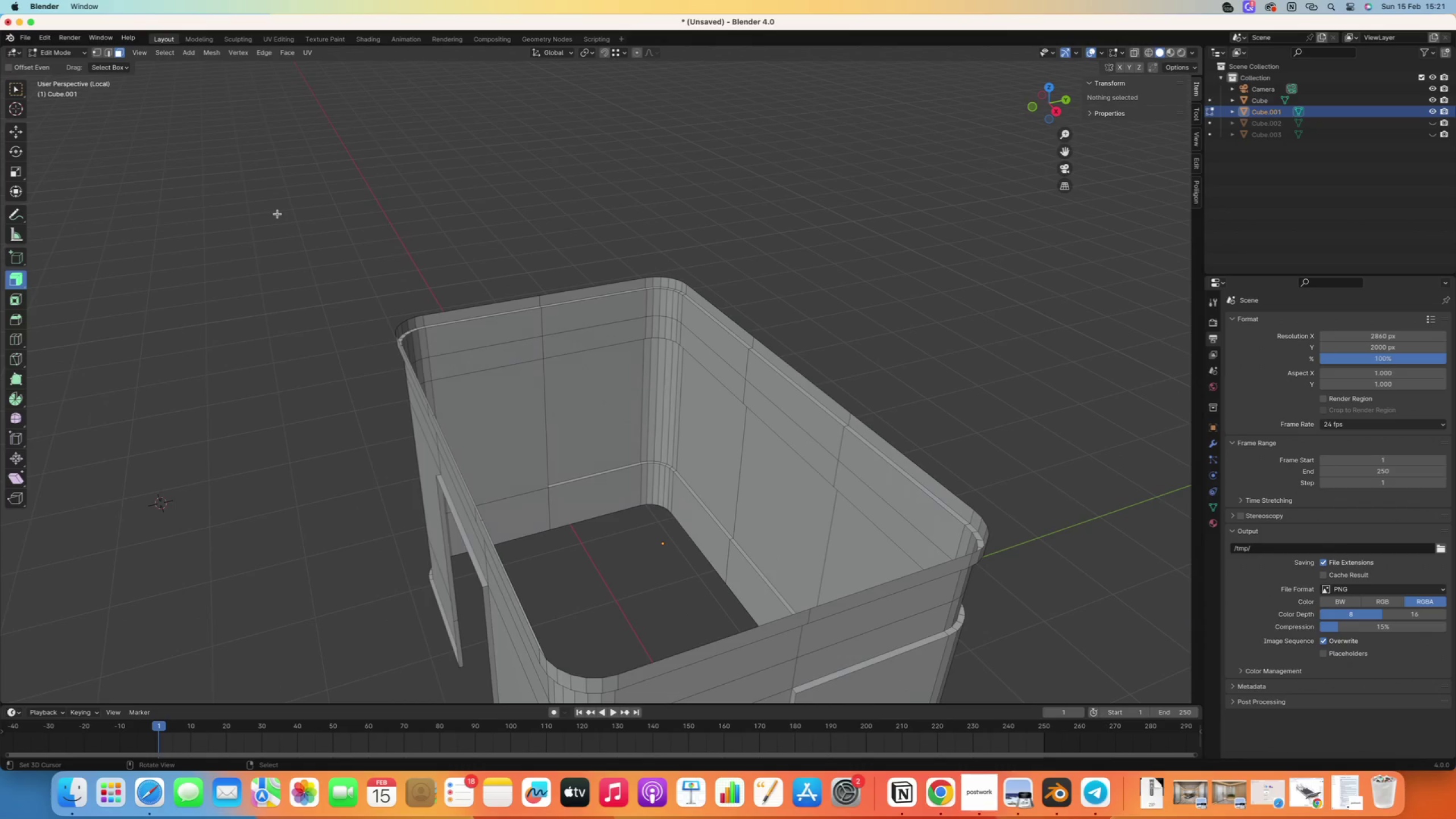 
key(Numpad0)
 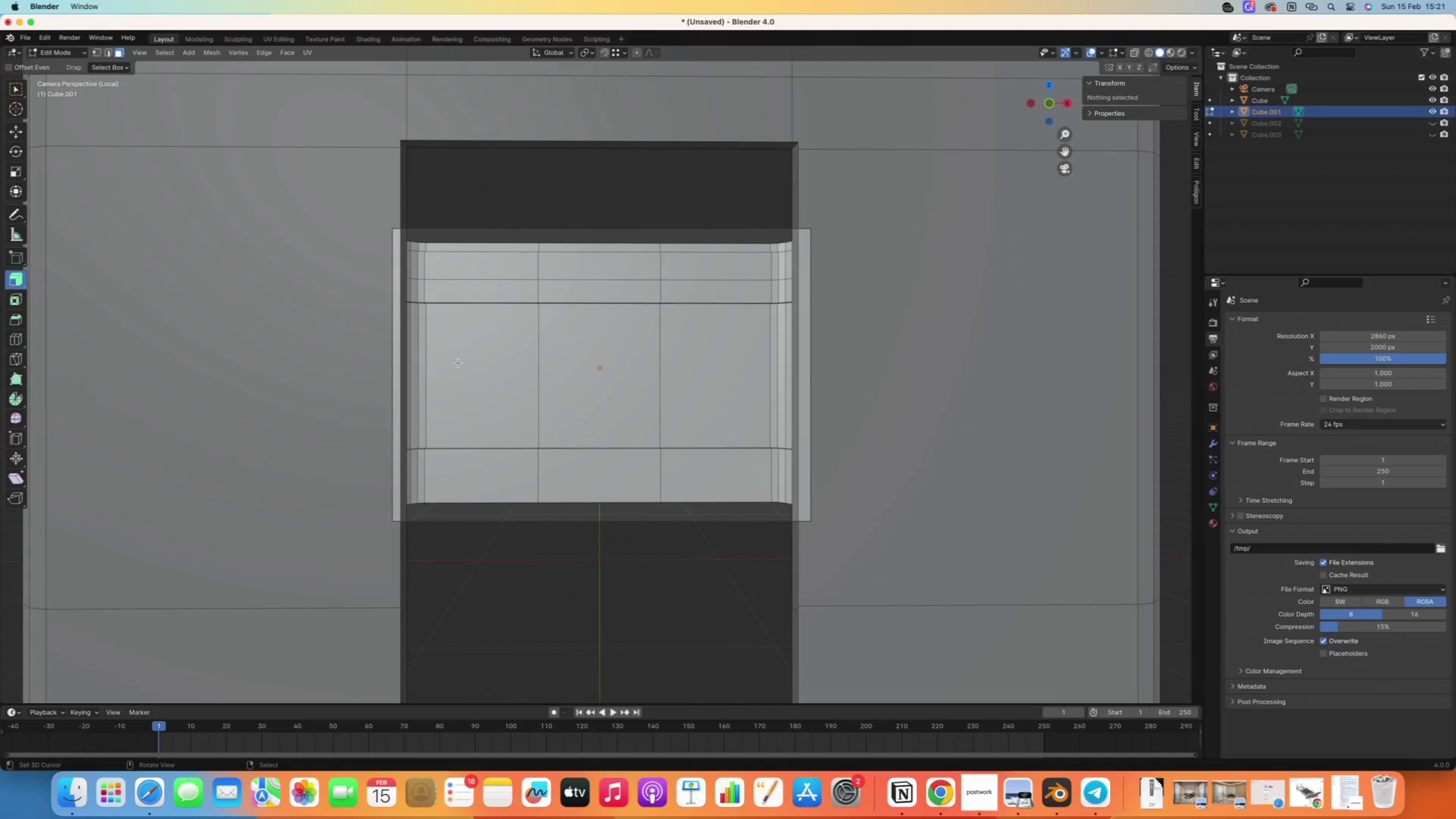 
key(Slash)
 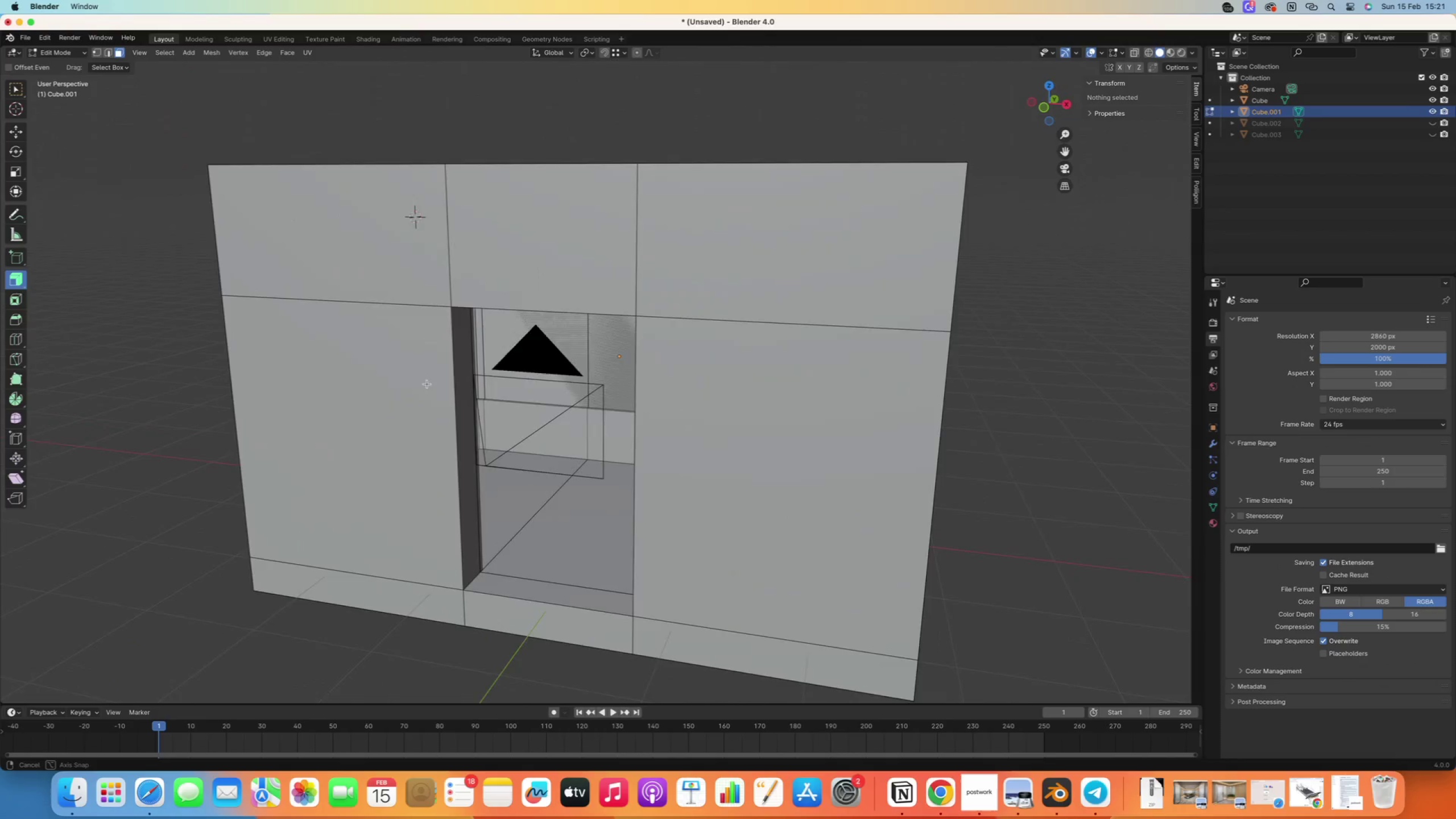 
wait(5.11)
 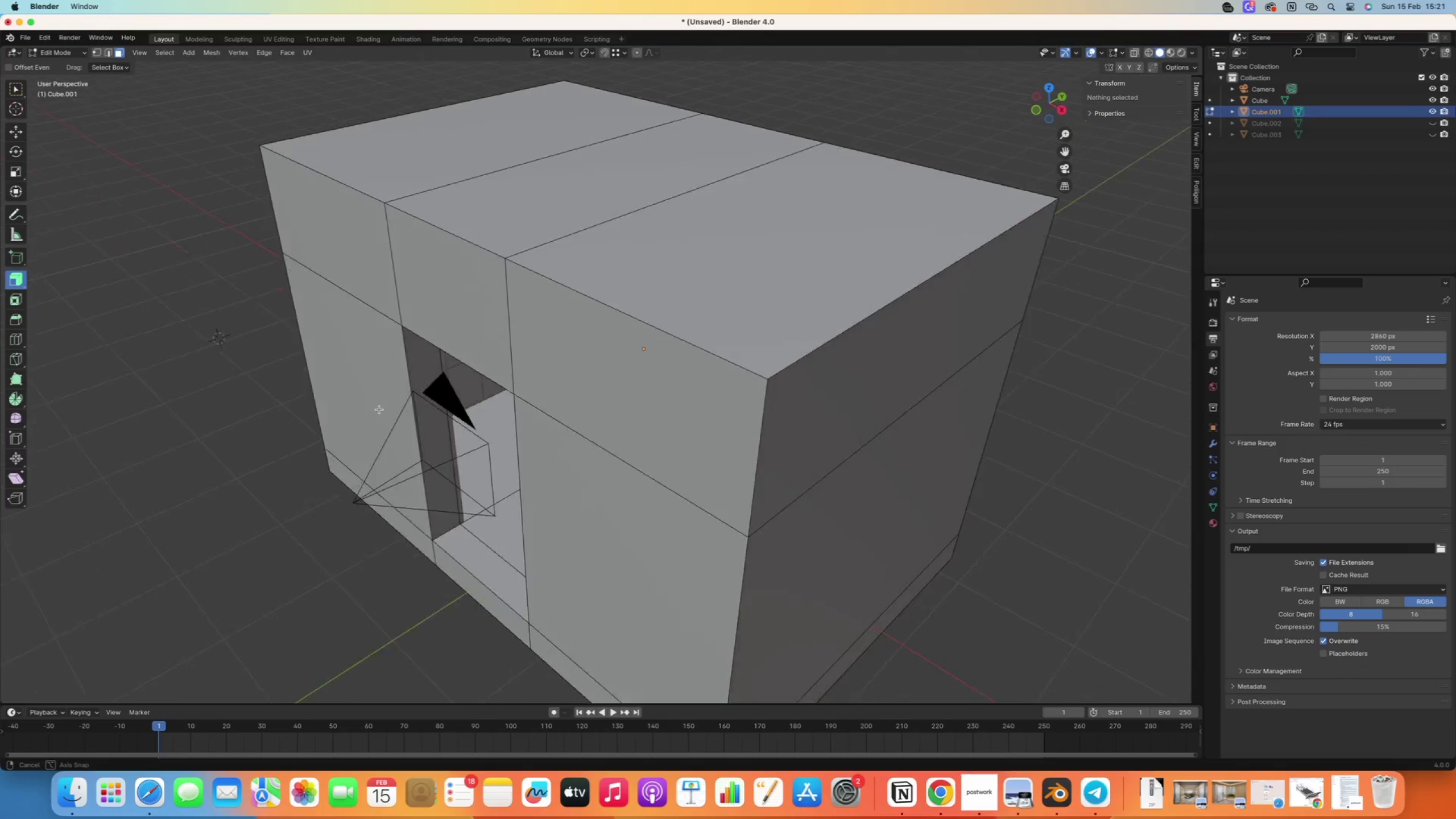 
right_click([613, 443])
 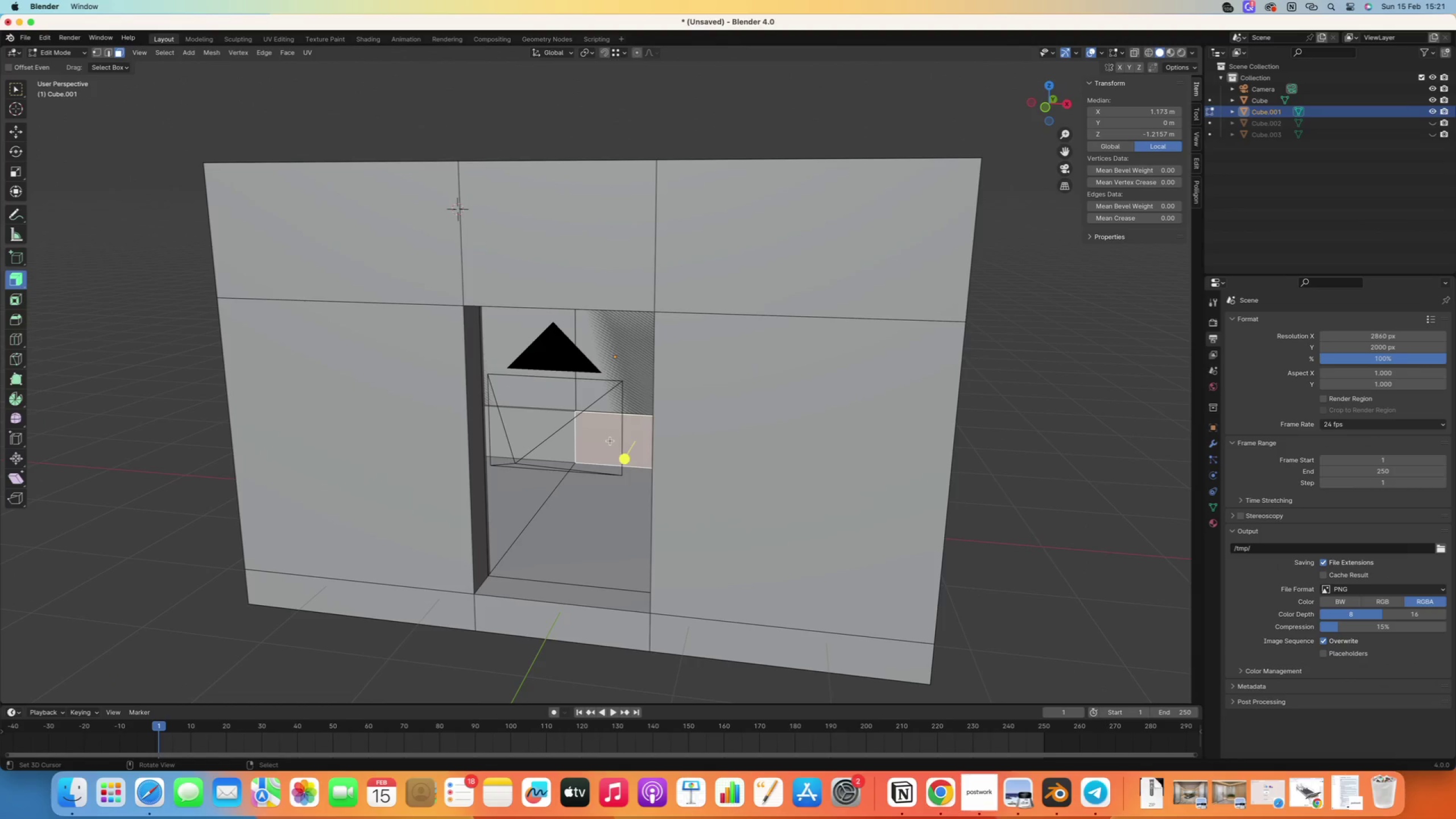 
key(Tab)
 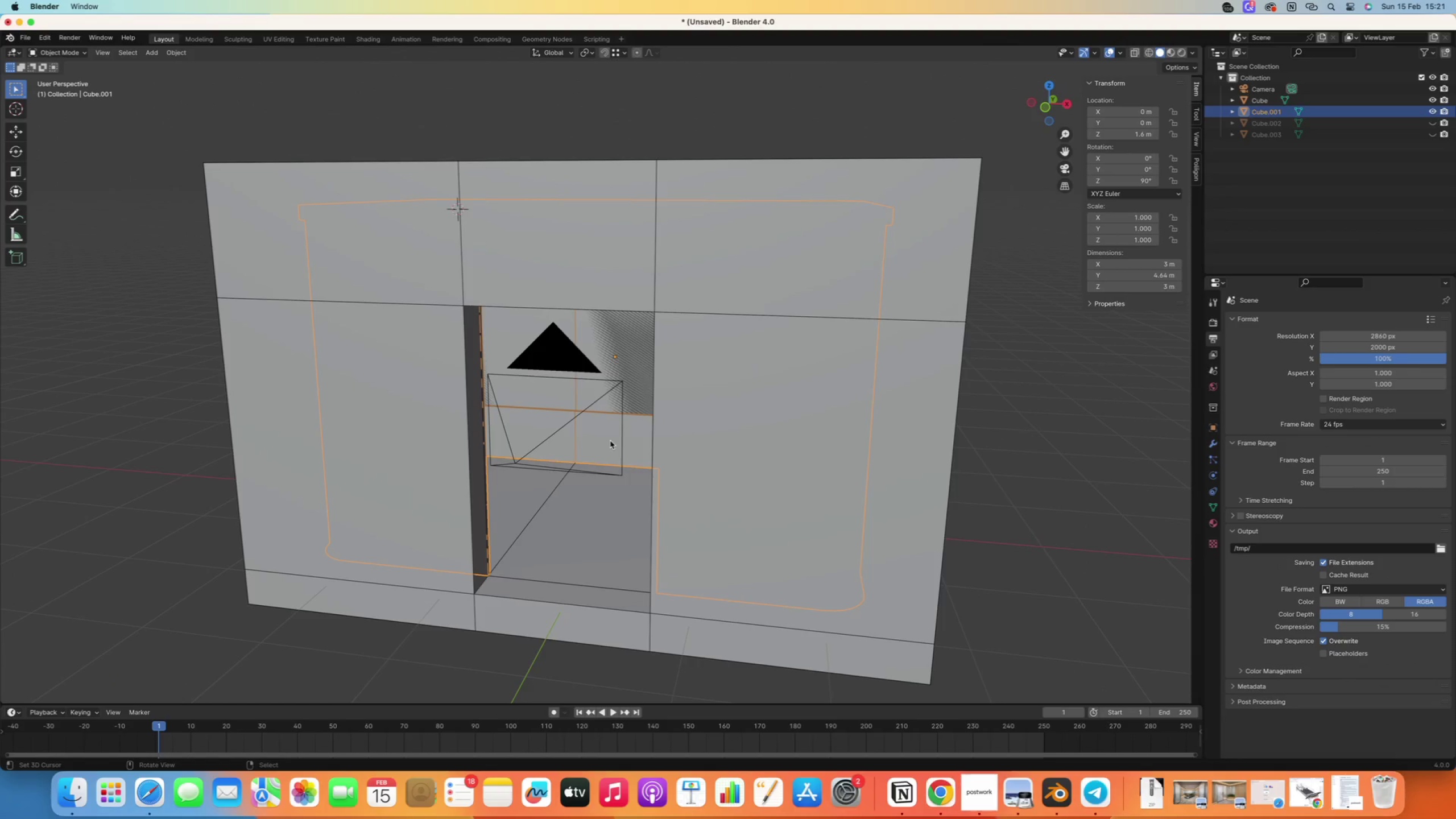 
key(Tab)
 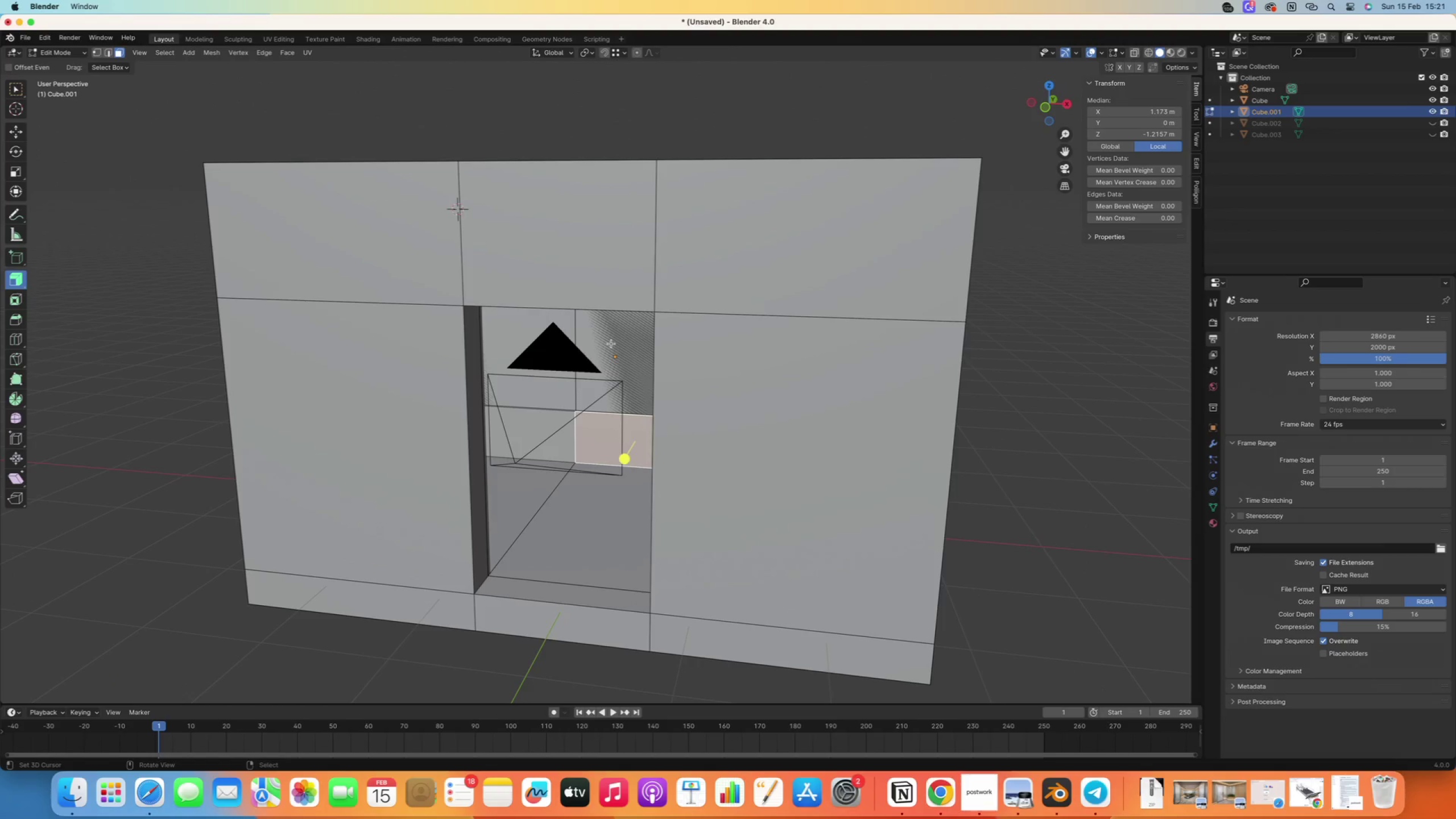 
key(3)
 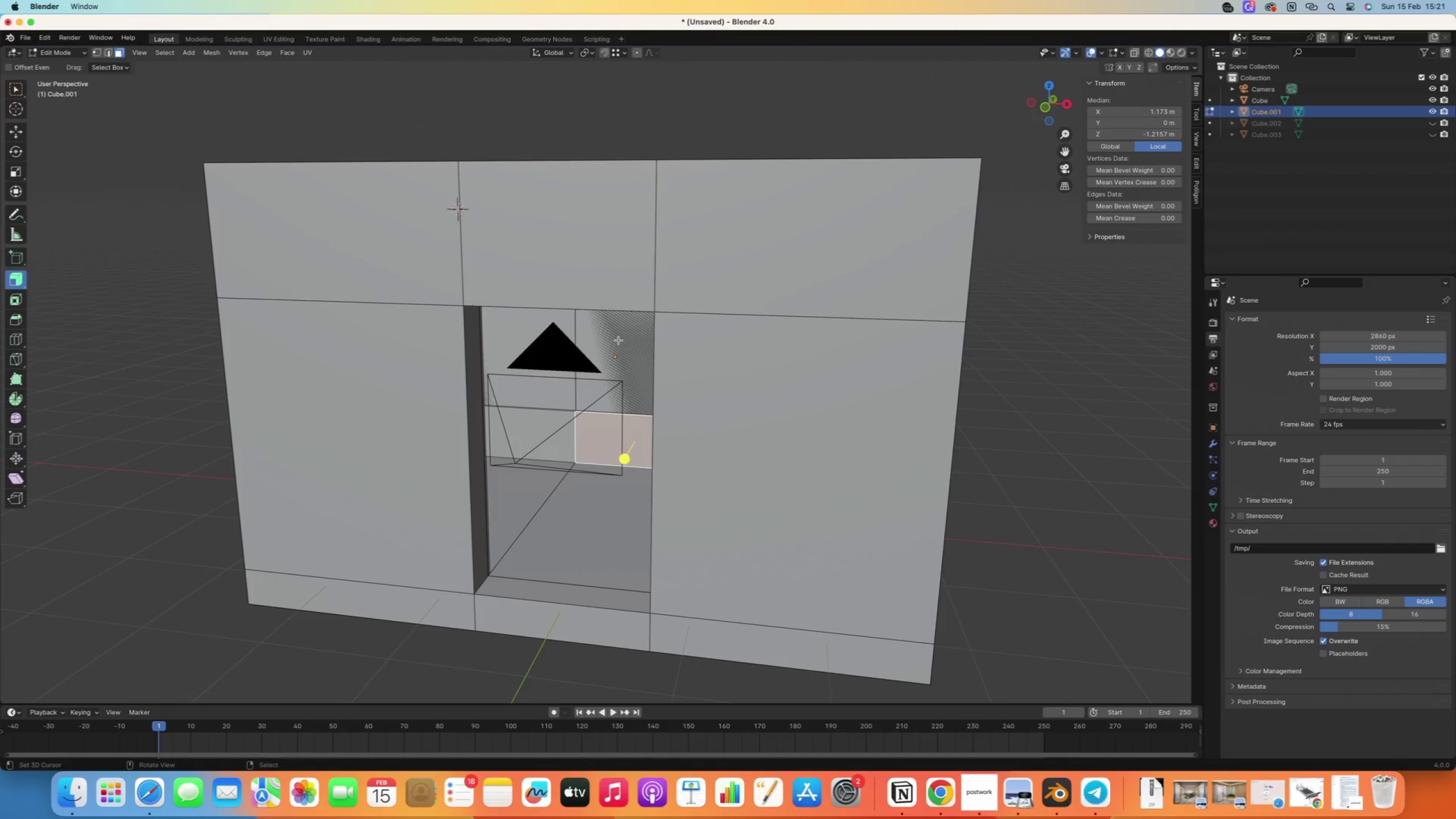 
right_click([619, 340])
 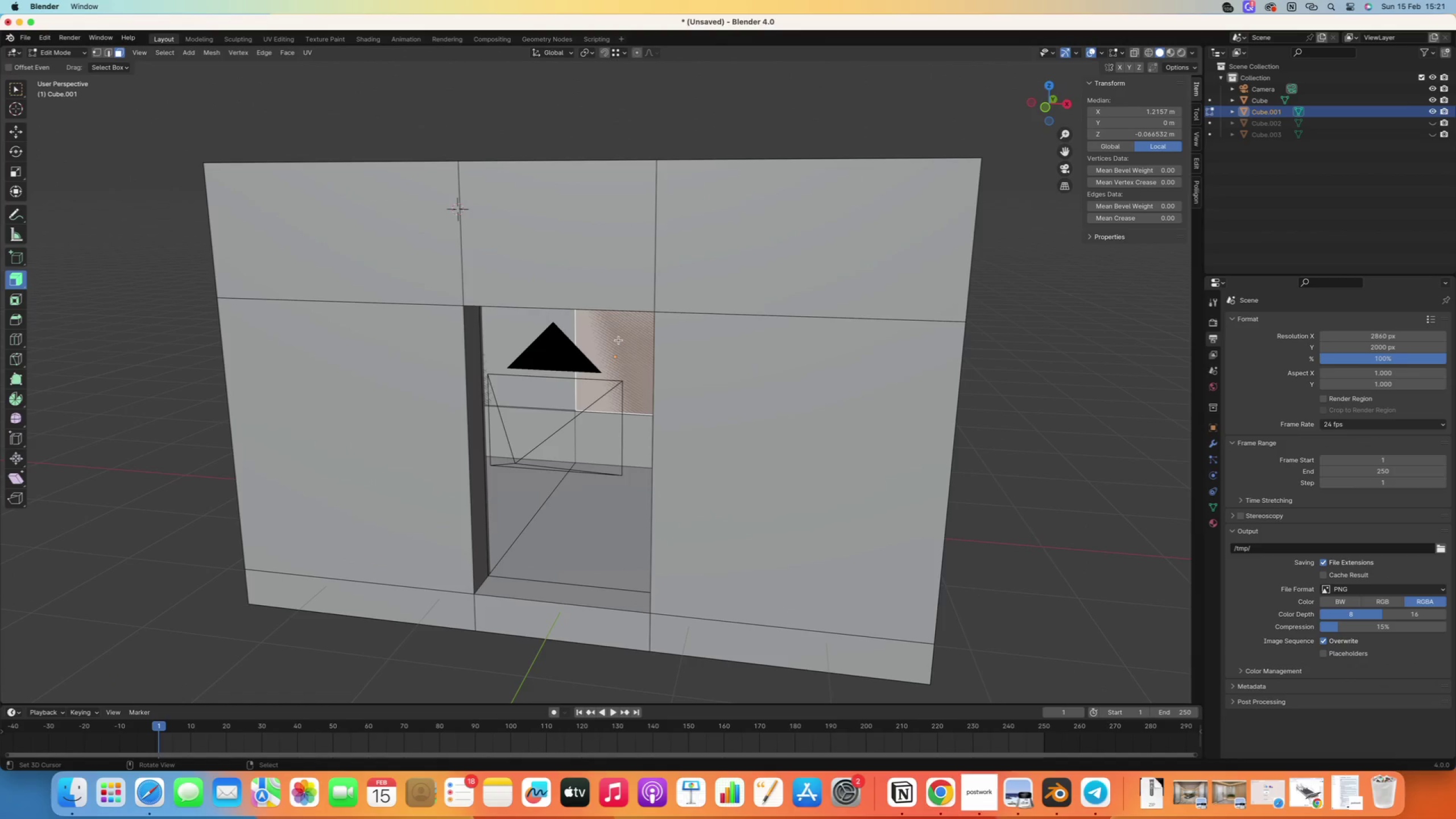 
hold_key(key=ShiftRight, duration=0.46)
right_click([507, 326])
 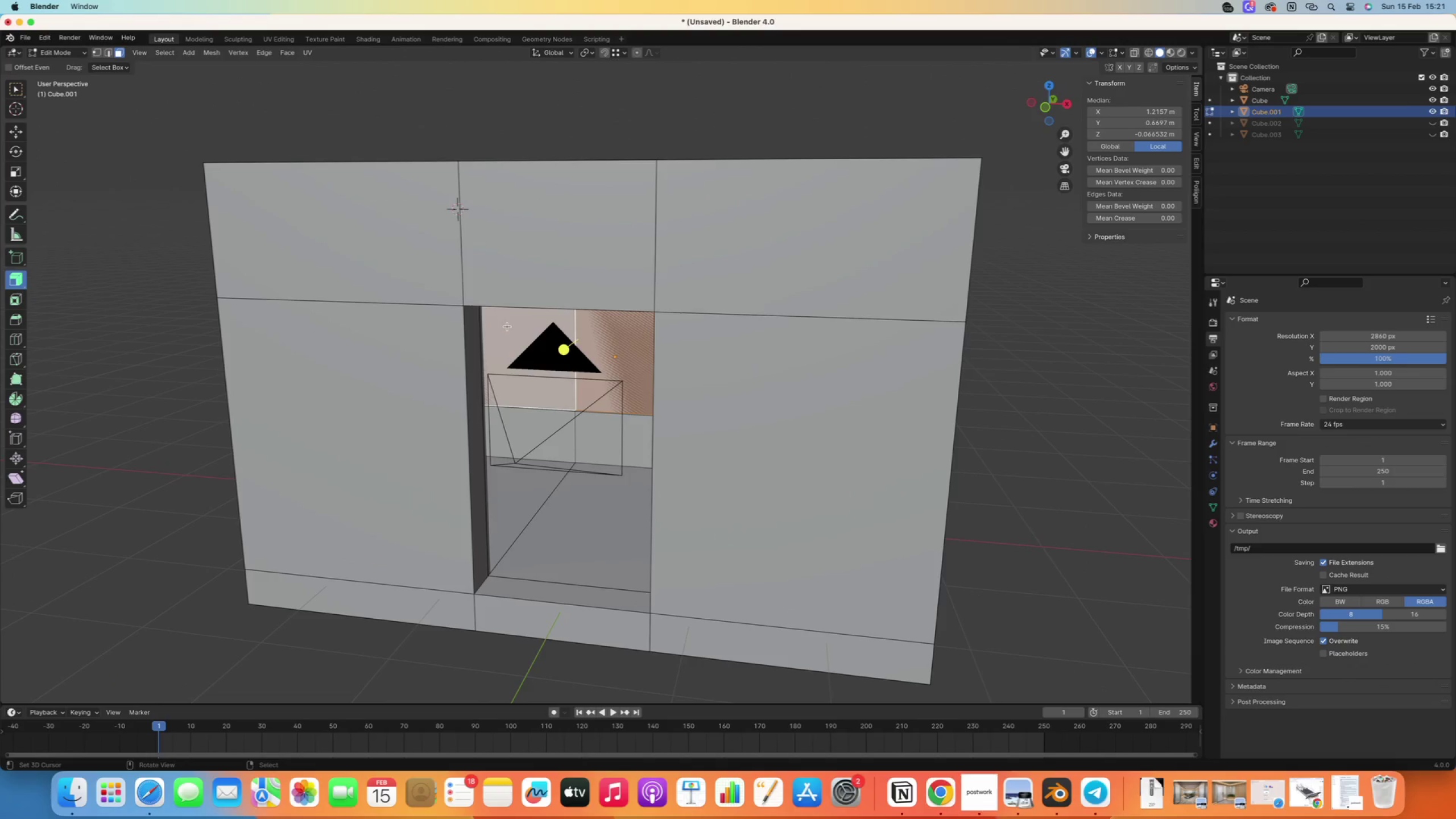 
key(Delete)
 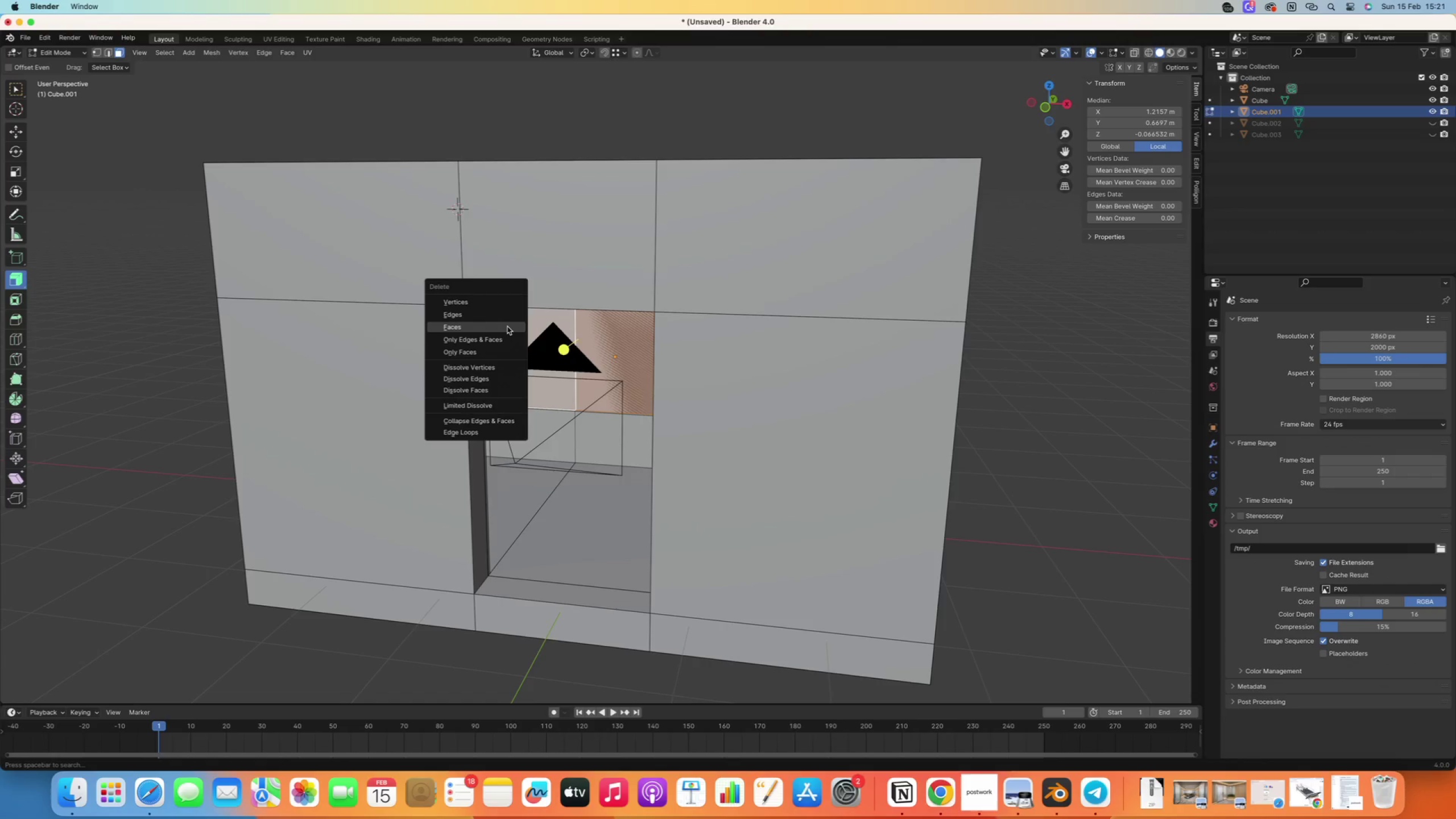 
left_click([507, 326])
 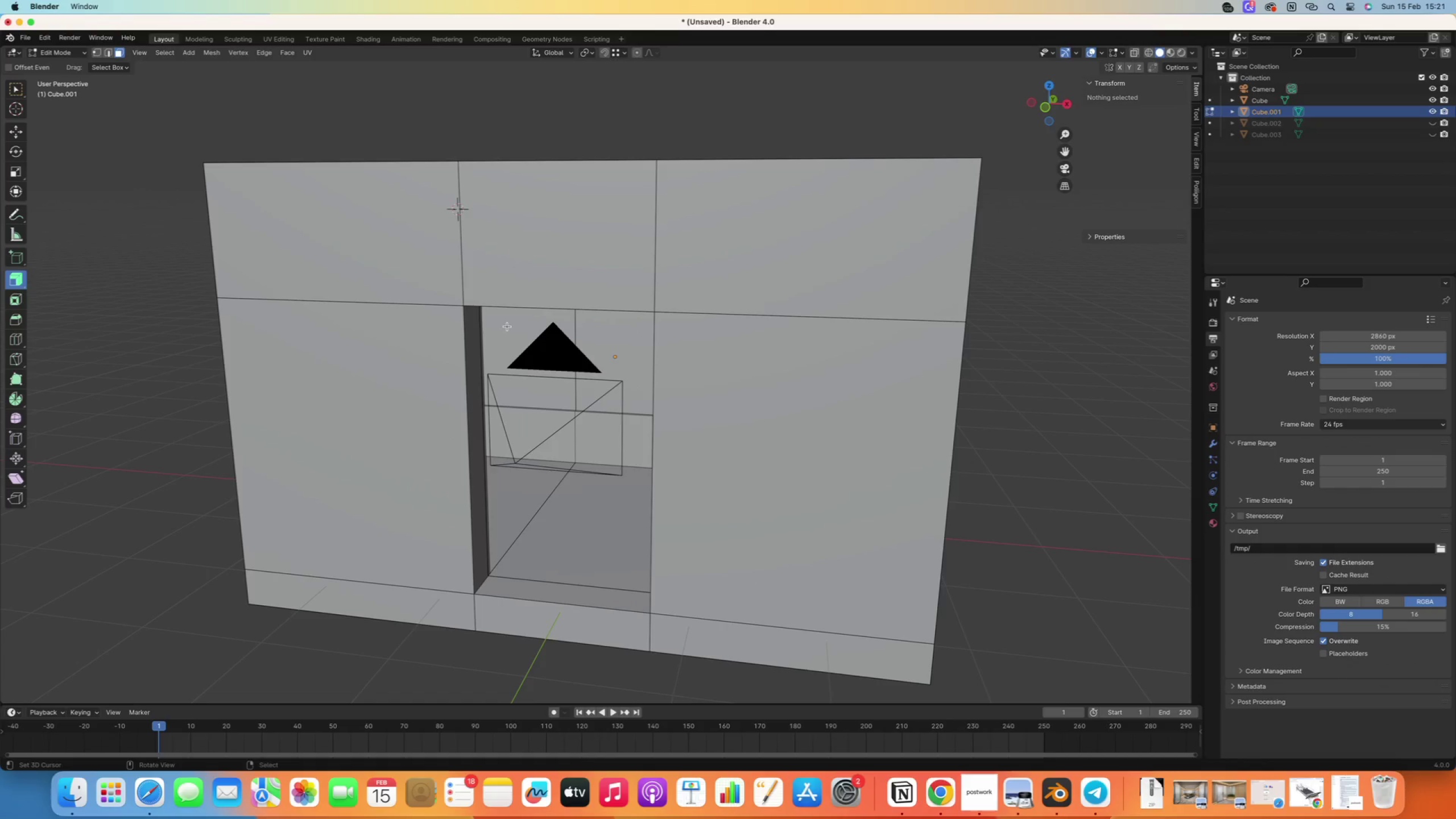 
scroll: coordinate [545, 354], scroll_direction: up, amount: 11.0
 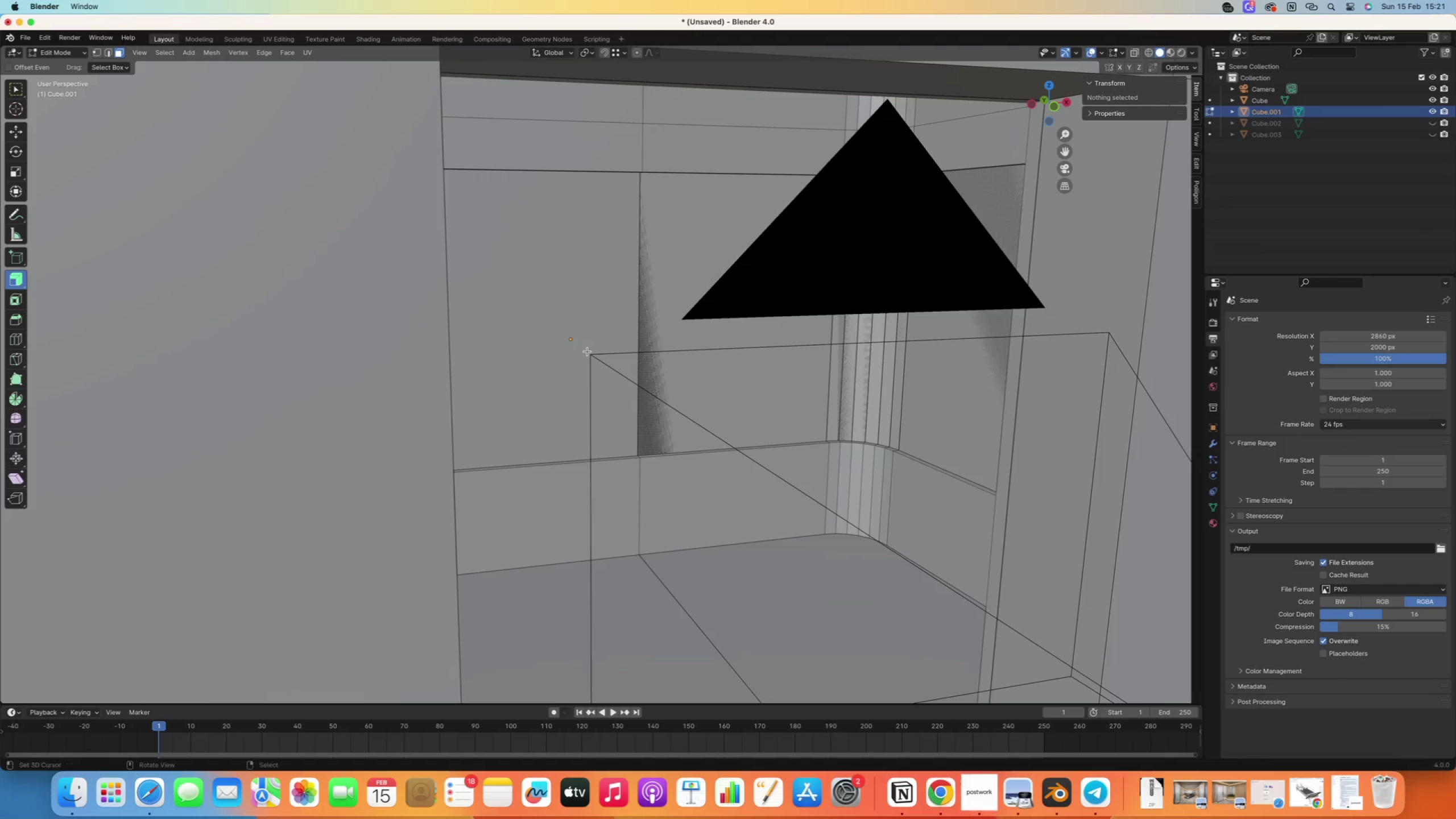 
right_click([664, 294])
 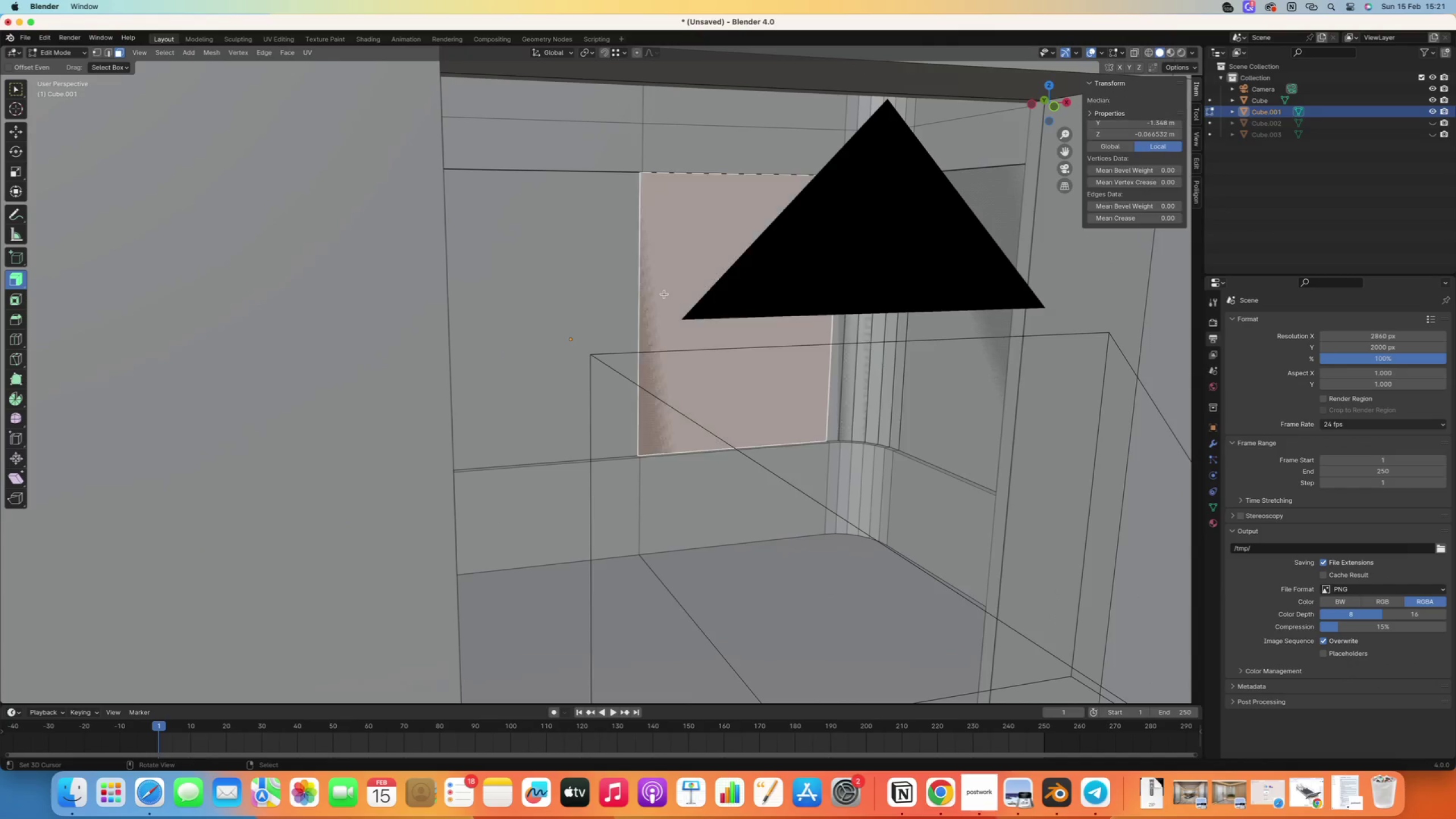 
scroll: coordinate [671, 334], scroll_direction: up, amount: 15.0
 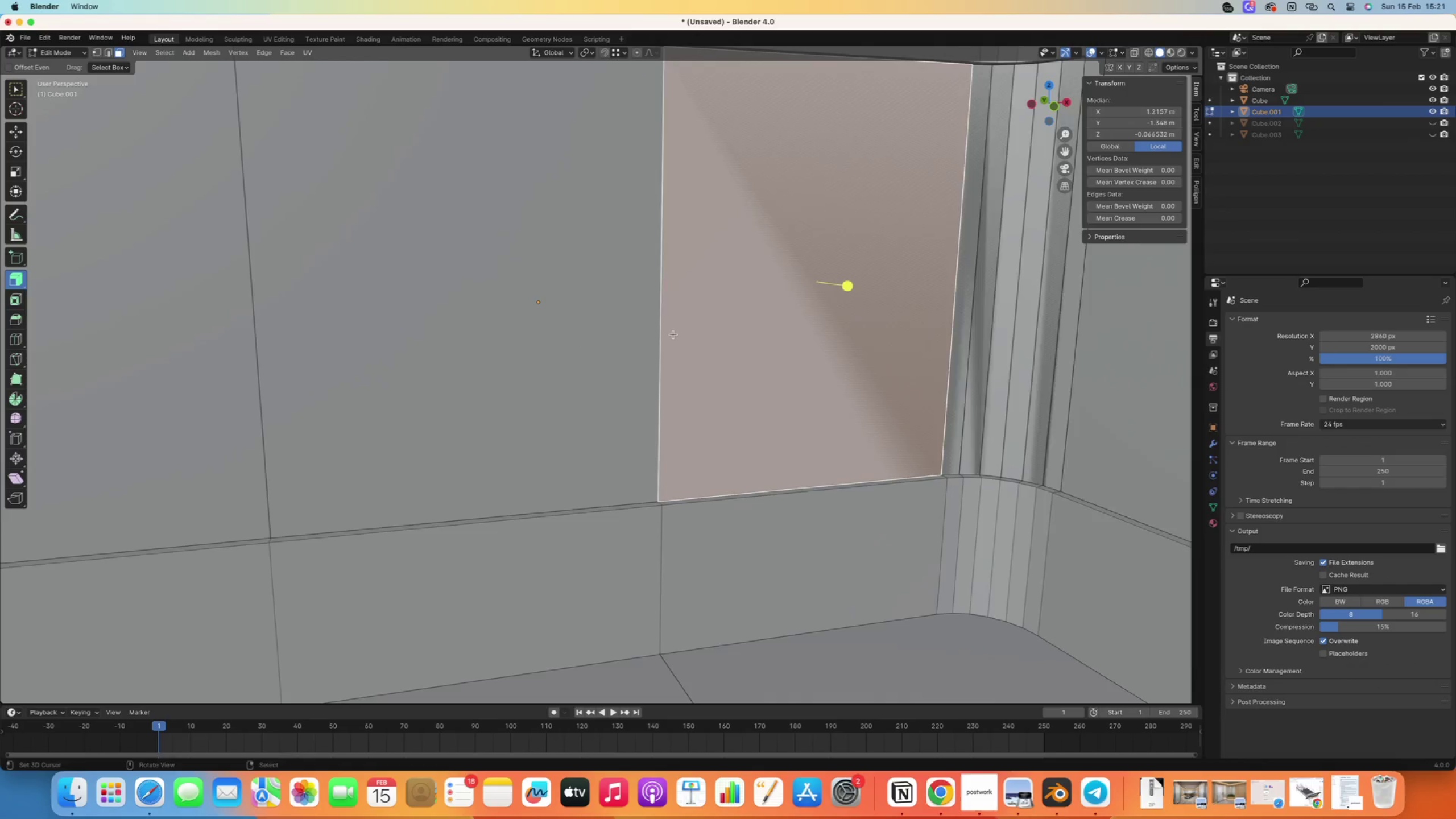 
hold_key(key=ShiftRight, duration=0.82)
 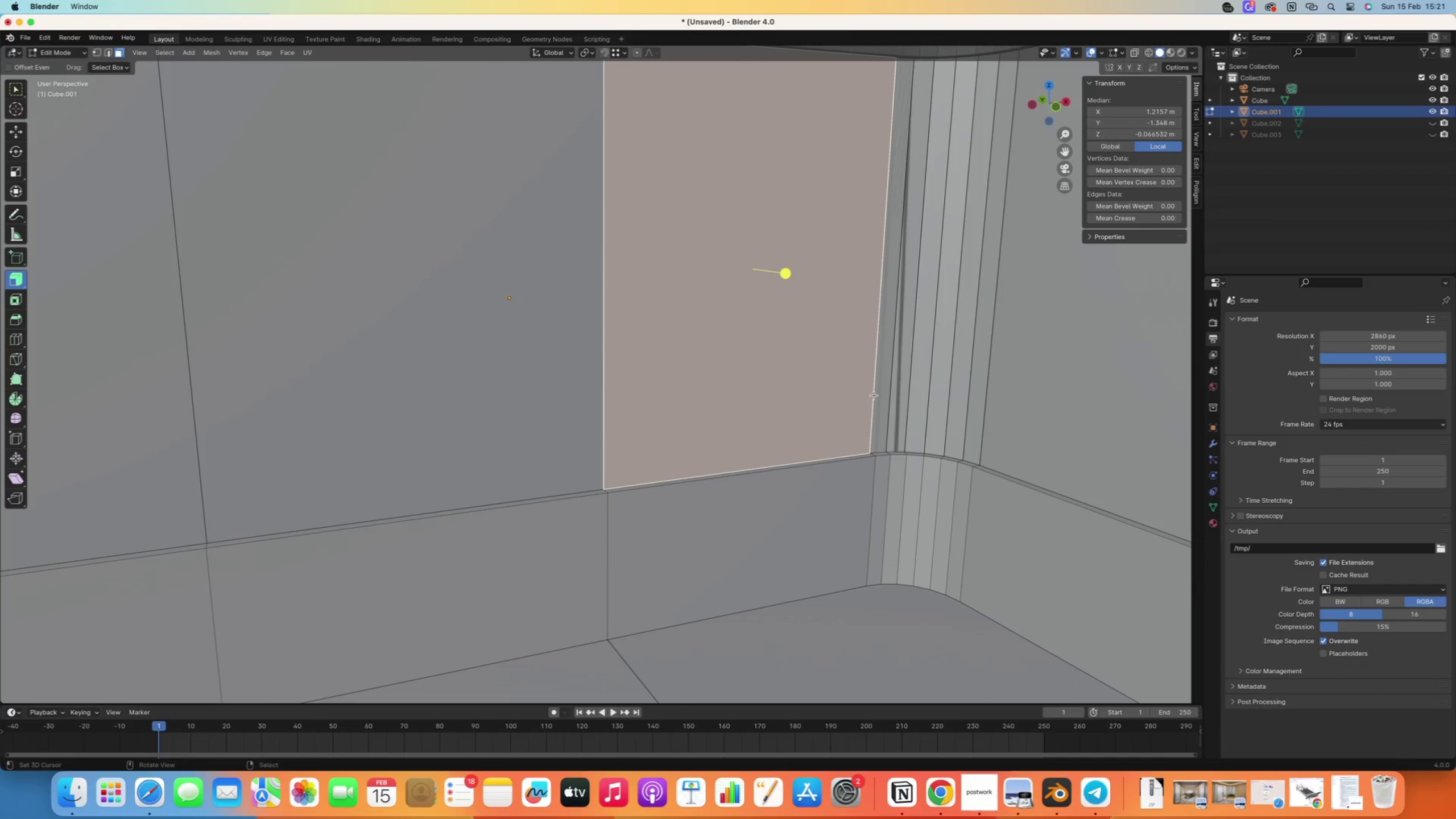 
key(C)
 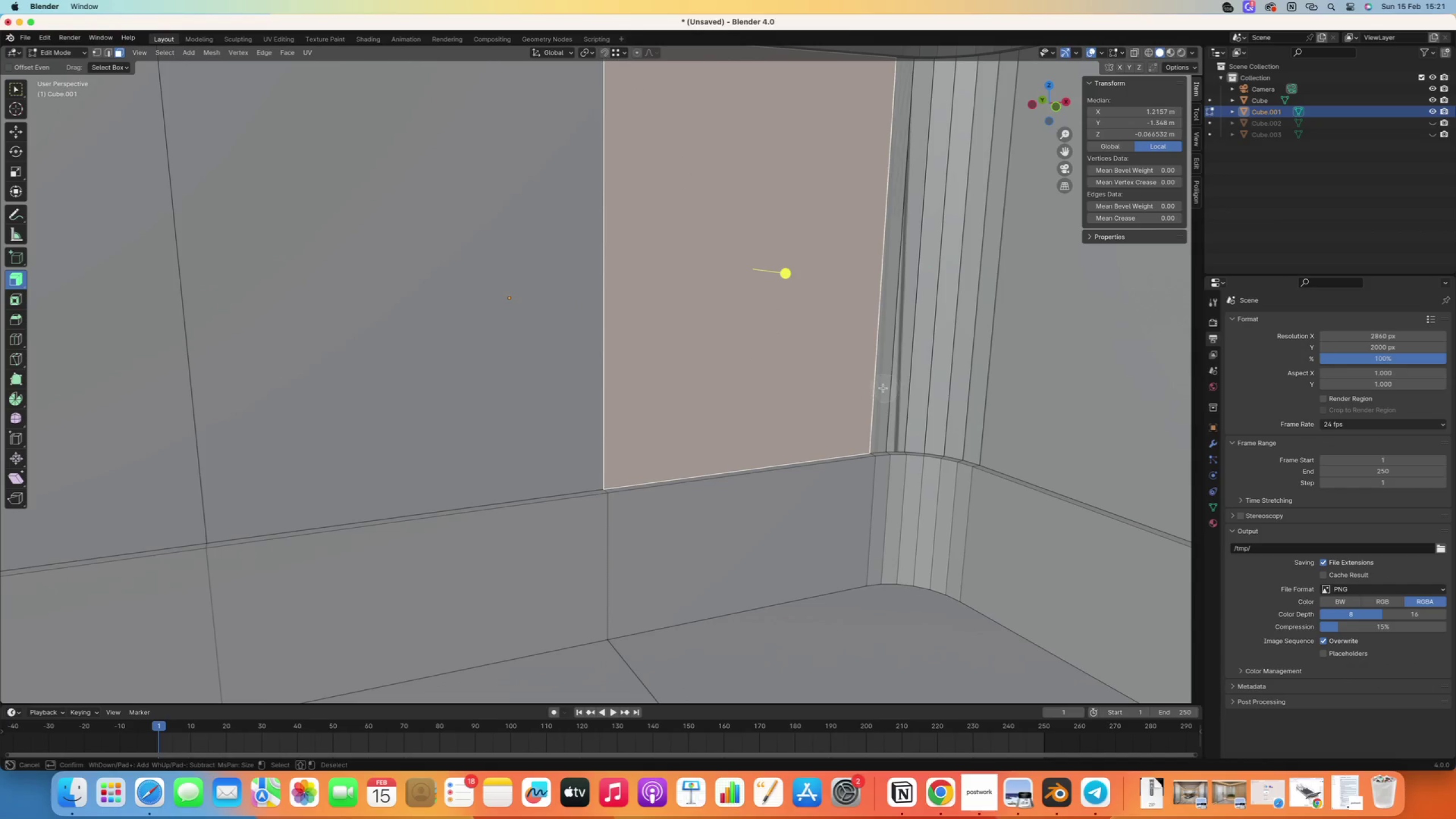 
left_click_drag(start_coordinate=[857, 400], to_coordinate=[1068, 441])
 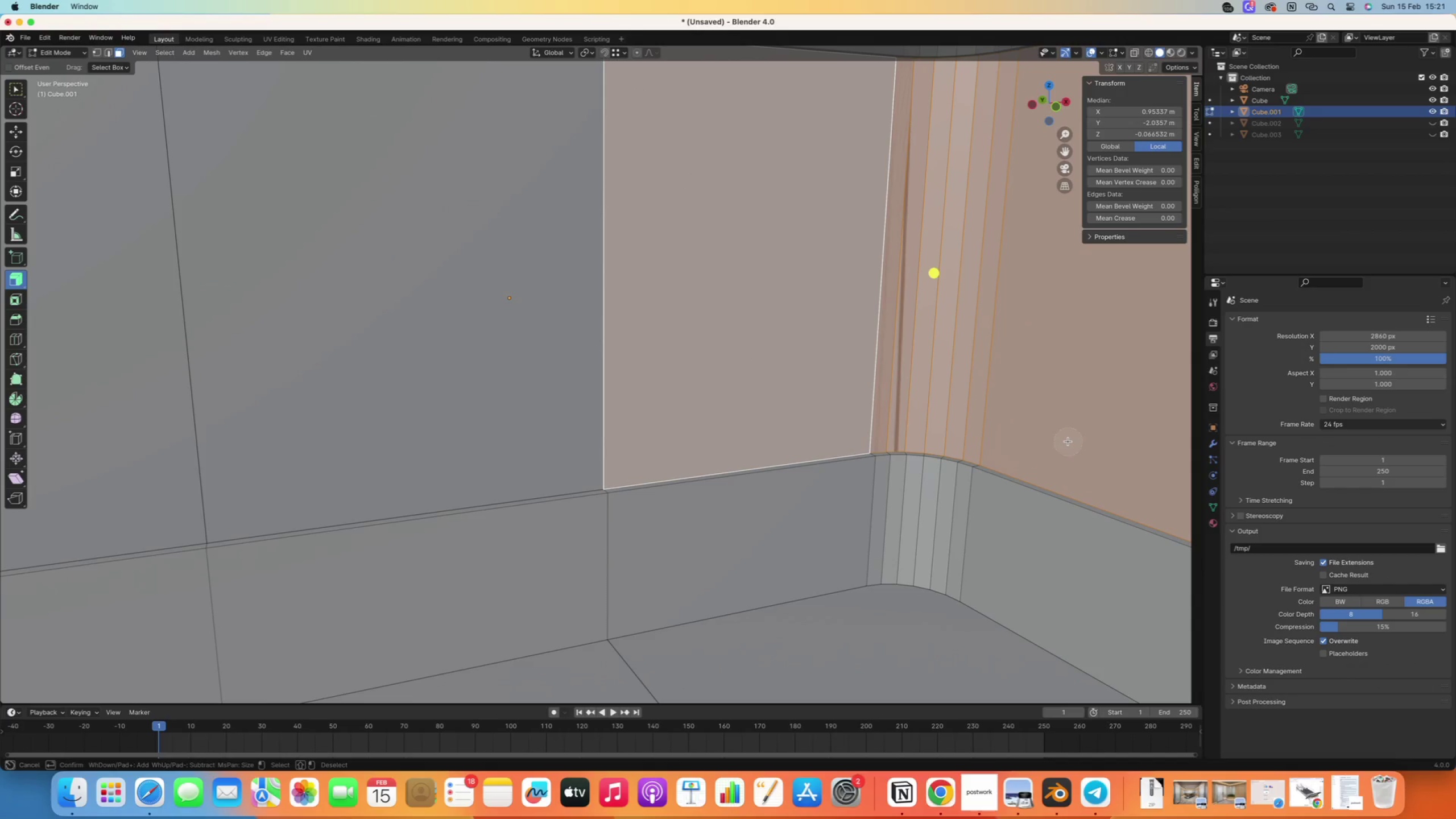 
key(Delete)
 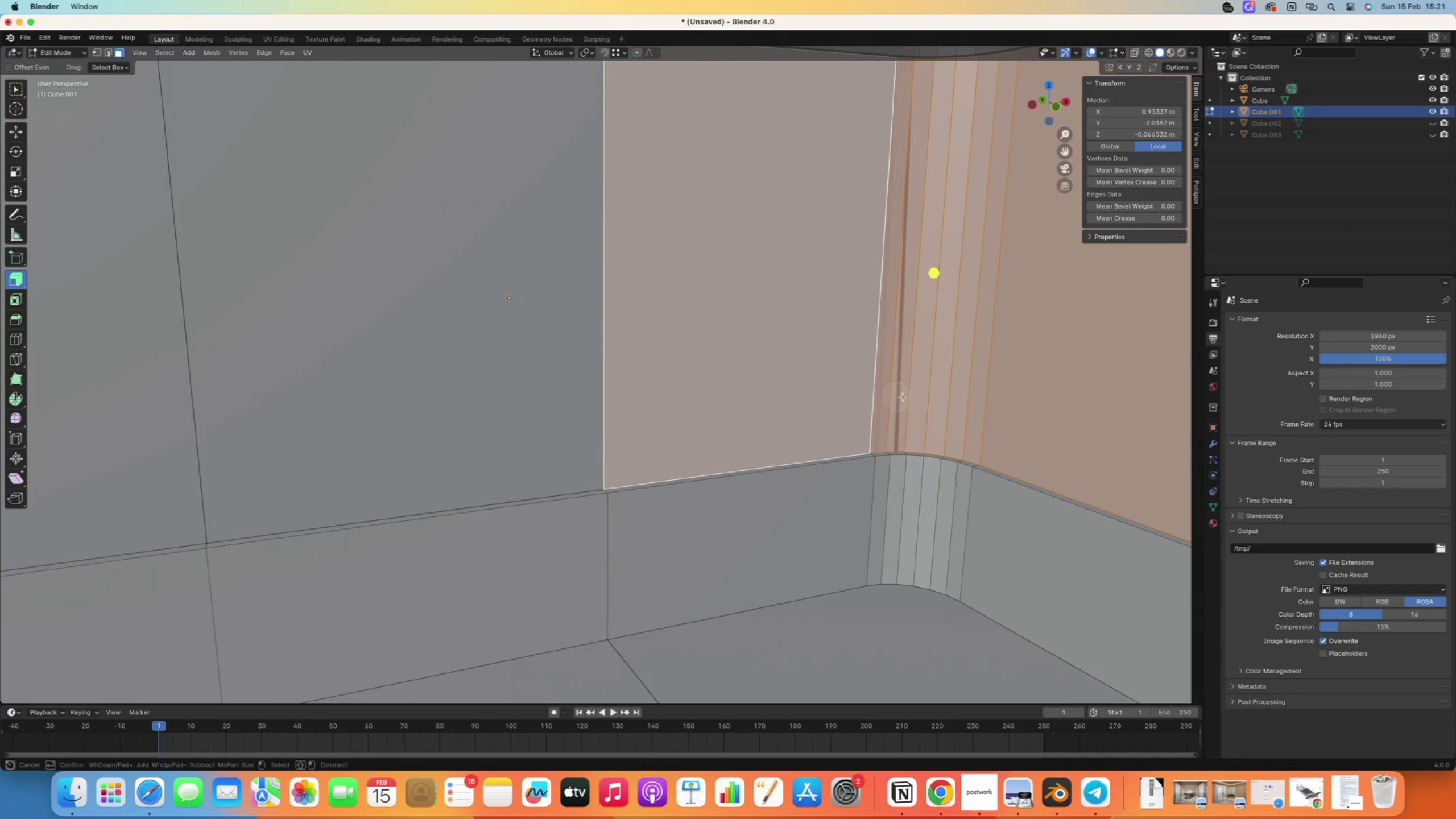 
right_click([908, 397])
 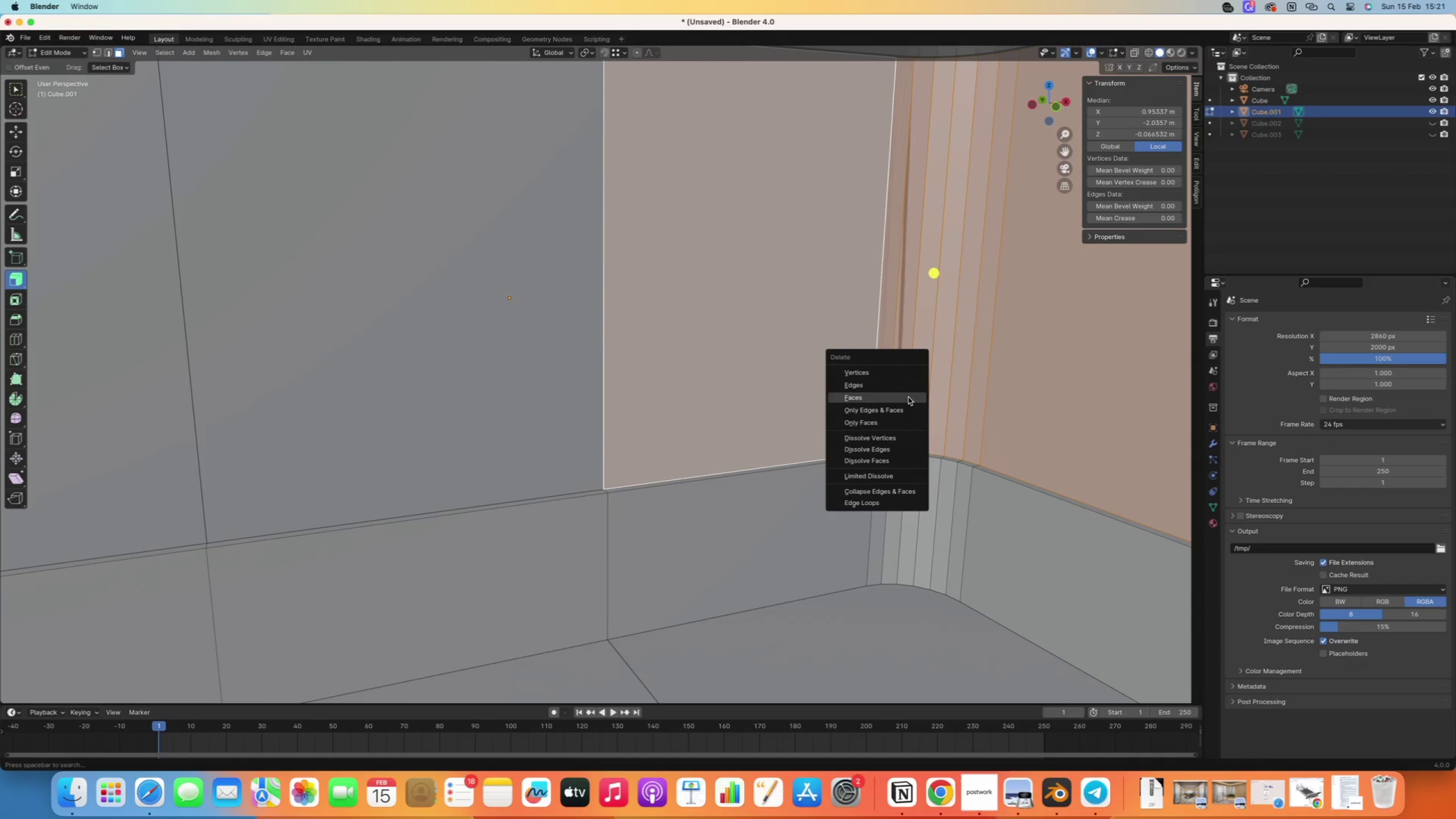 
key(Delete)
 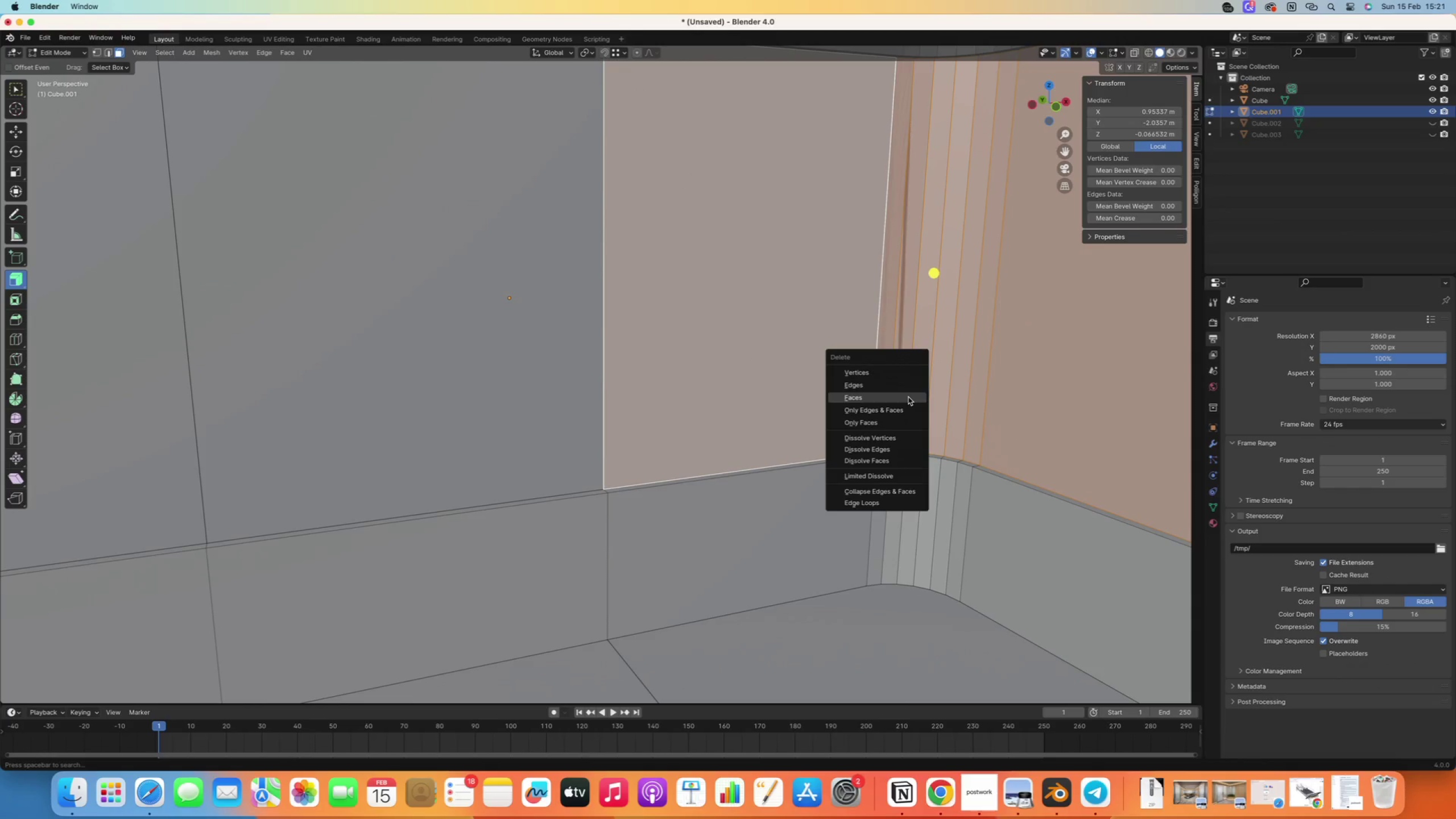 
left_click([908, 397])
 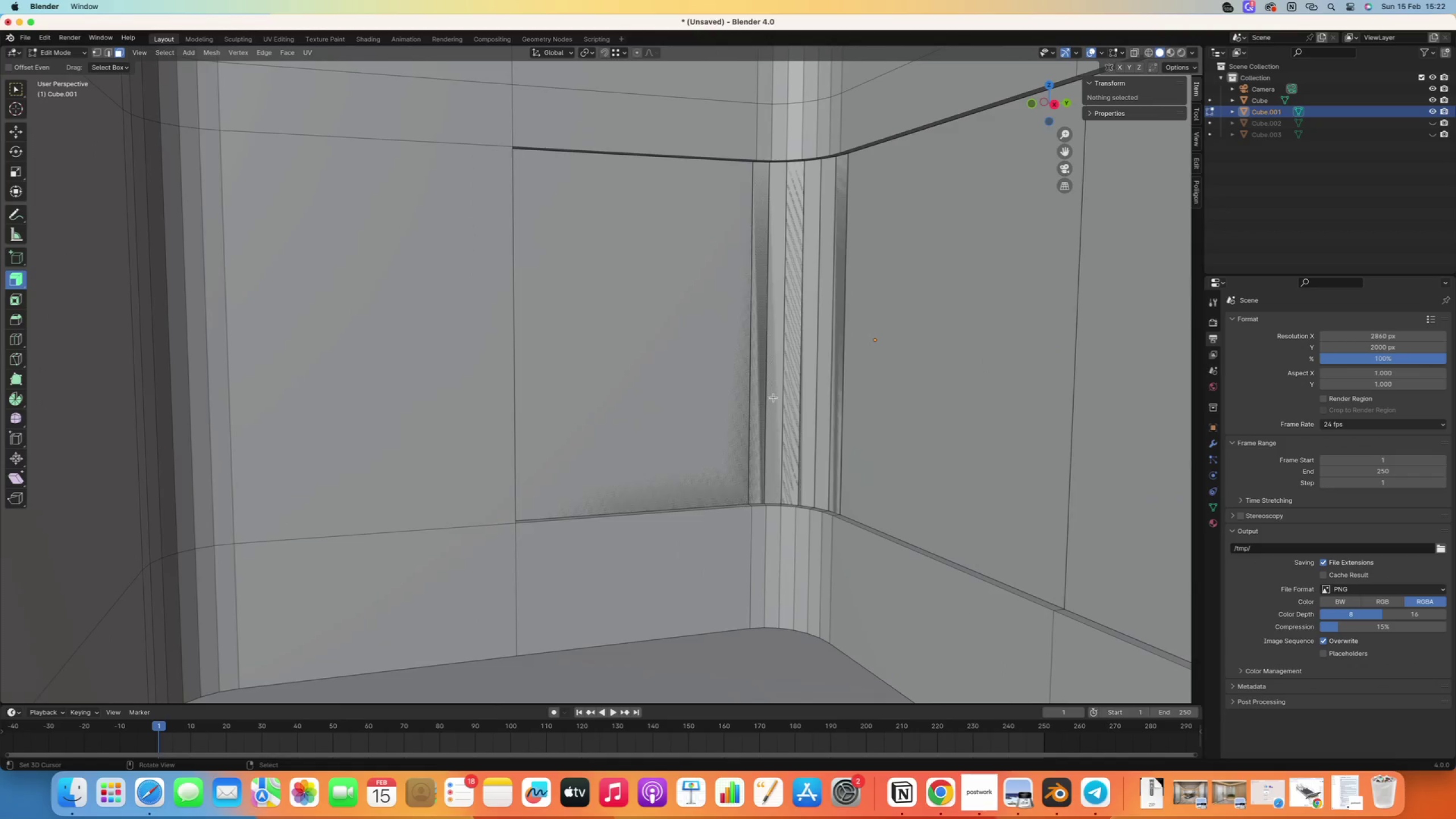 
scroll: coordinate [906, 400], scroll_direction: down, amount: 1.0
 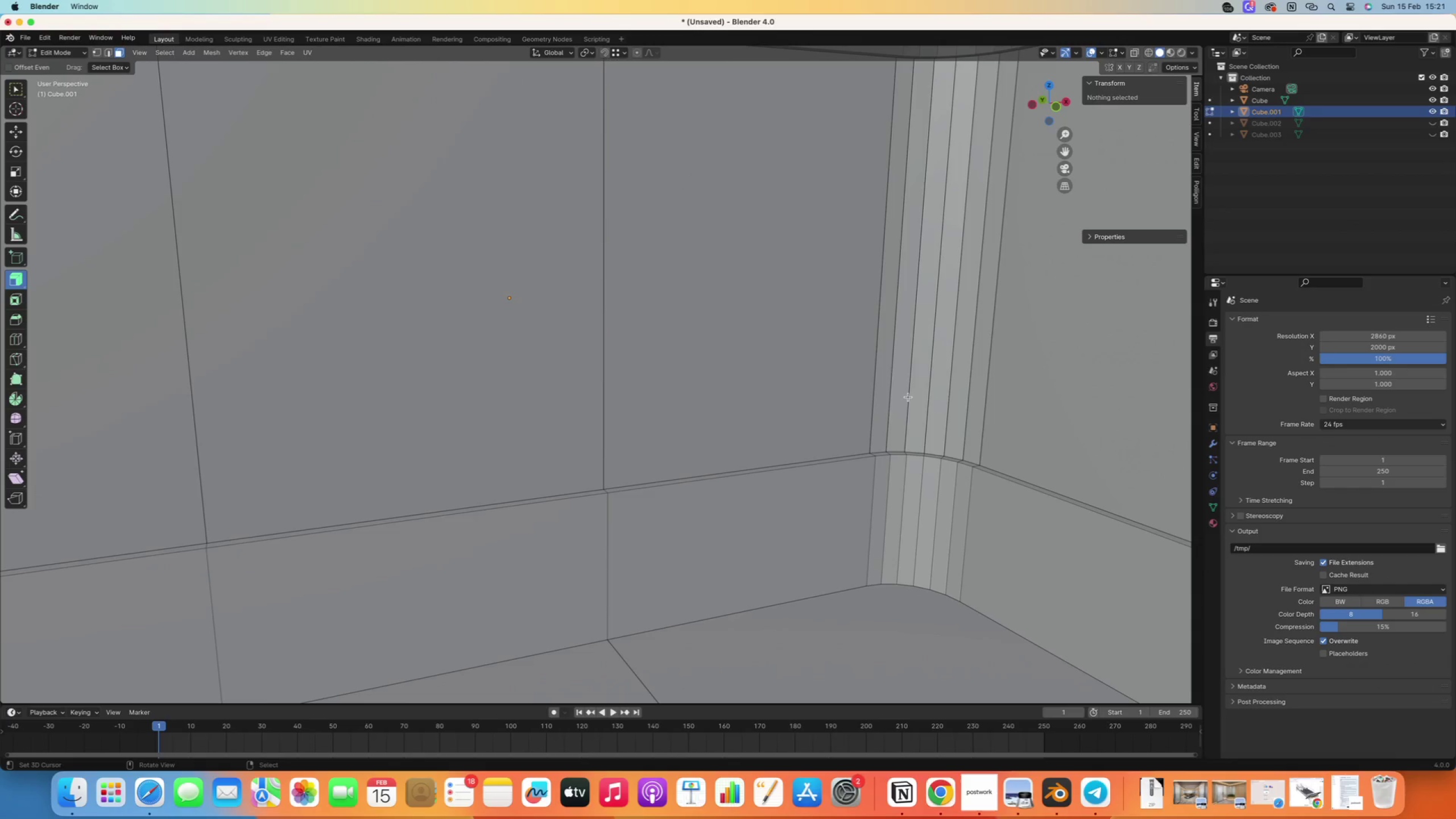 
key(C)
 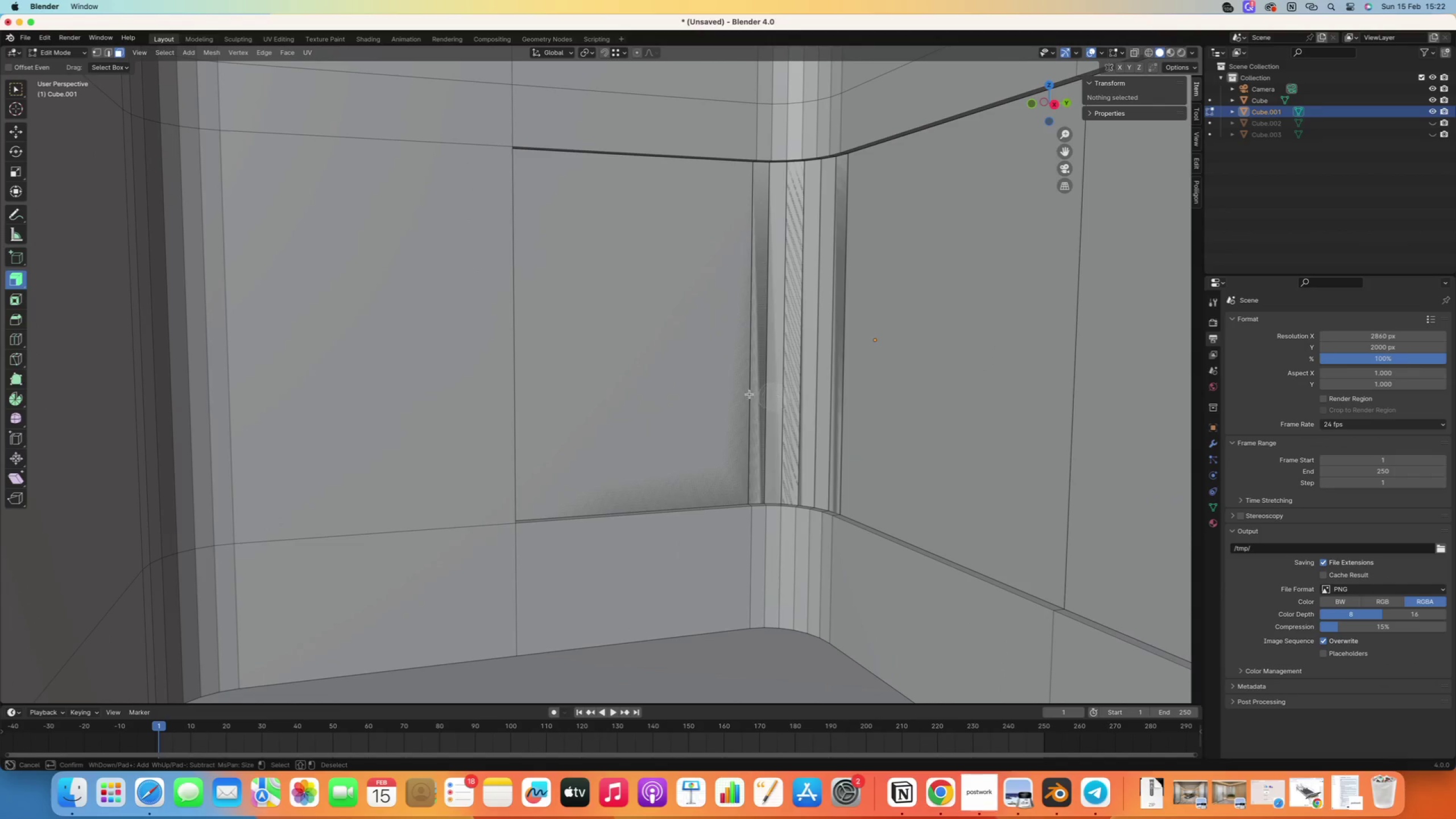 
left_click_drag(start_coordinate=[664, 388], to_coordinate=[916, 409])
 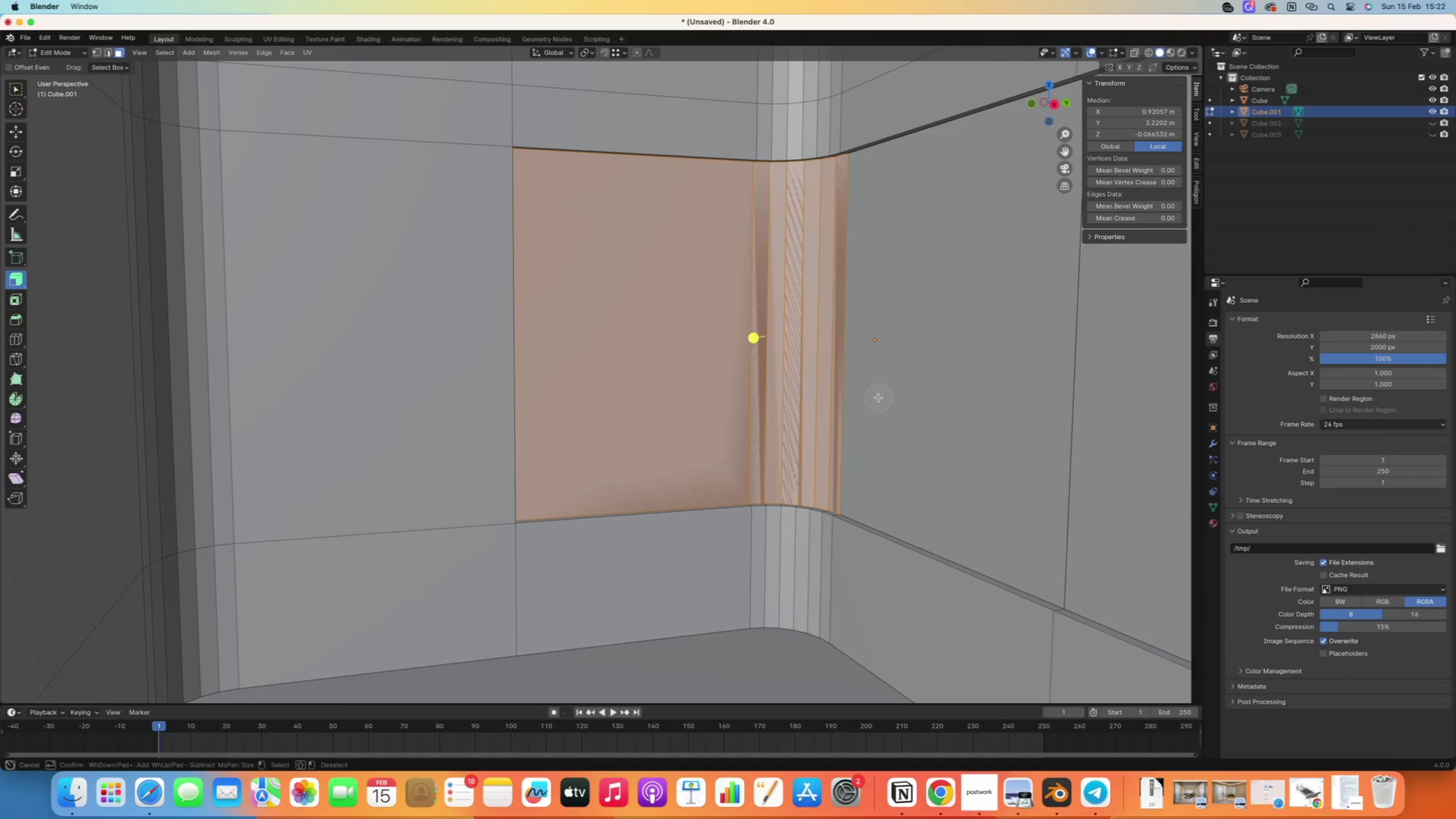 
key(Delete)
 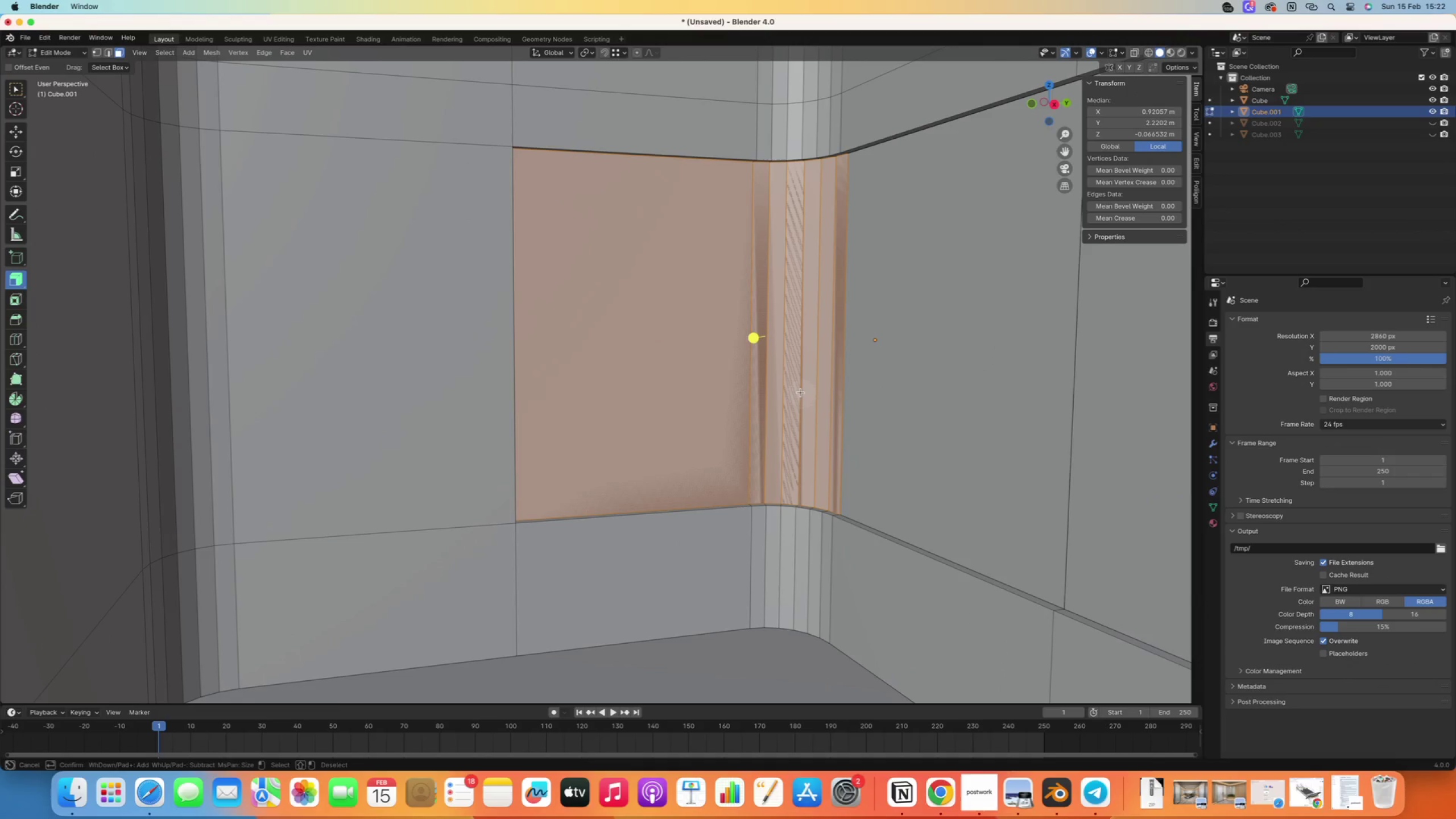 
right_click([799, 392])
 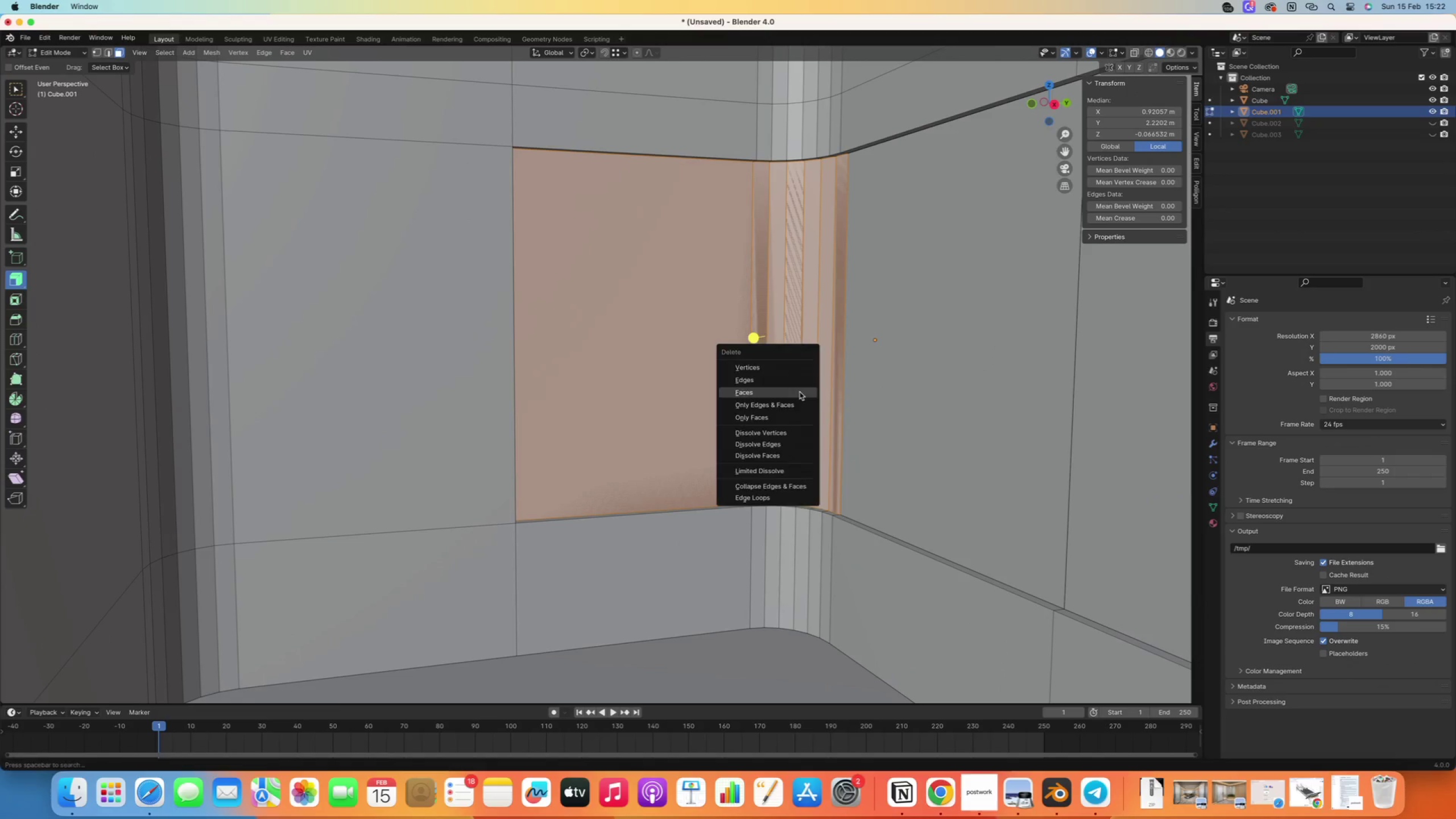 
key(Delete)
 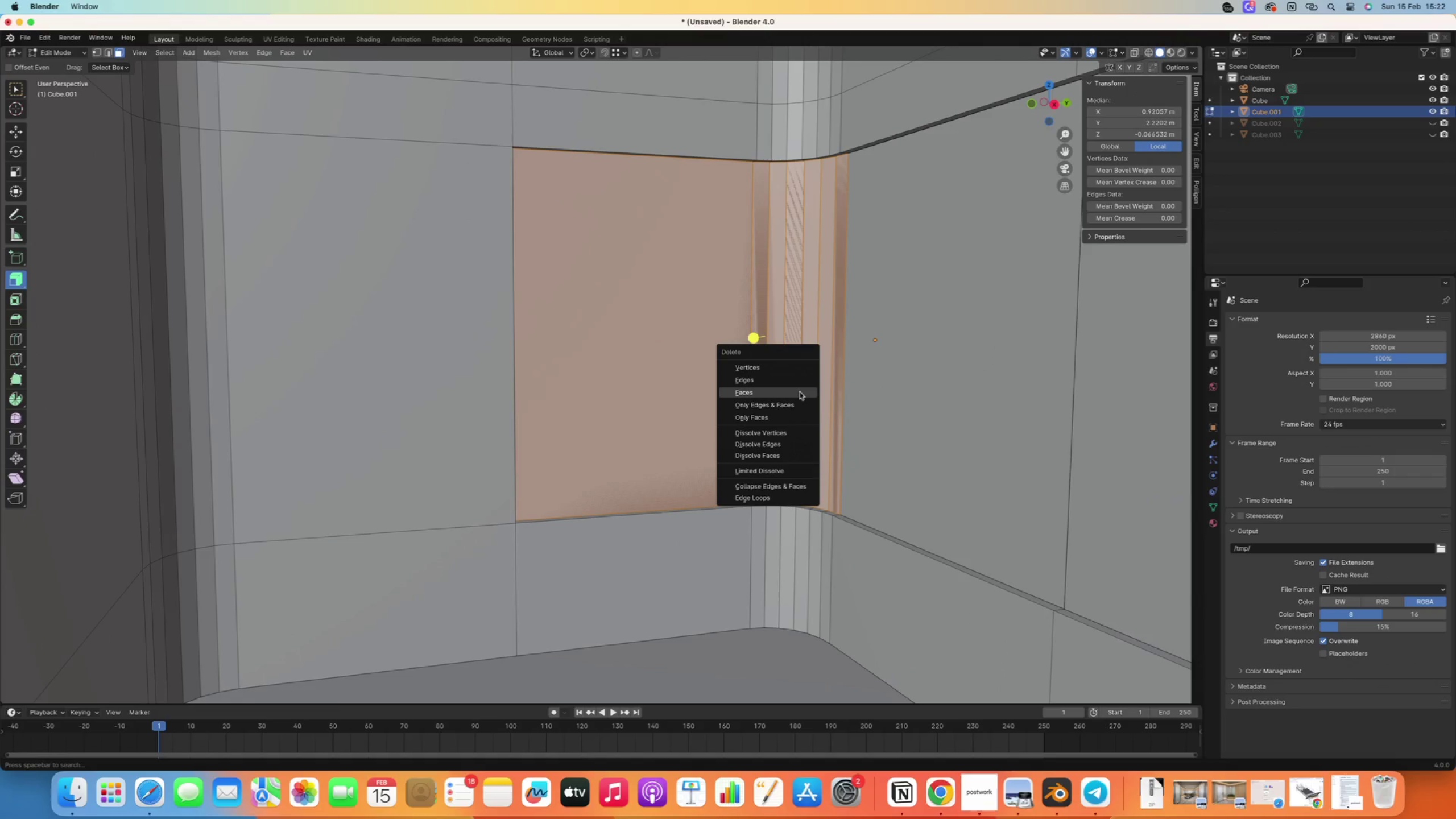 
left_click([799, 392])
 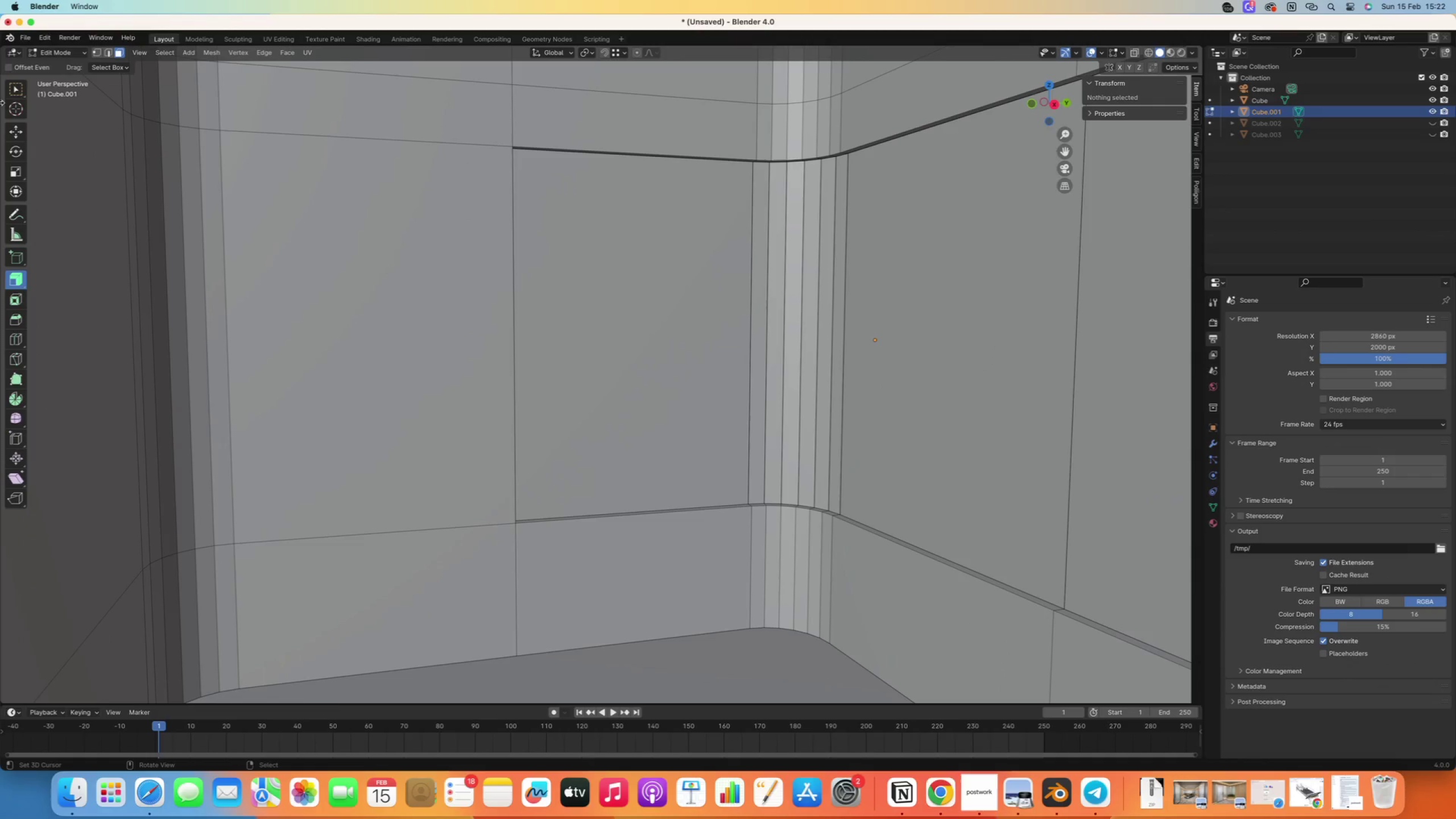 
left_click([10, 90])
 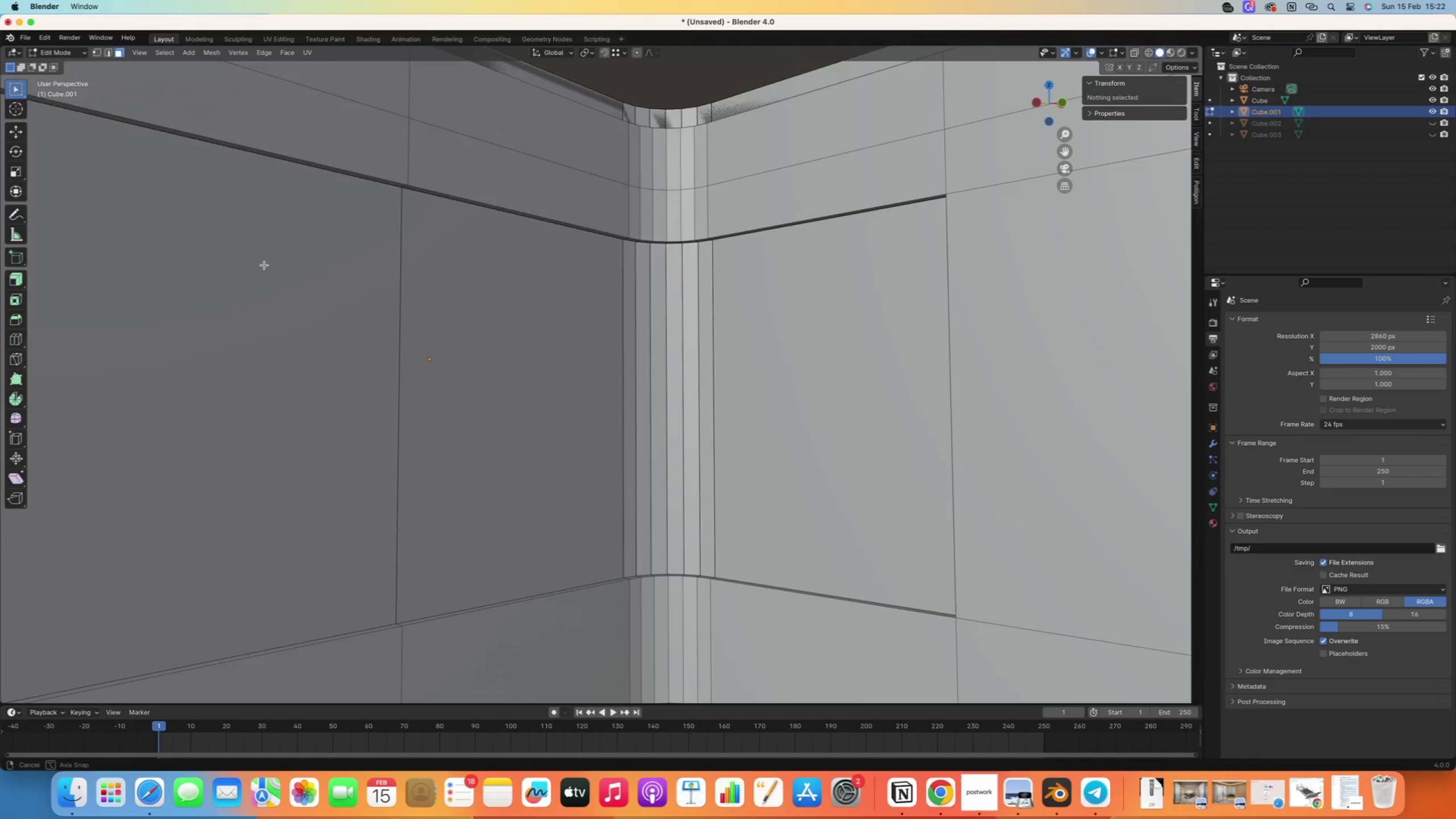 
wait(6.97)
 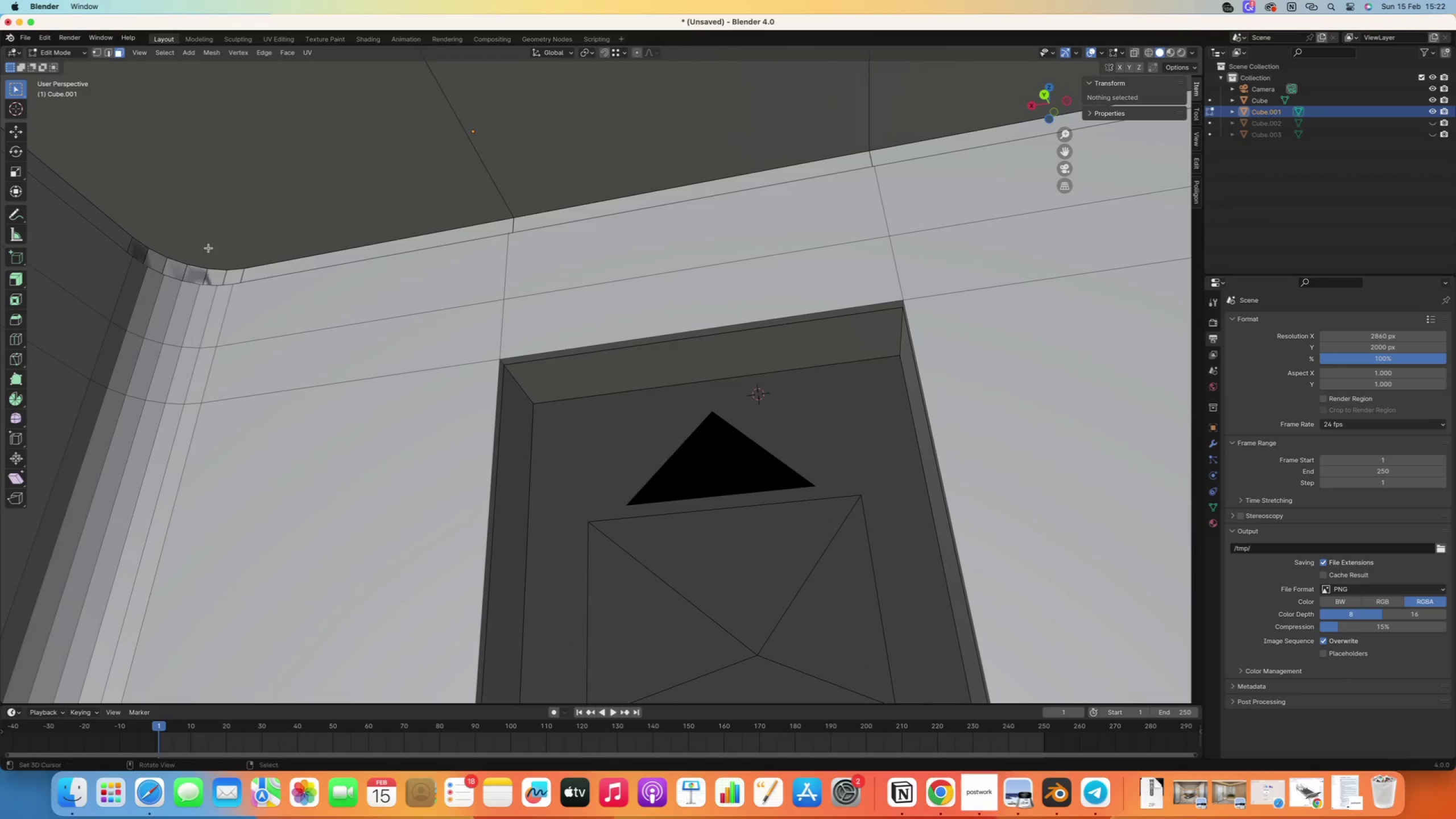 
key(C)
 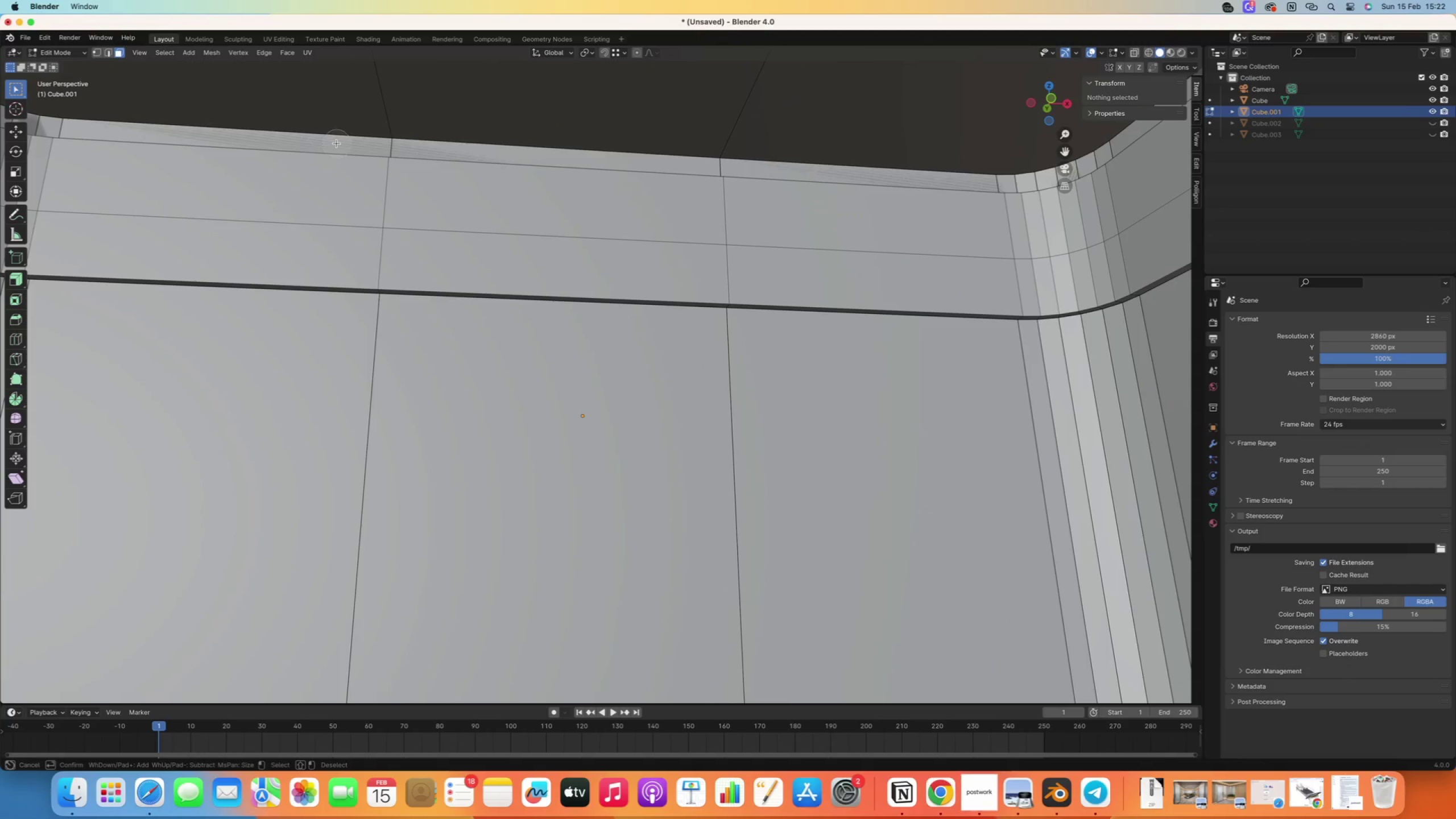 
right_click([337, 143])
 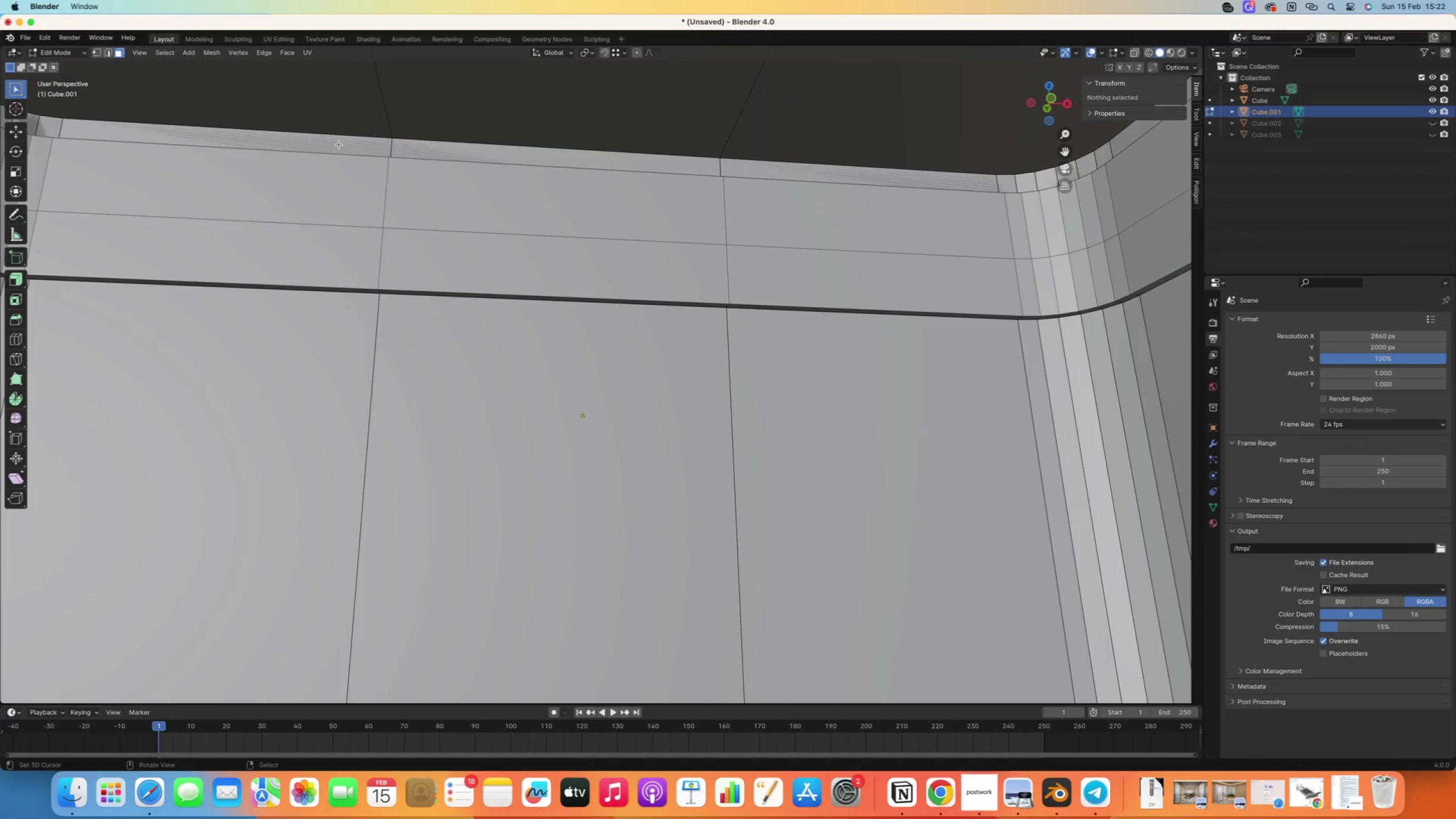 
hold_key(key=ShiftRight, duration=0.34)
 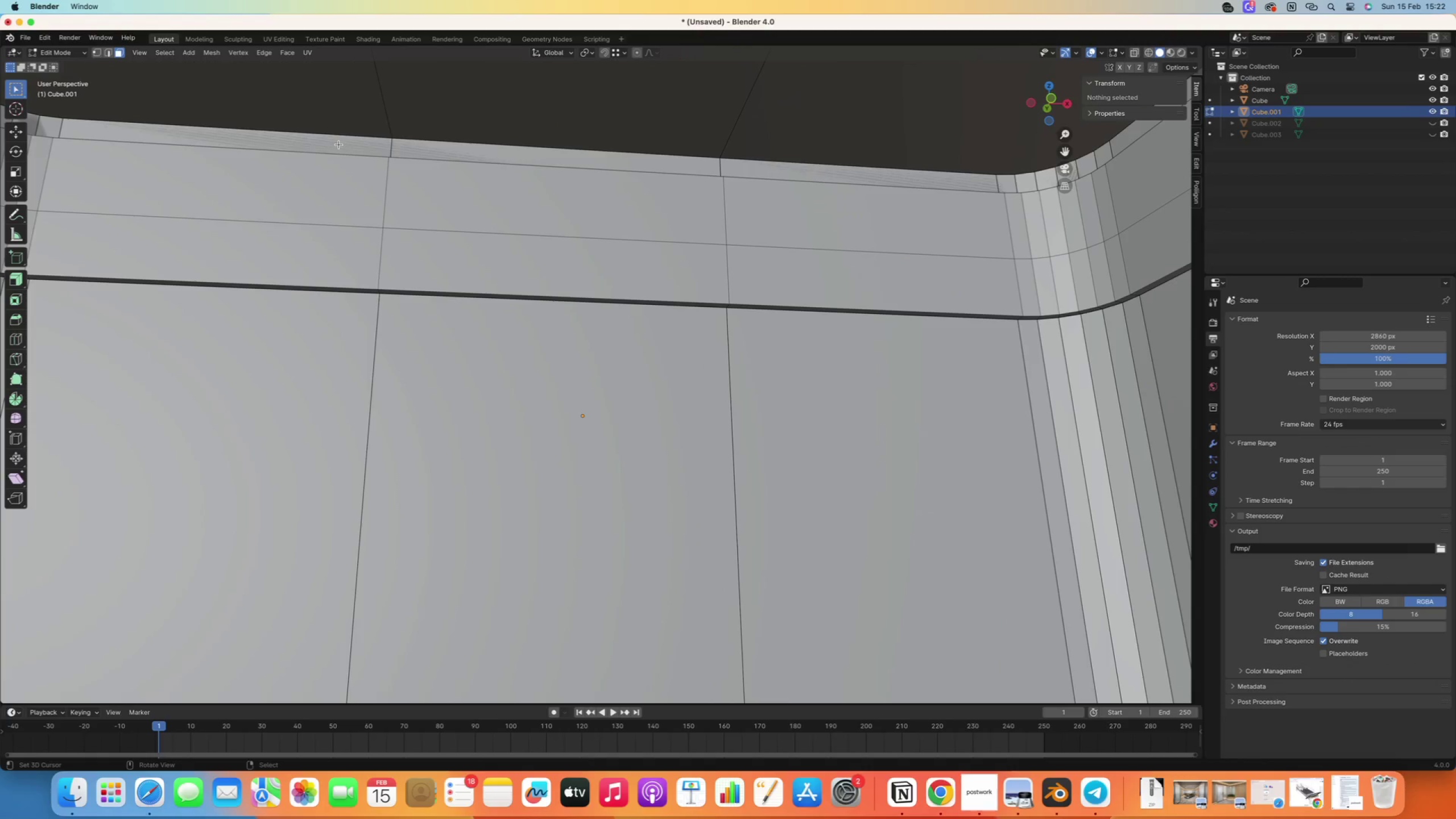 
right_click([339, 144])
 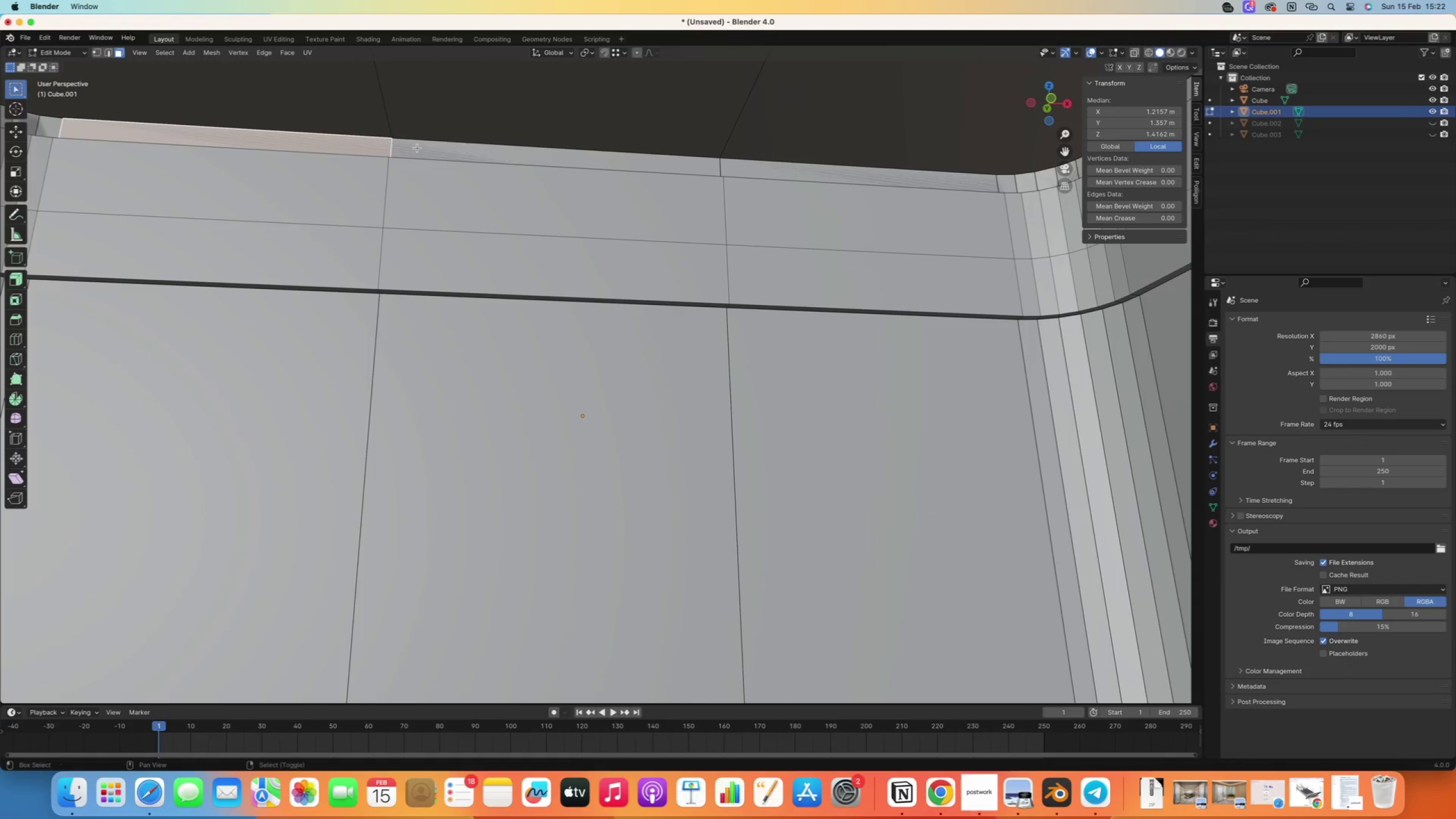 
hold_key(key=ShiftRight, duration=1.4)
right_click([421, 148])
 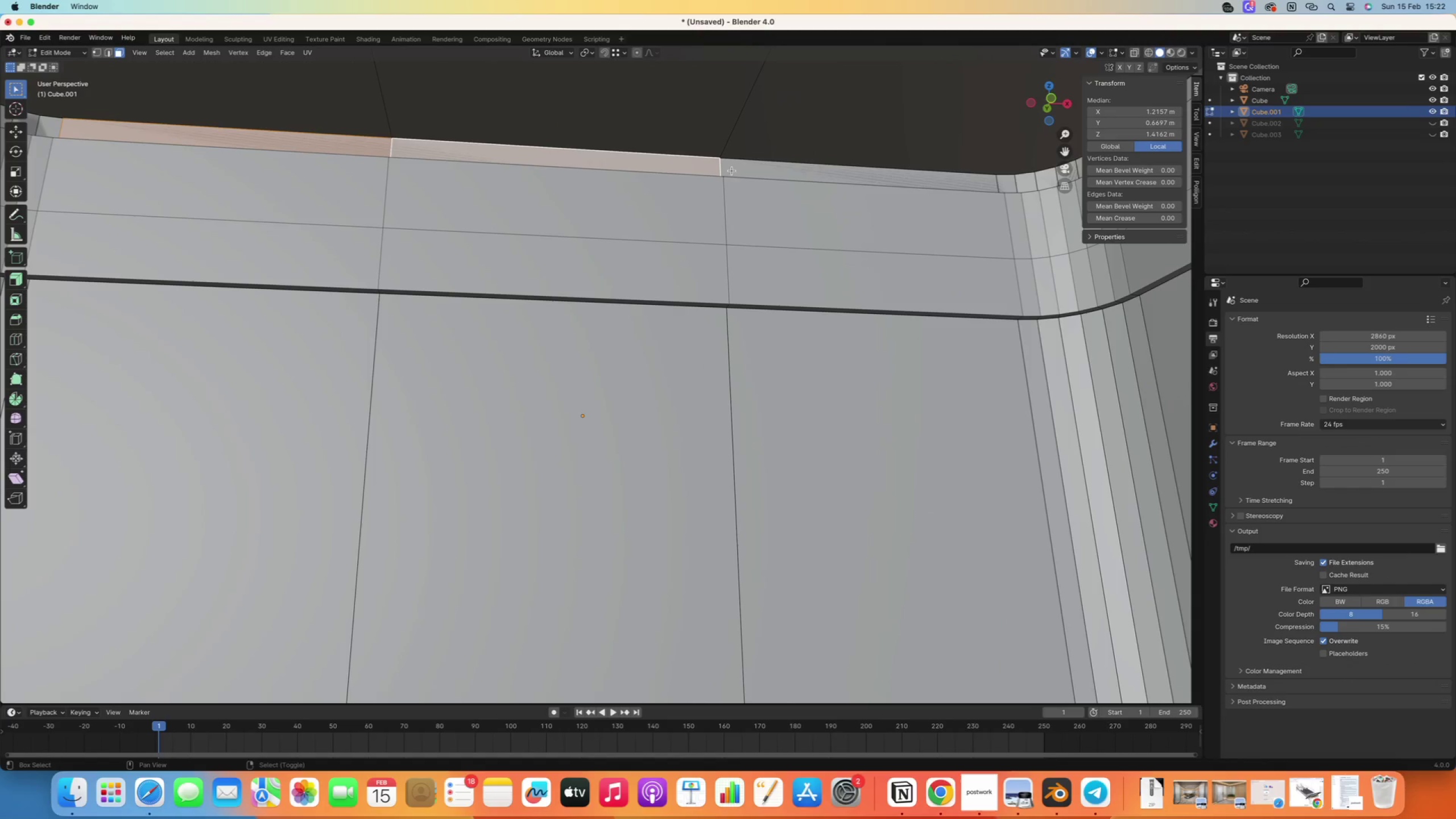 
right_click([736, 171])
 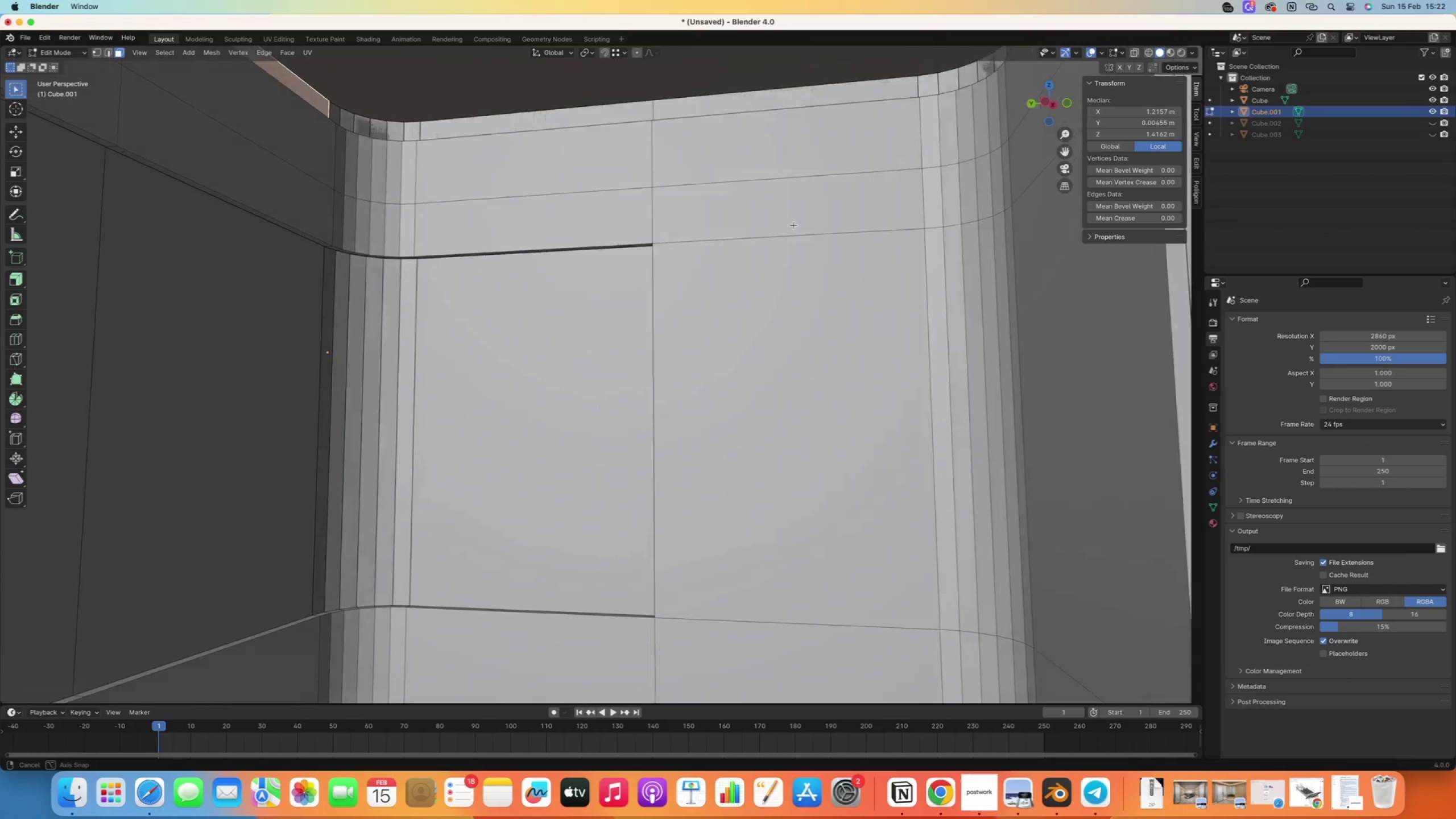 
hold_key(key=ShiftRight, duration=4.84)
triple_click([299, 137])
 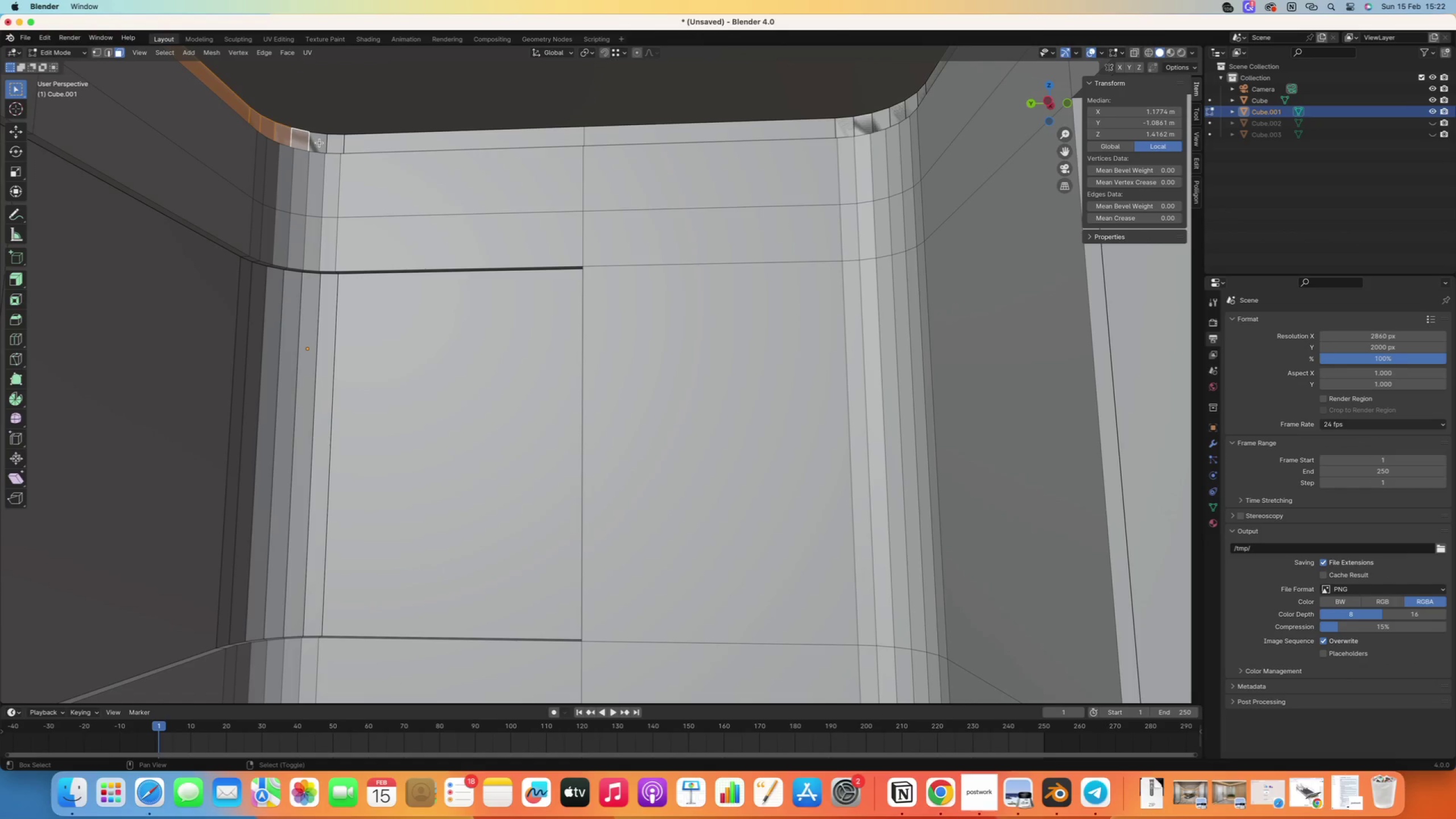 
right_click([325, 142])
 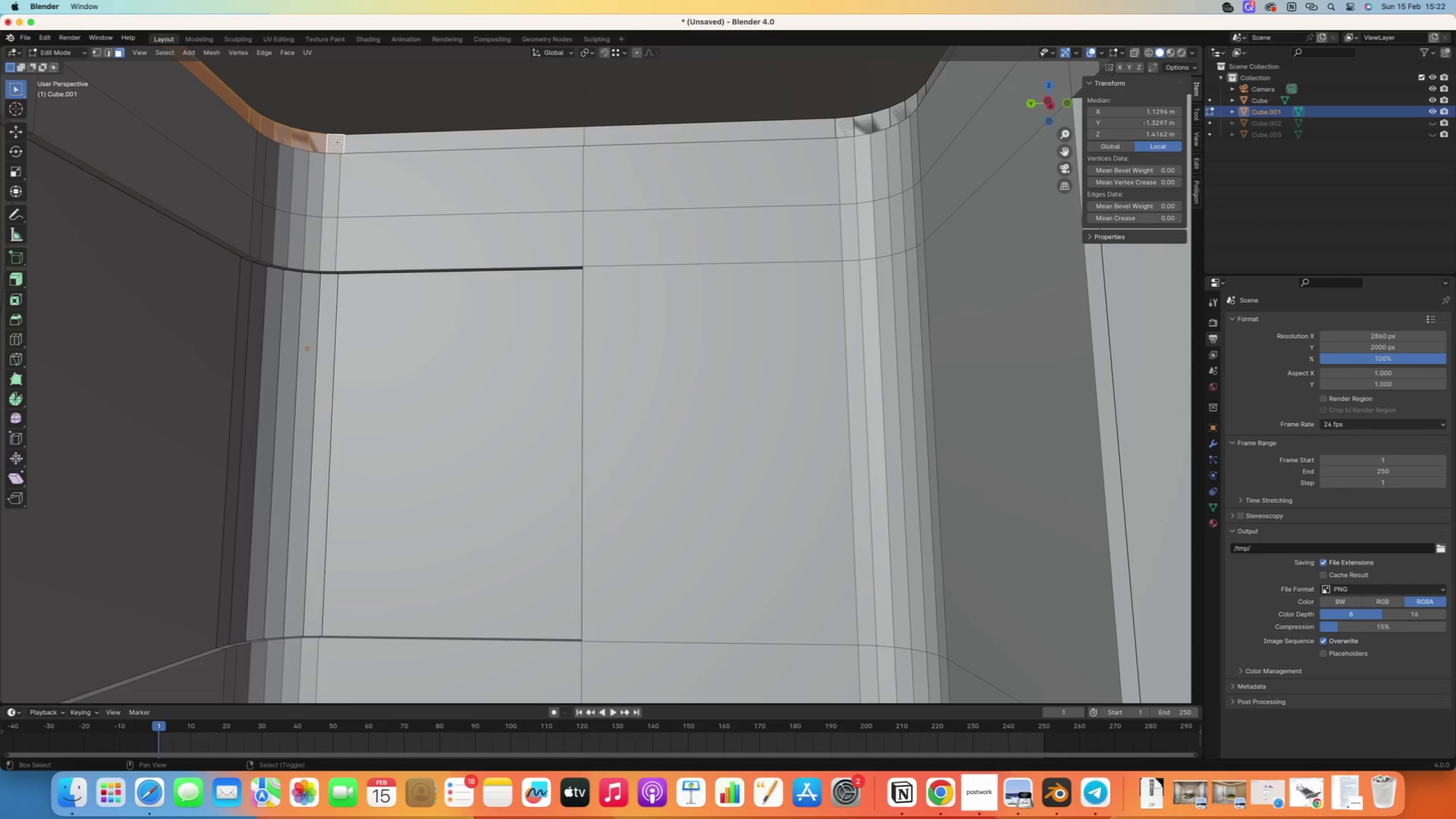 
triple_click([397, 148])
 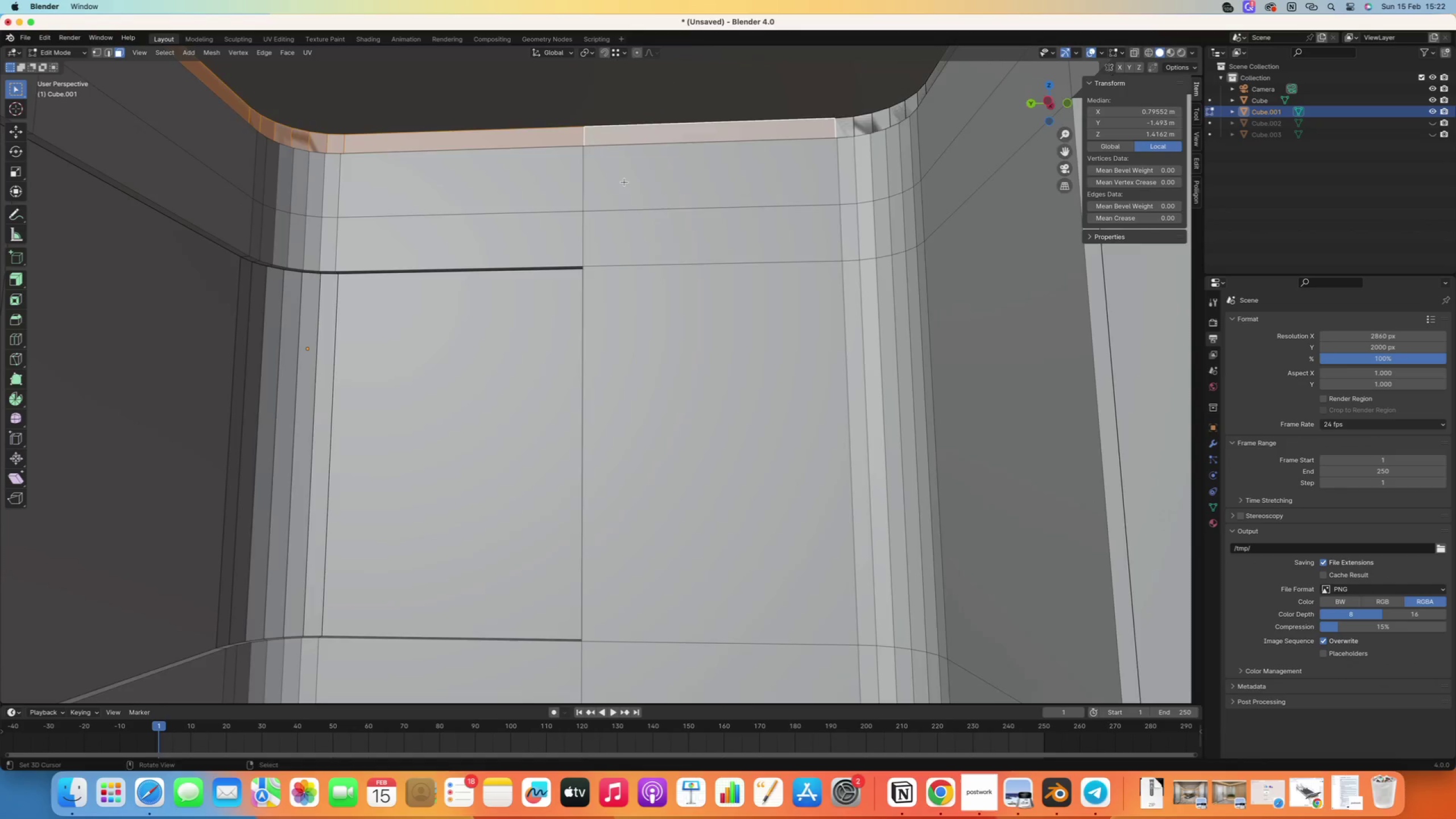 
hold_key(key=ShiftRight, duration=3.58)
double_click([433, 146])
 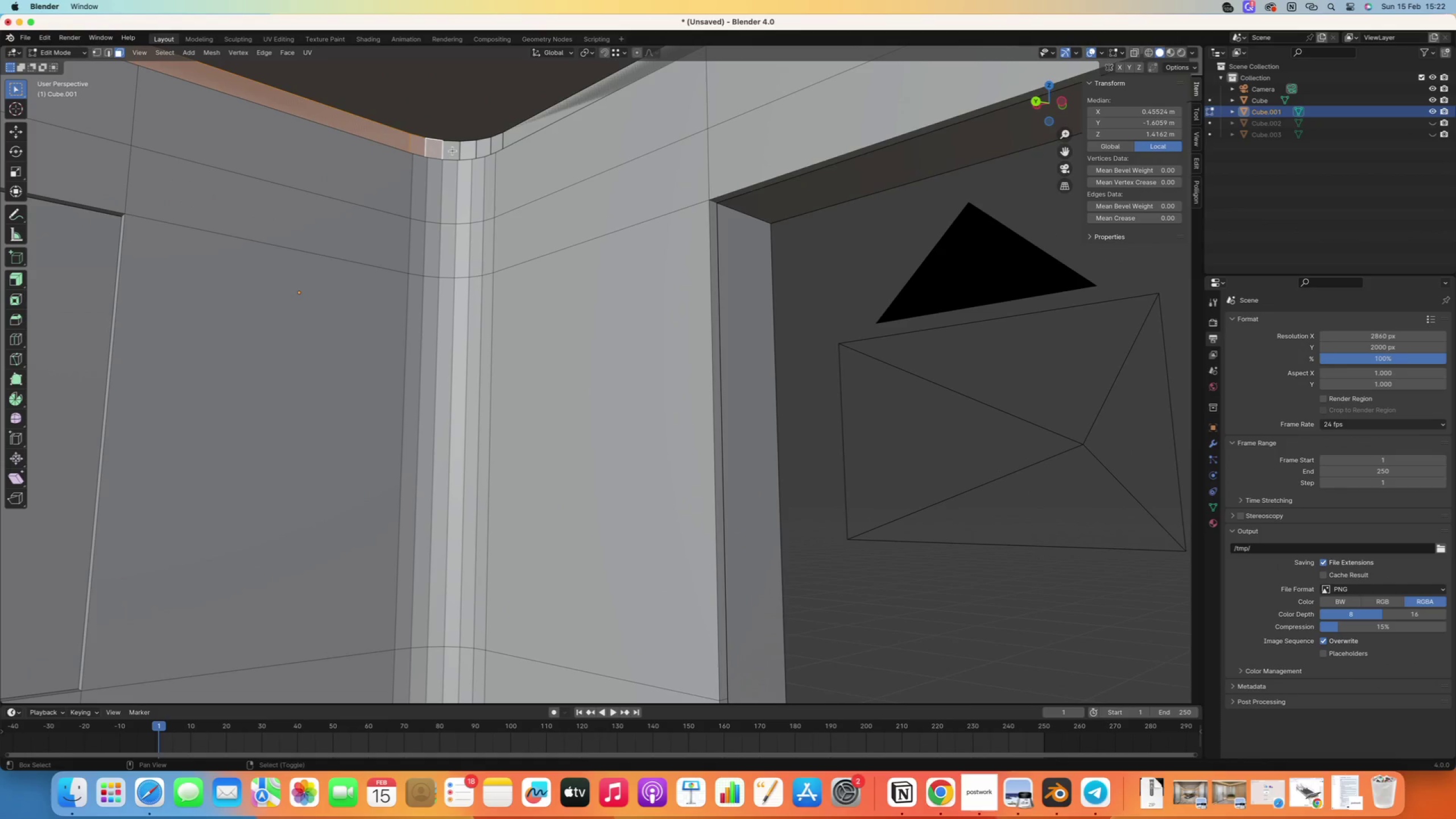 
triple_click([453, 150])
 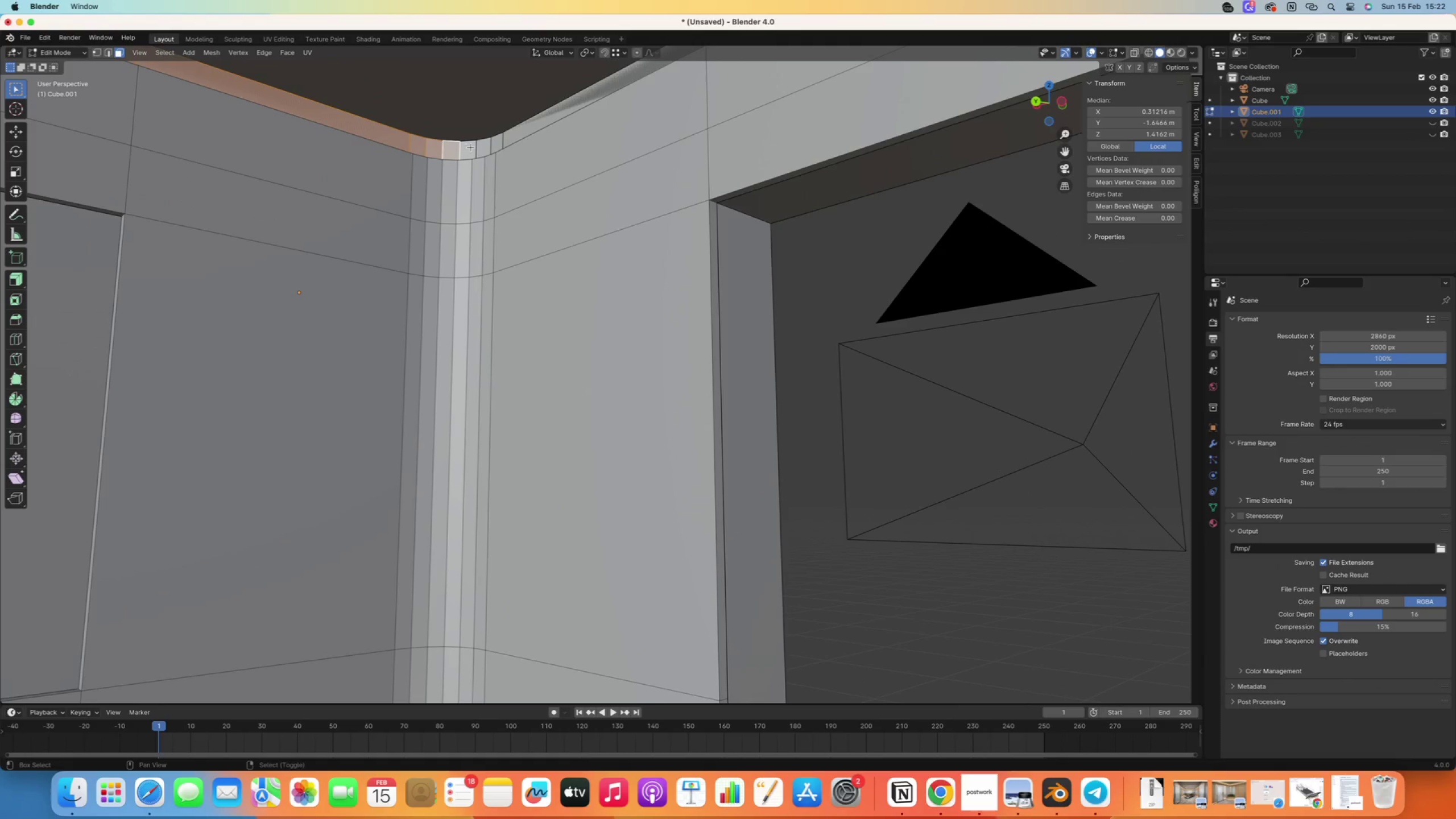 
triple_click([471, 147])
 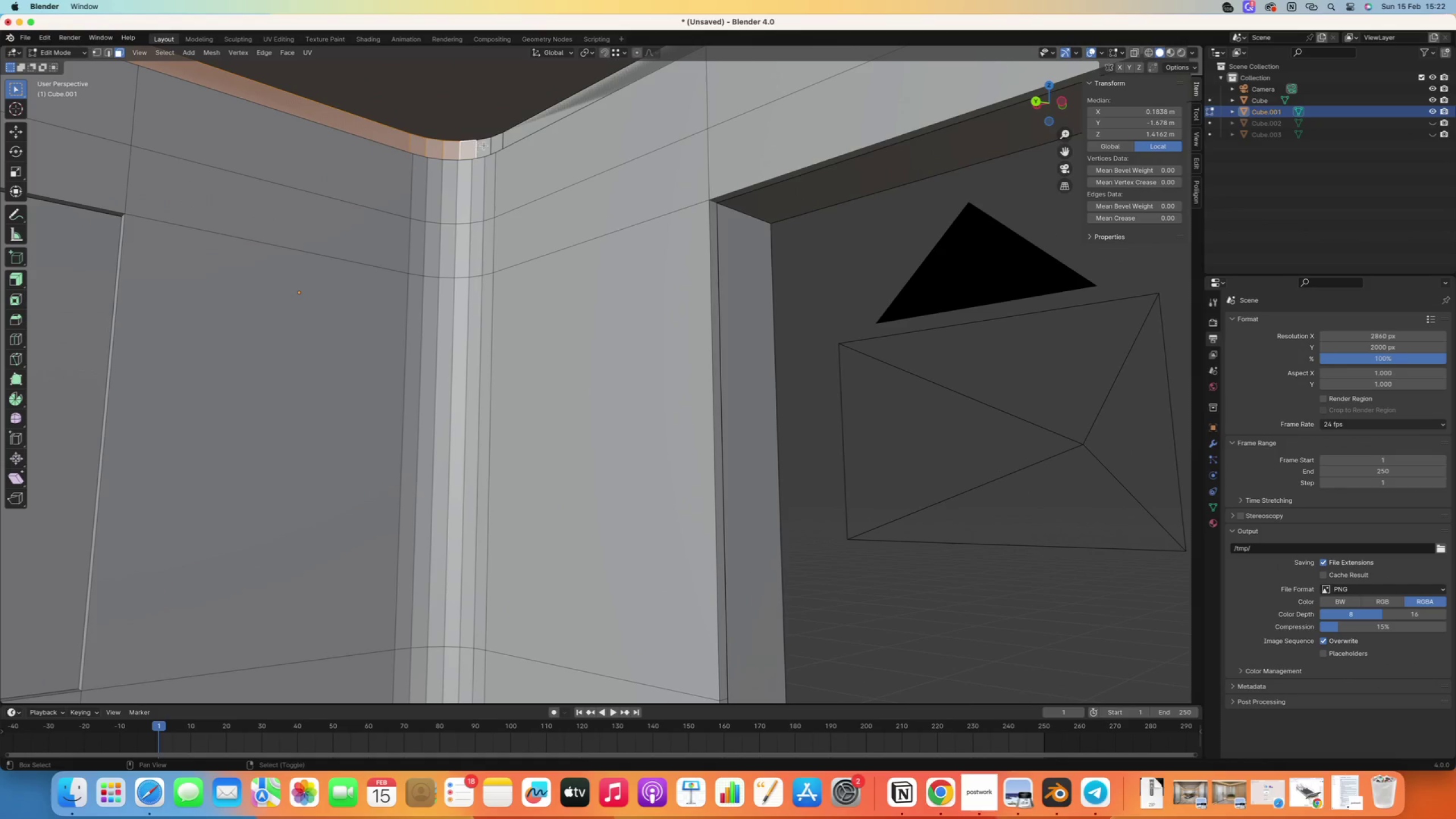 
triple_click([486, 145])
 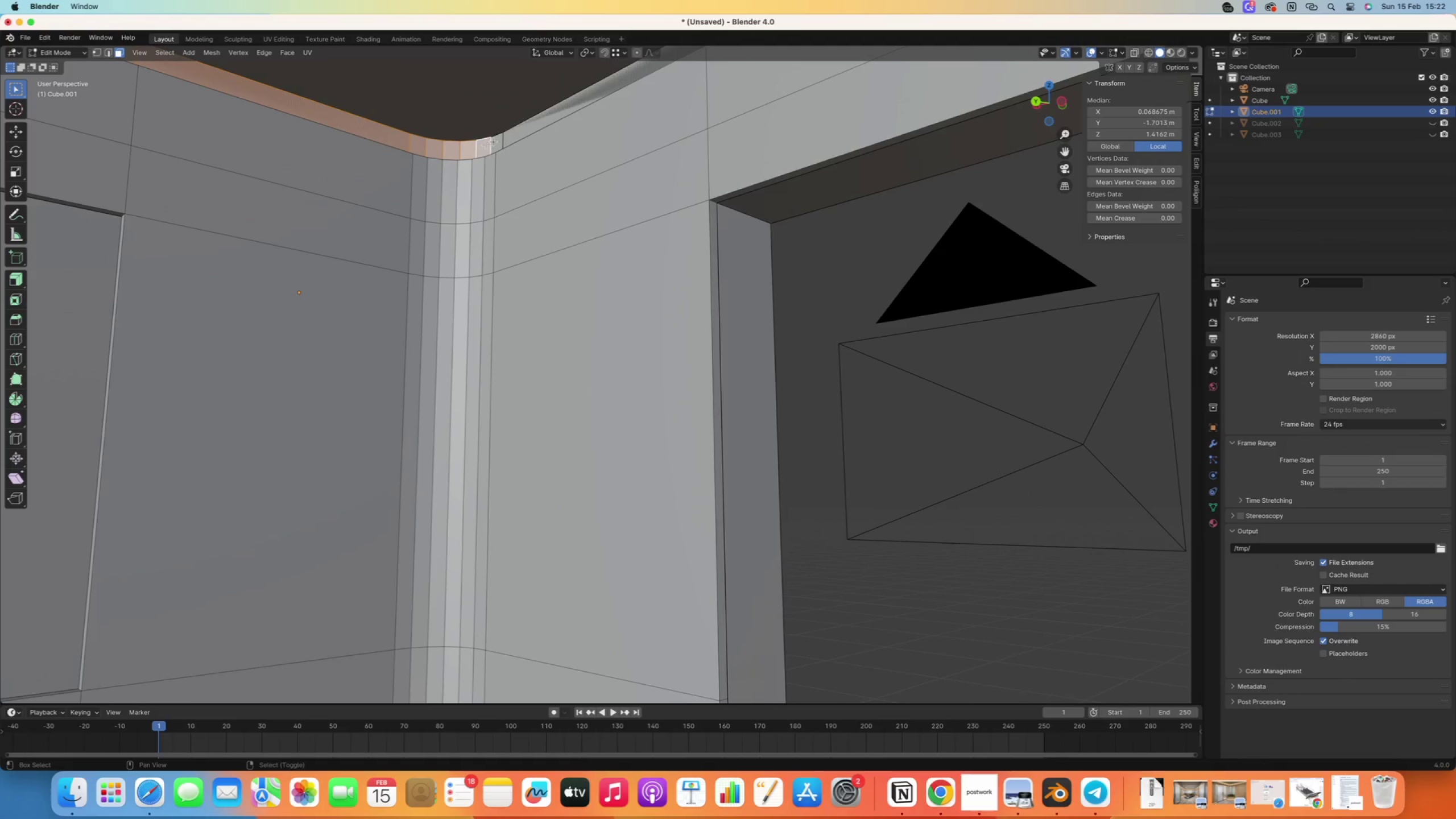 
triple_click([497, 140])
 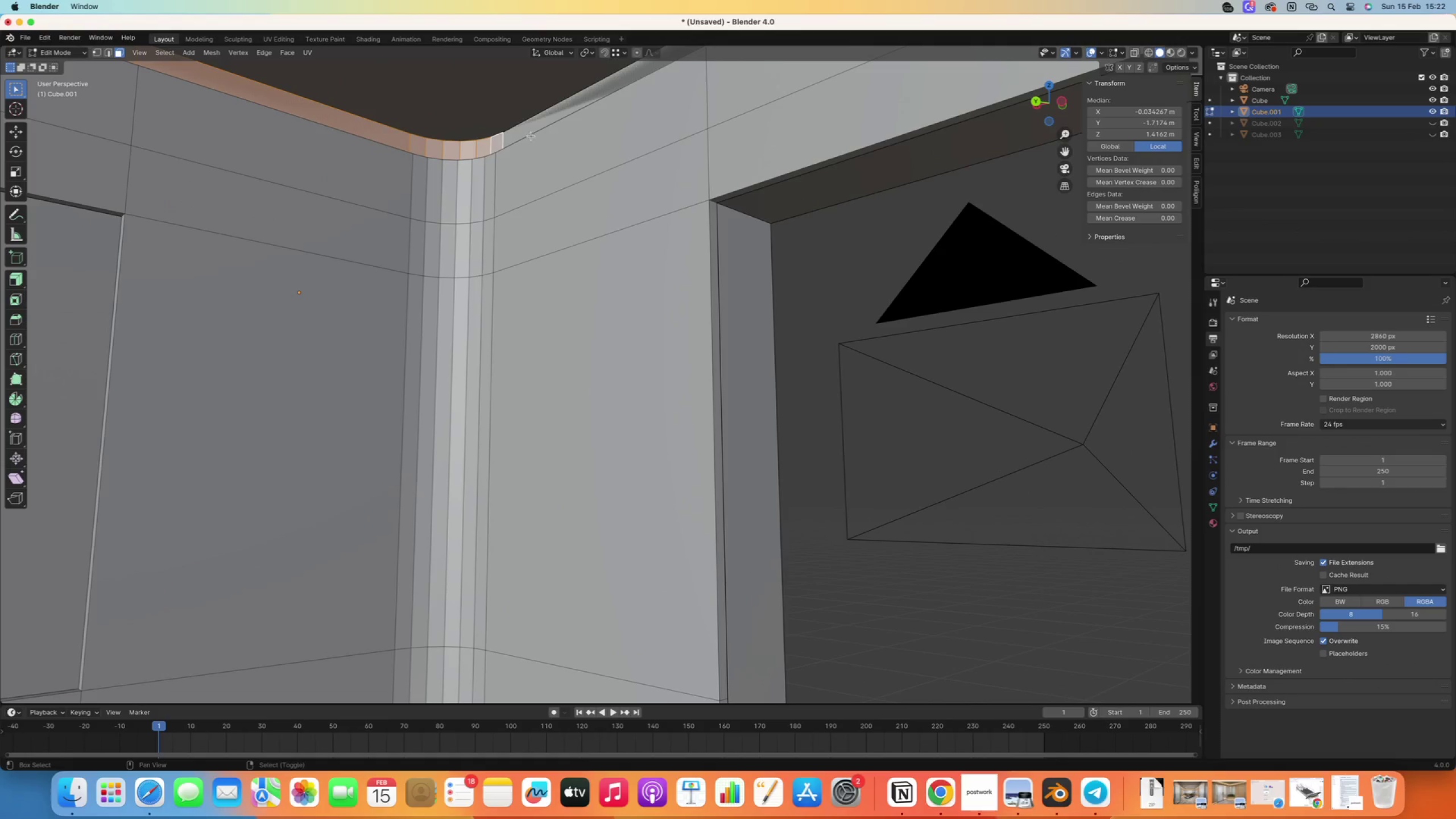 
scroll: coordinate [483, 159], scroll_direction: down, amount: 2.0
 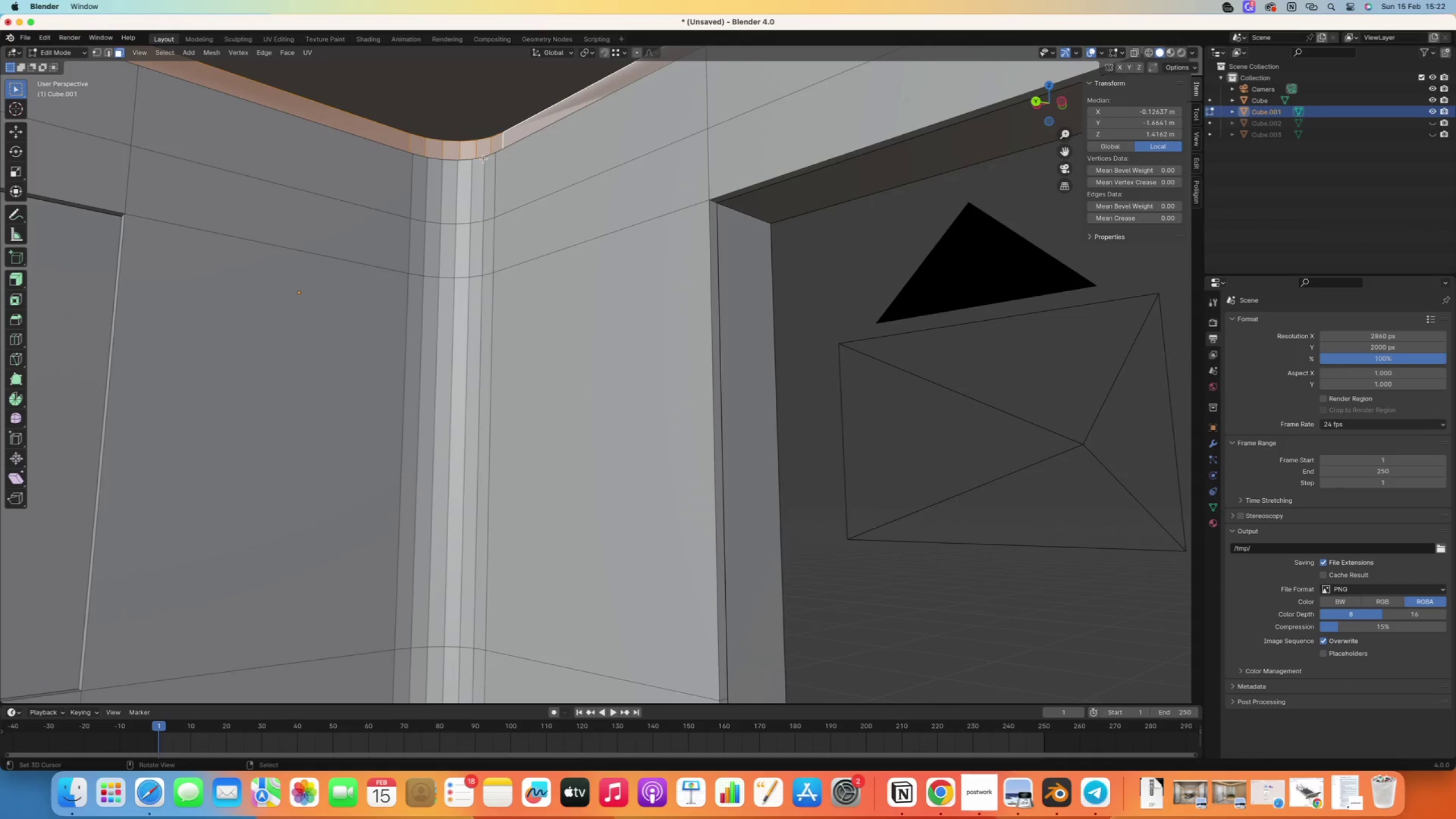 
hold_key(key=ShiftRight, duration=1.0)
right_click([444, 129])
 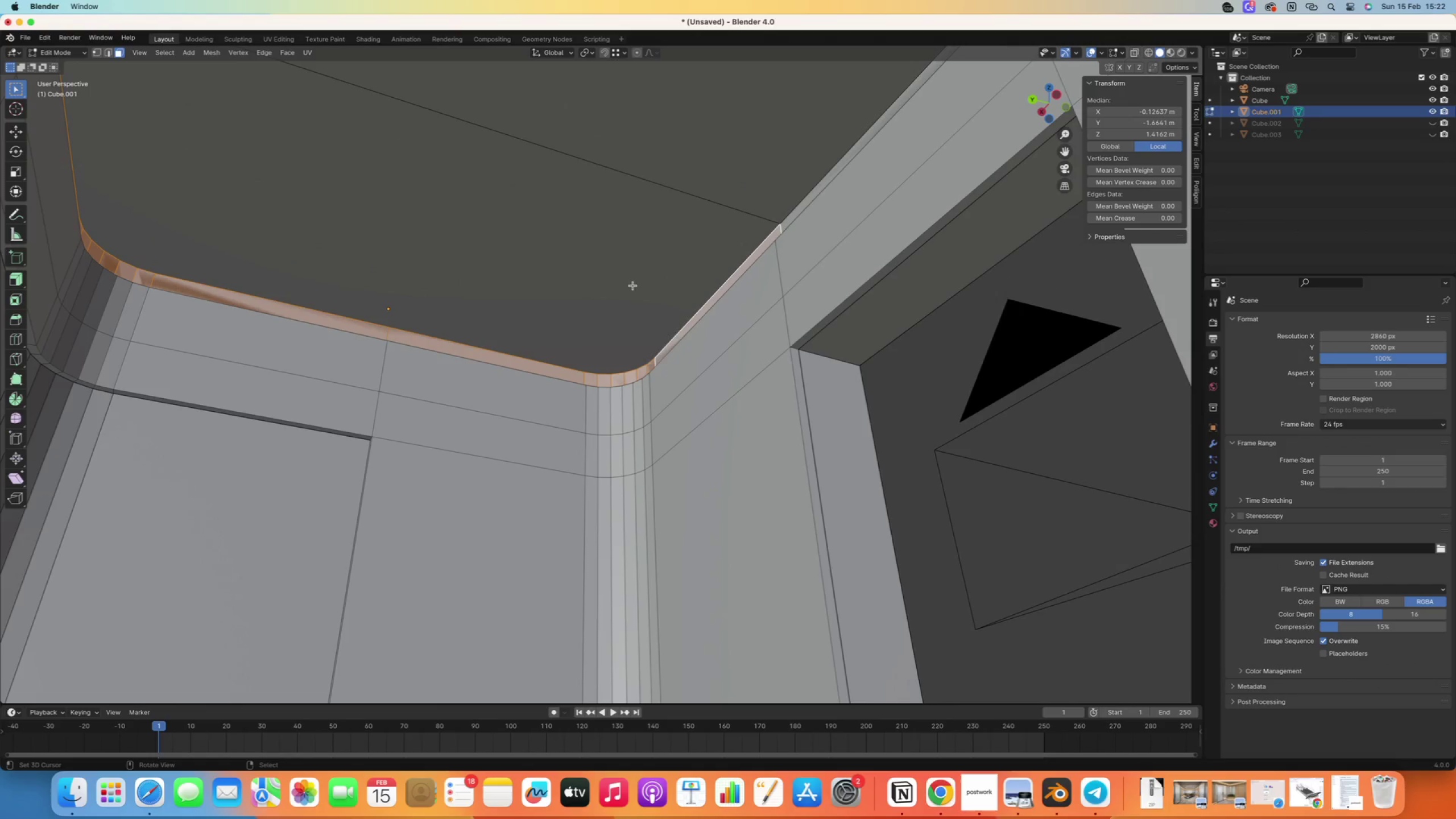 
hold_key(key=ShiftRight, duration=1.51)
right_click([593, 225])
 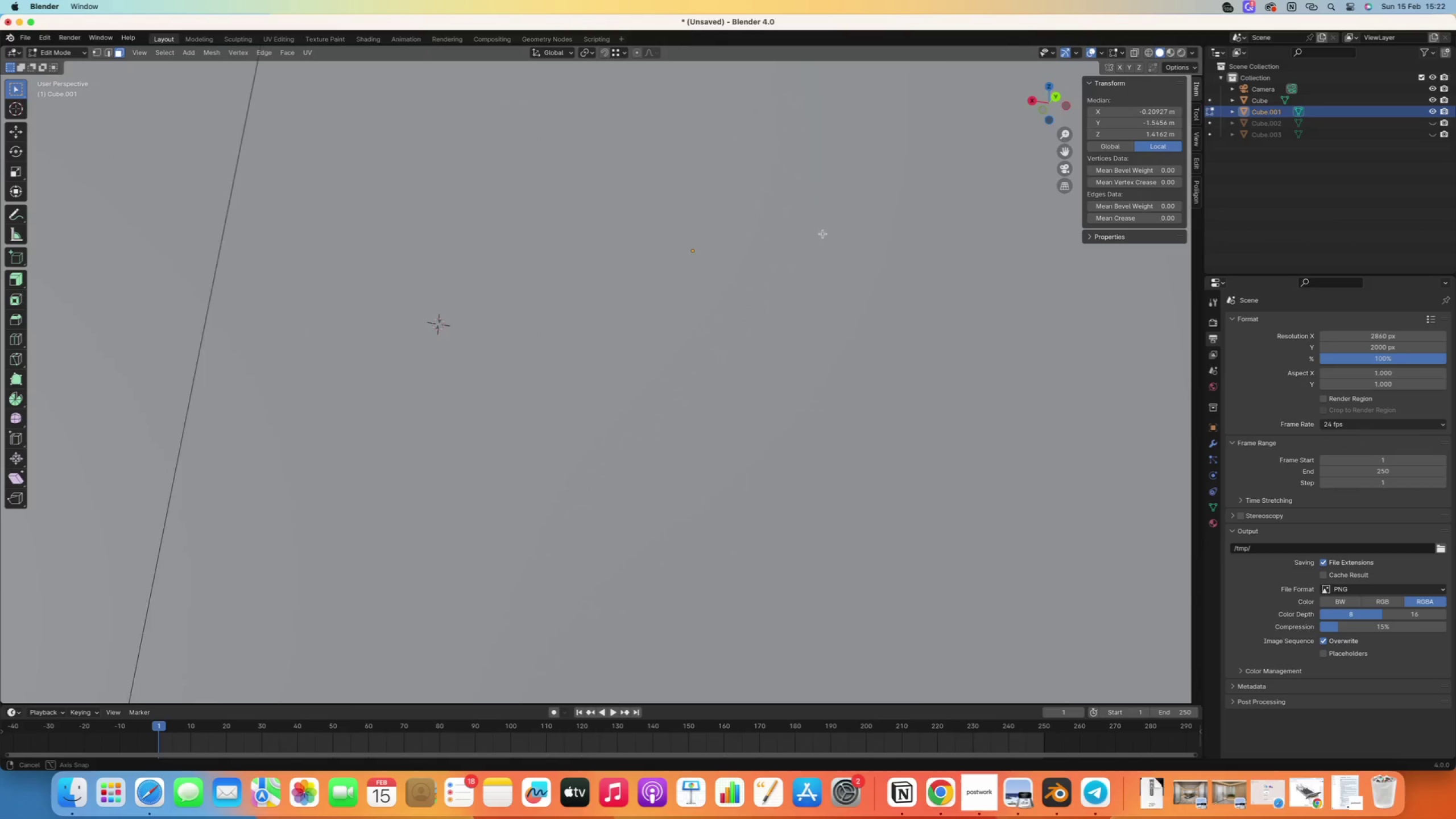 
key(Control+ControlRight)
 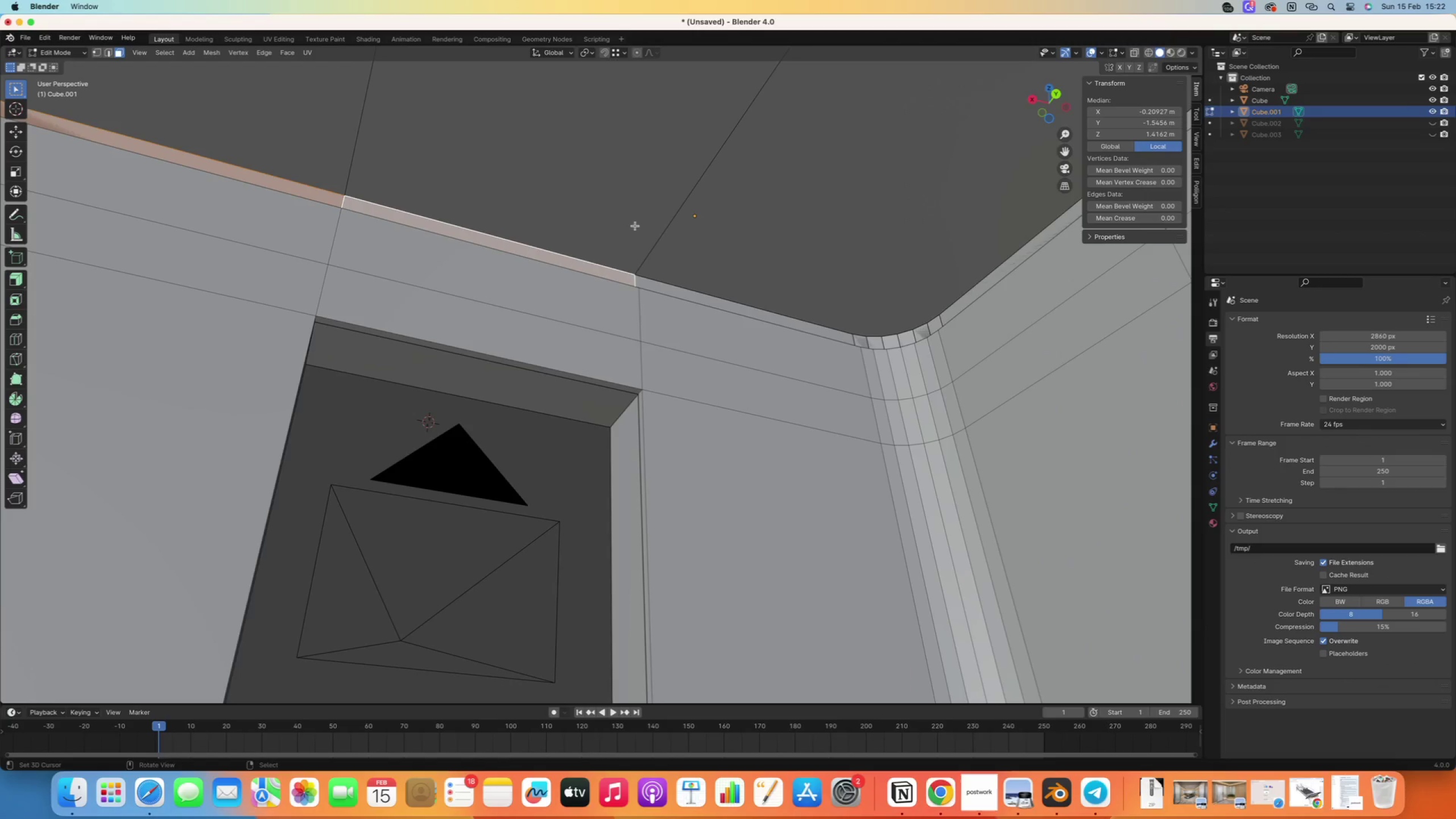 
hold_key(key=ShiftRight, duration=1.2)
right_click([655, 270])
 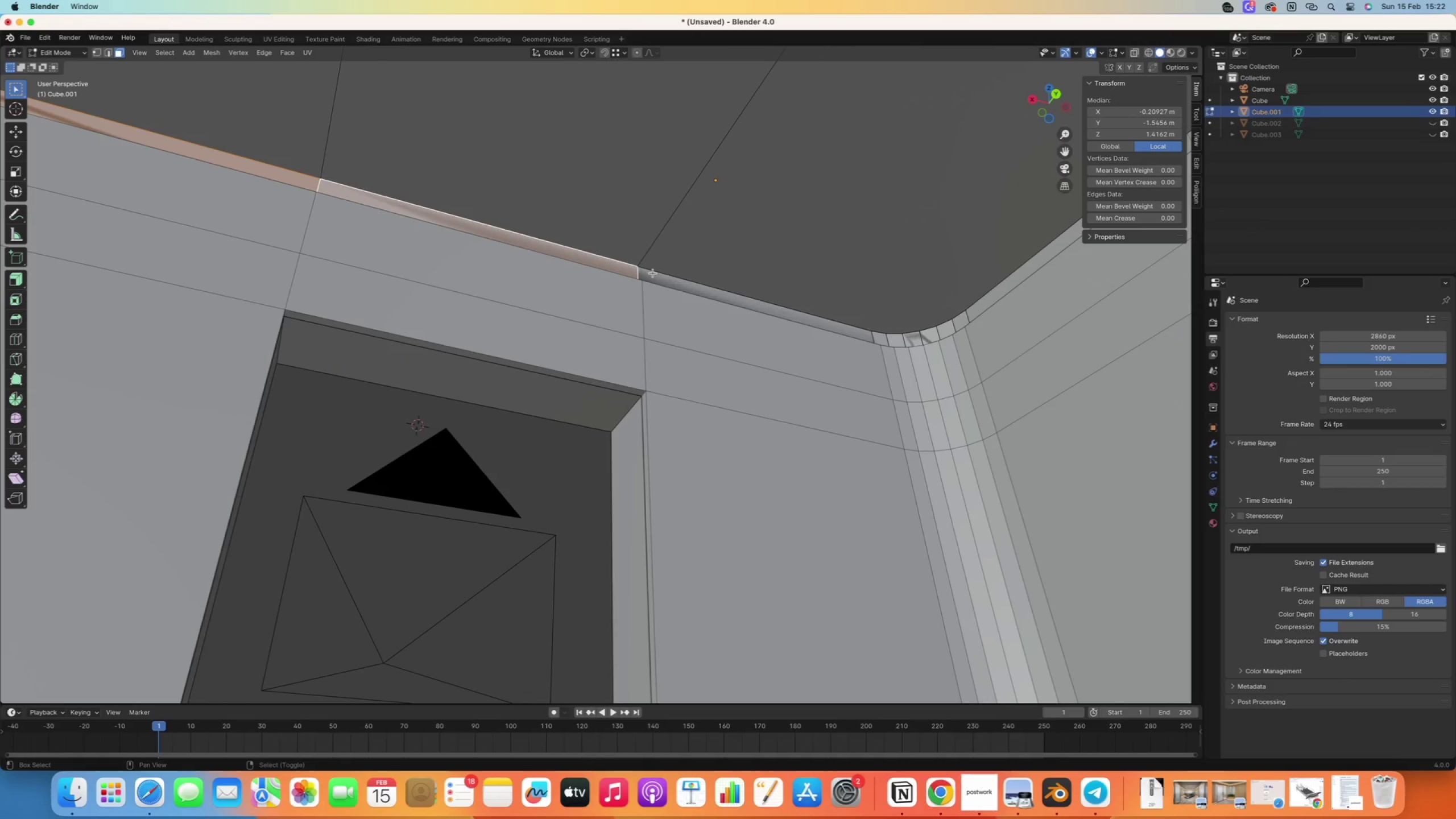 
right_click([653, 274])
 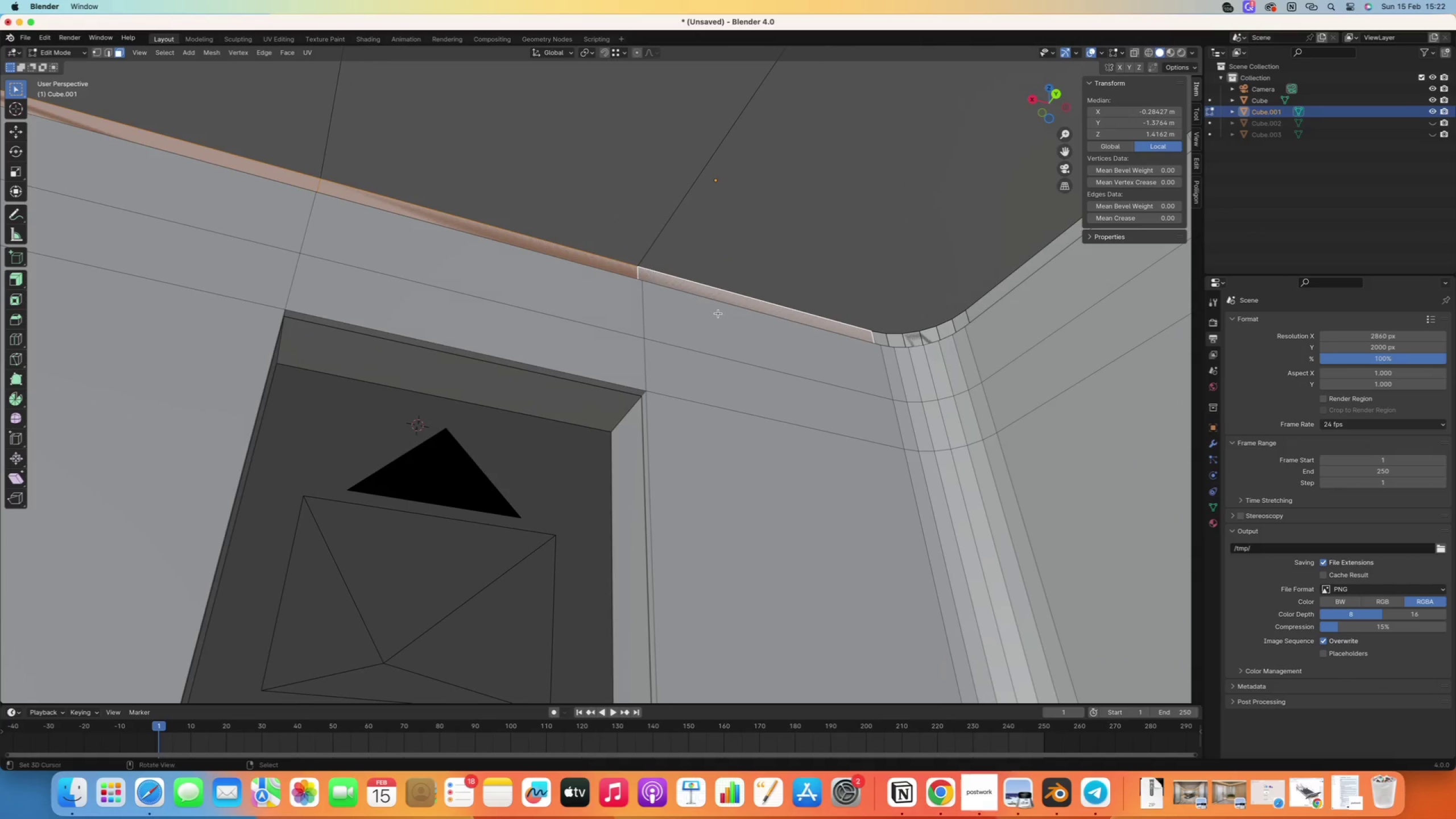 
hold_key(key=ShiftRight, duration=4.74)
double_click([624, 221])
 